 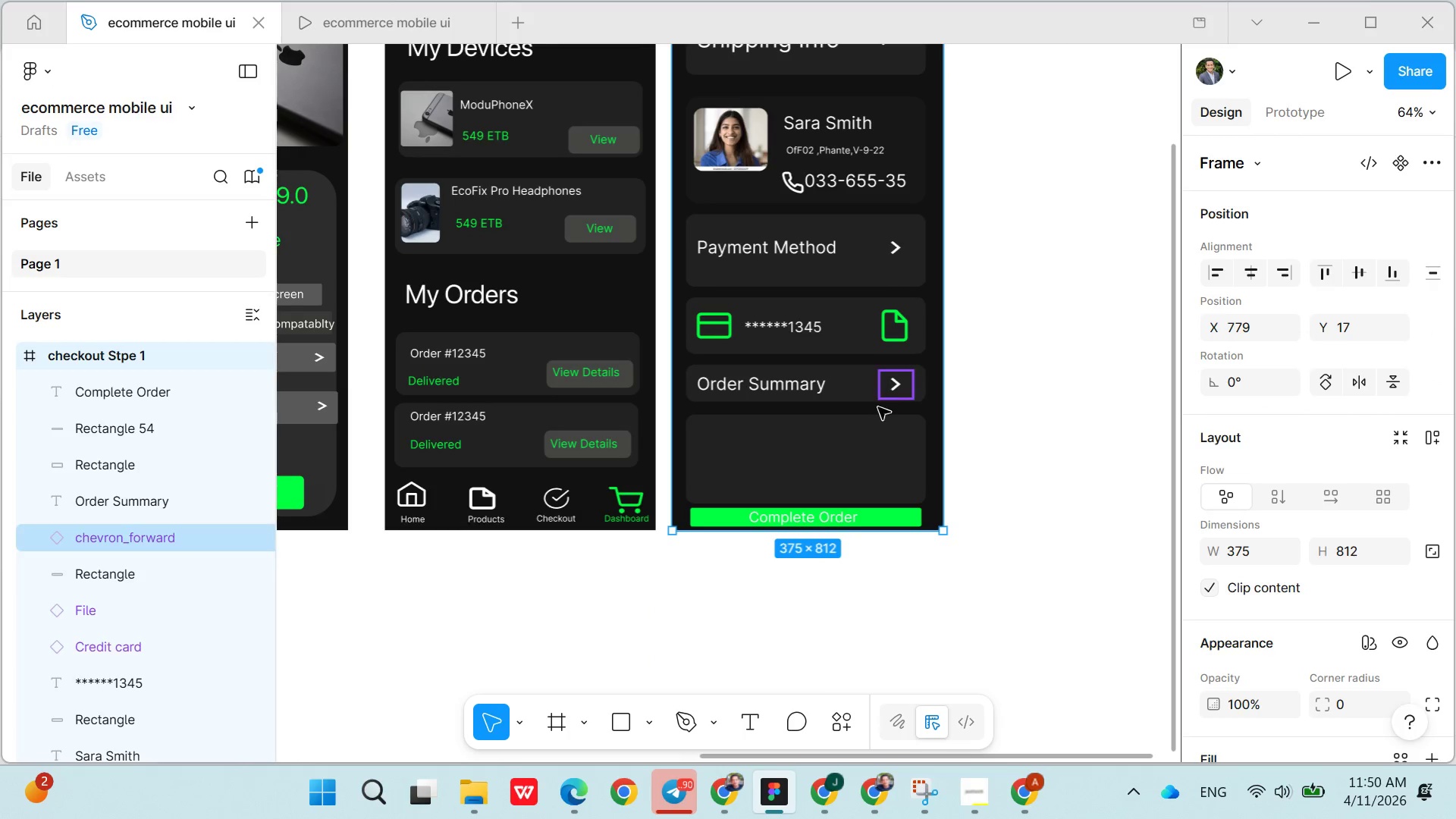 
left_click_drag(start_coordinate=[807, 450], to_coordinate=[811, 429])
 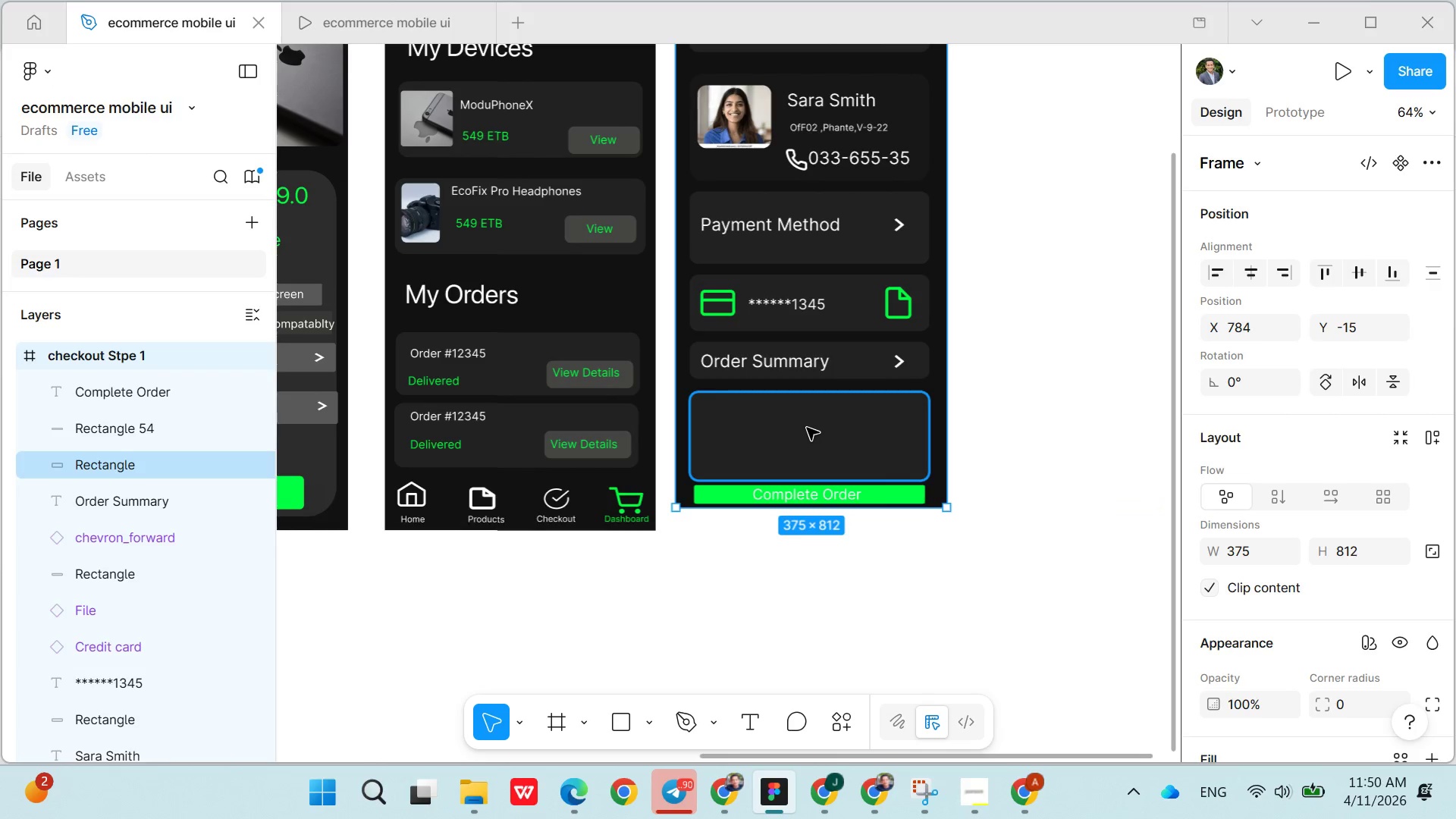 
left_click([807, 428])
 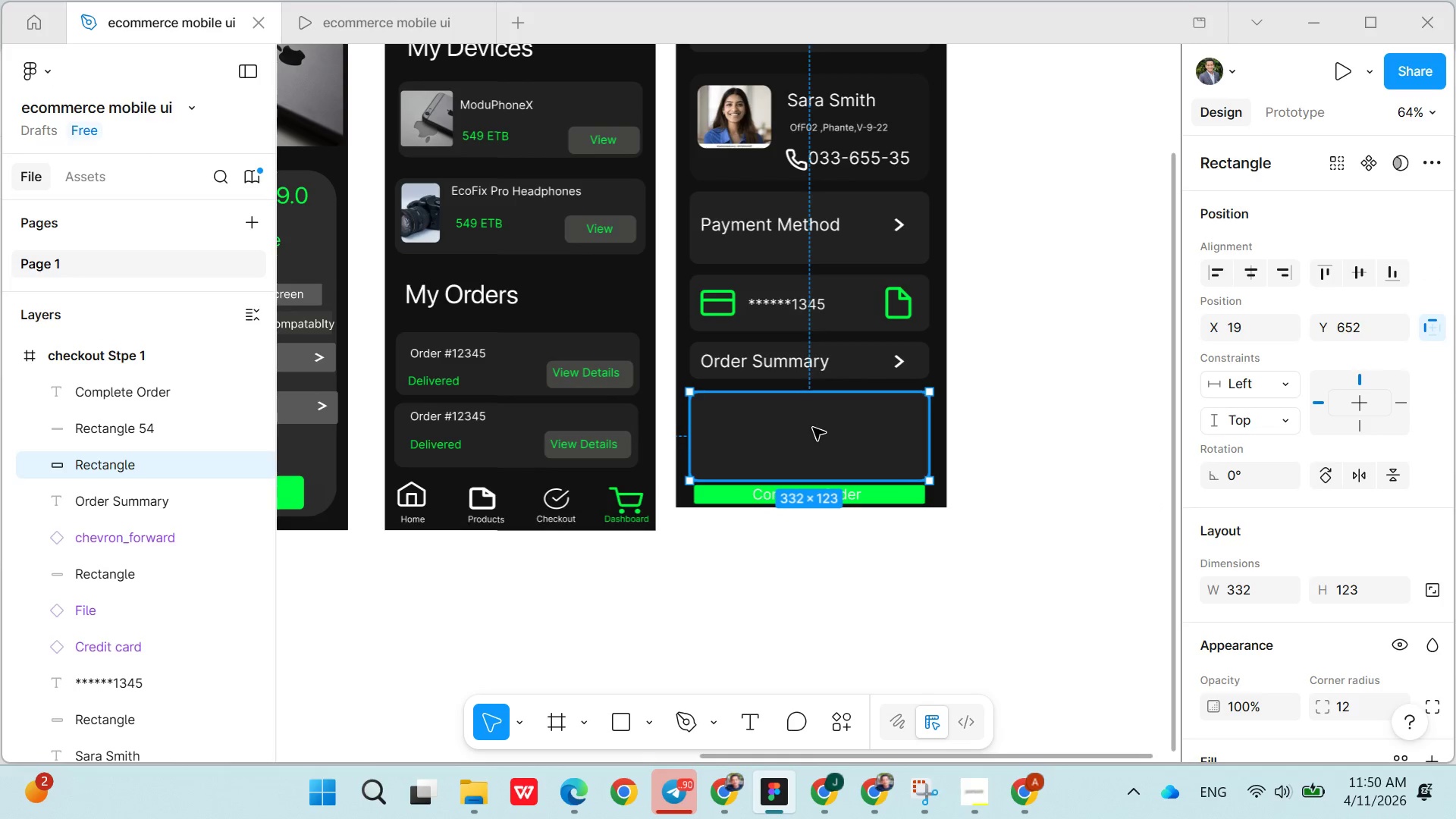 
left_click_drag(start_coordinate=[813, 428], to_coordinate=[812, 417])
 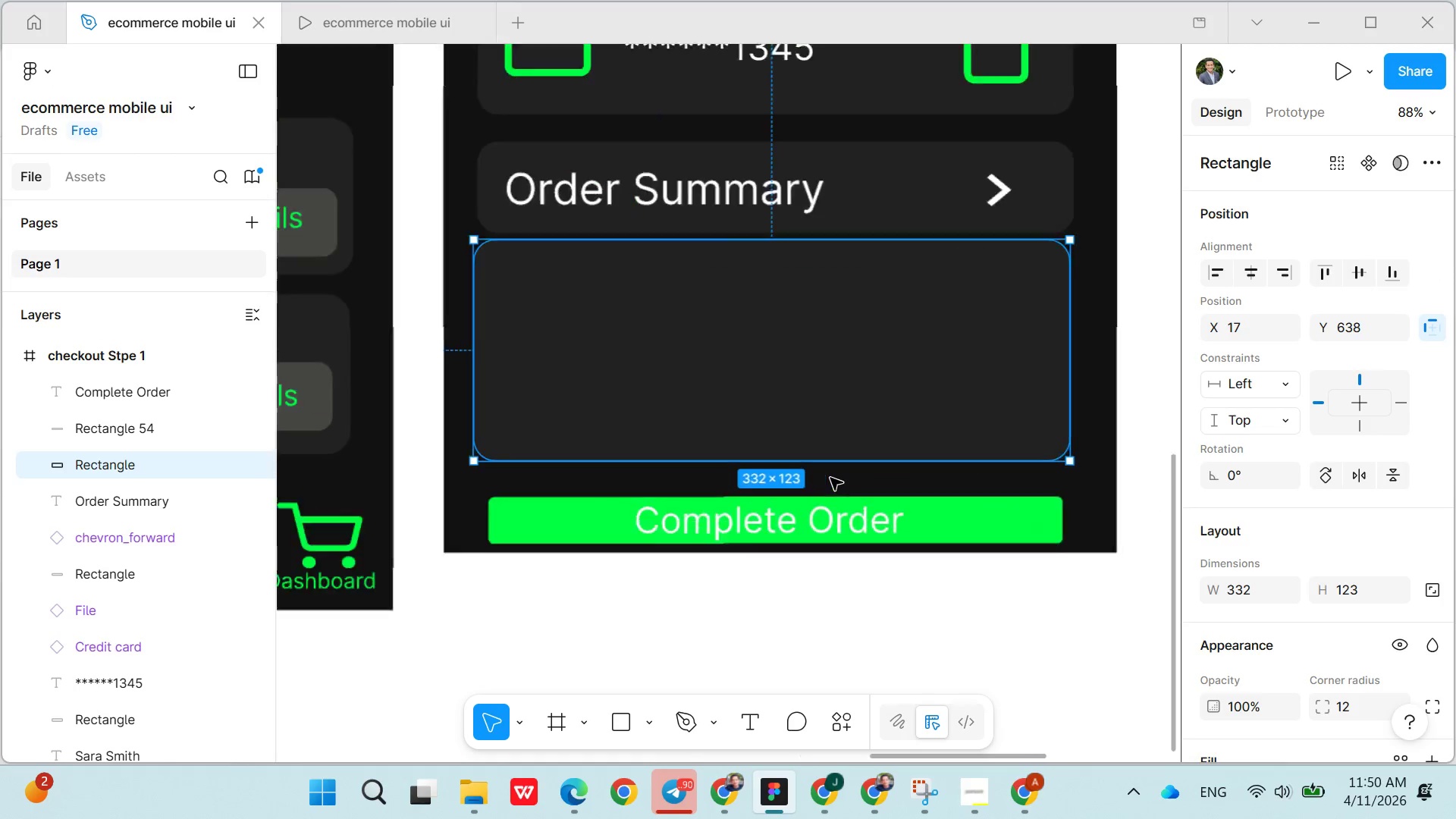 
left_click_drag(start_coordinate=[811, 460], to_coordinate=[809, 466])
 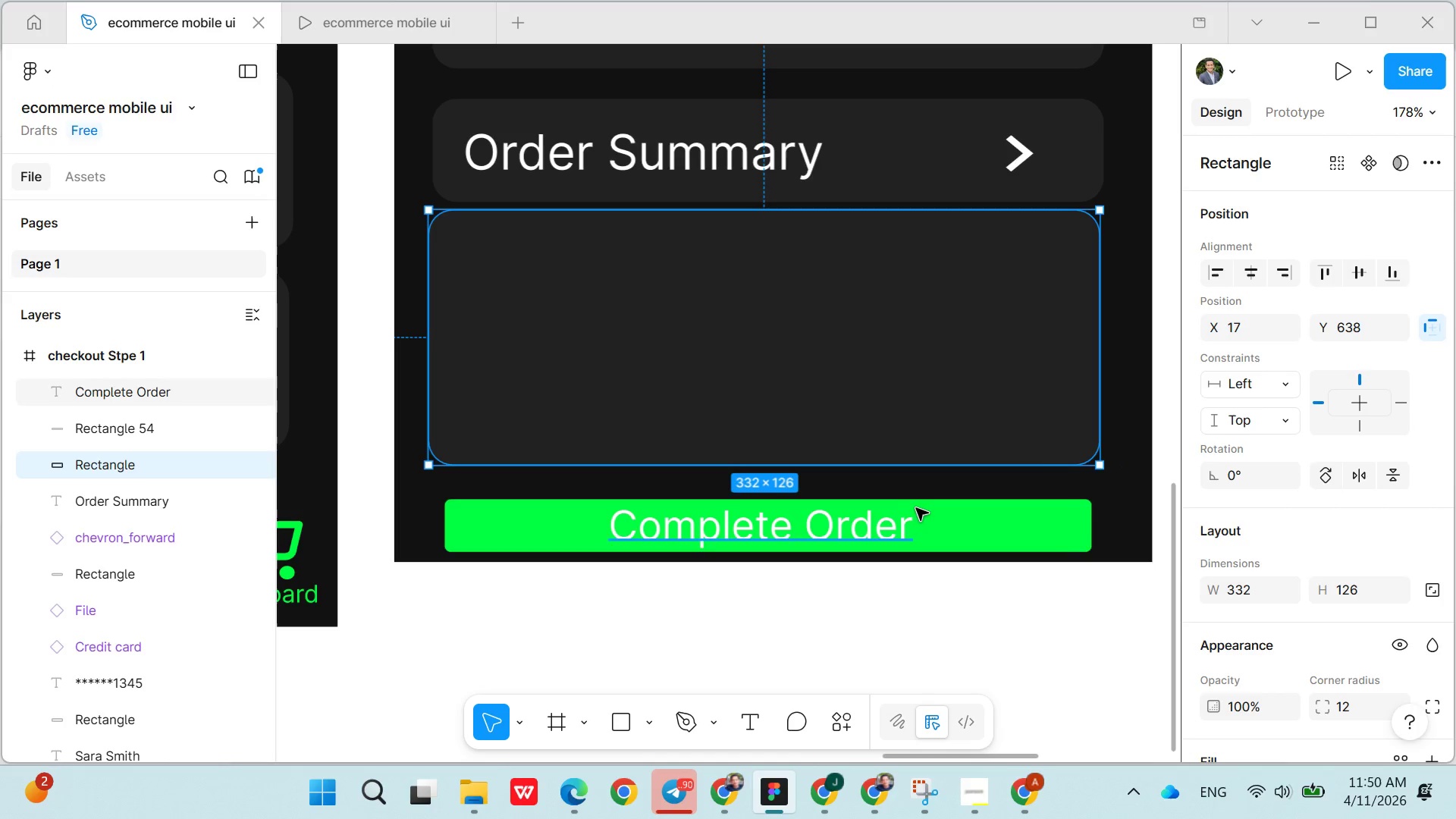 
left_click([922, 512])
 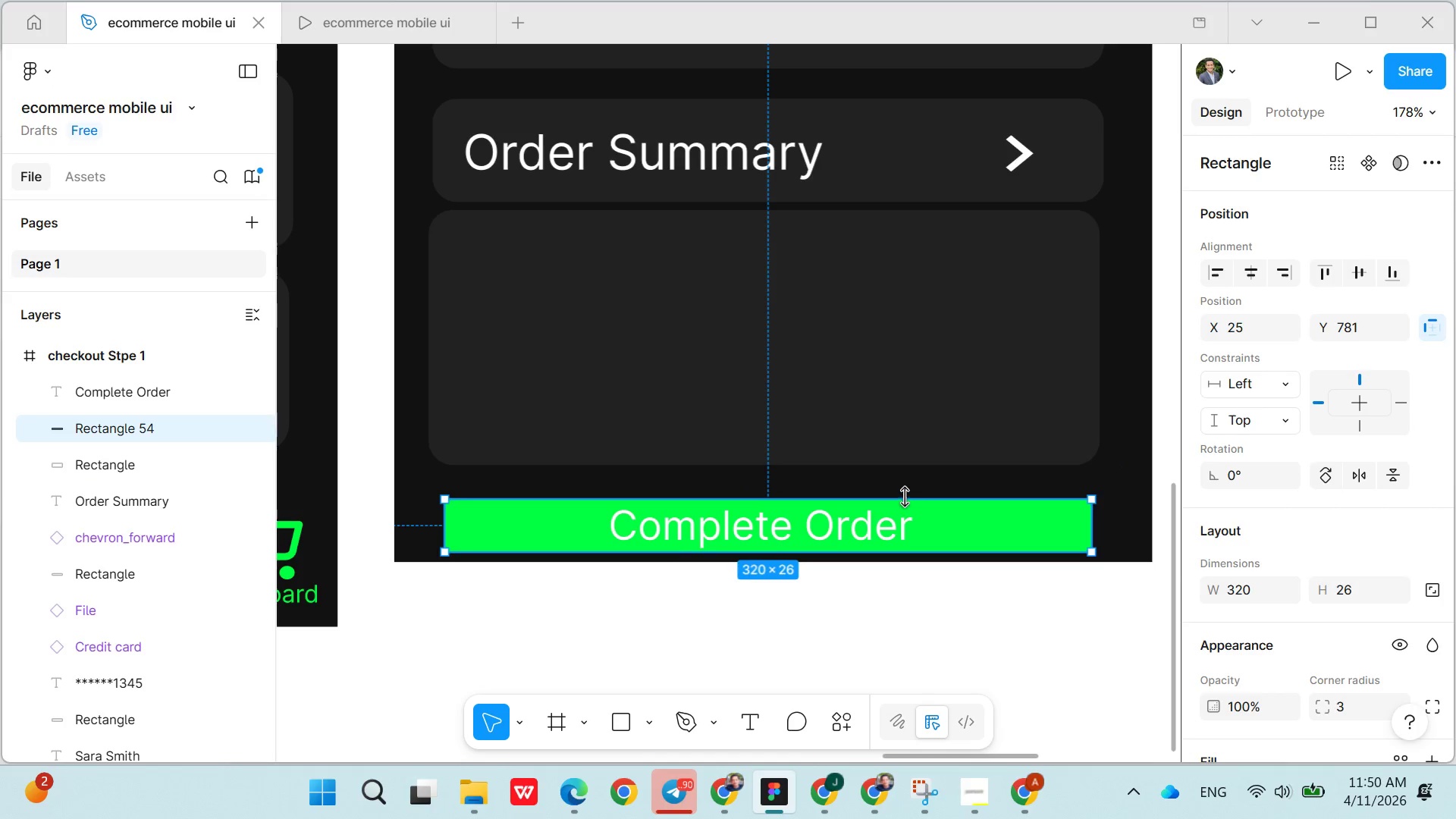 
left_click_drag(start_coordinate=[905, 495], to_coordinate=[905, 480])
 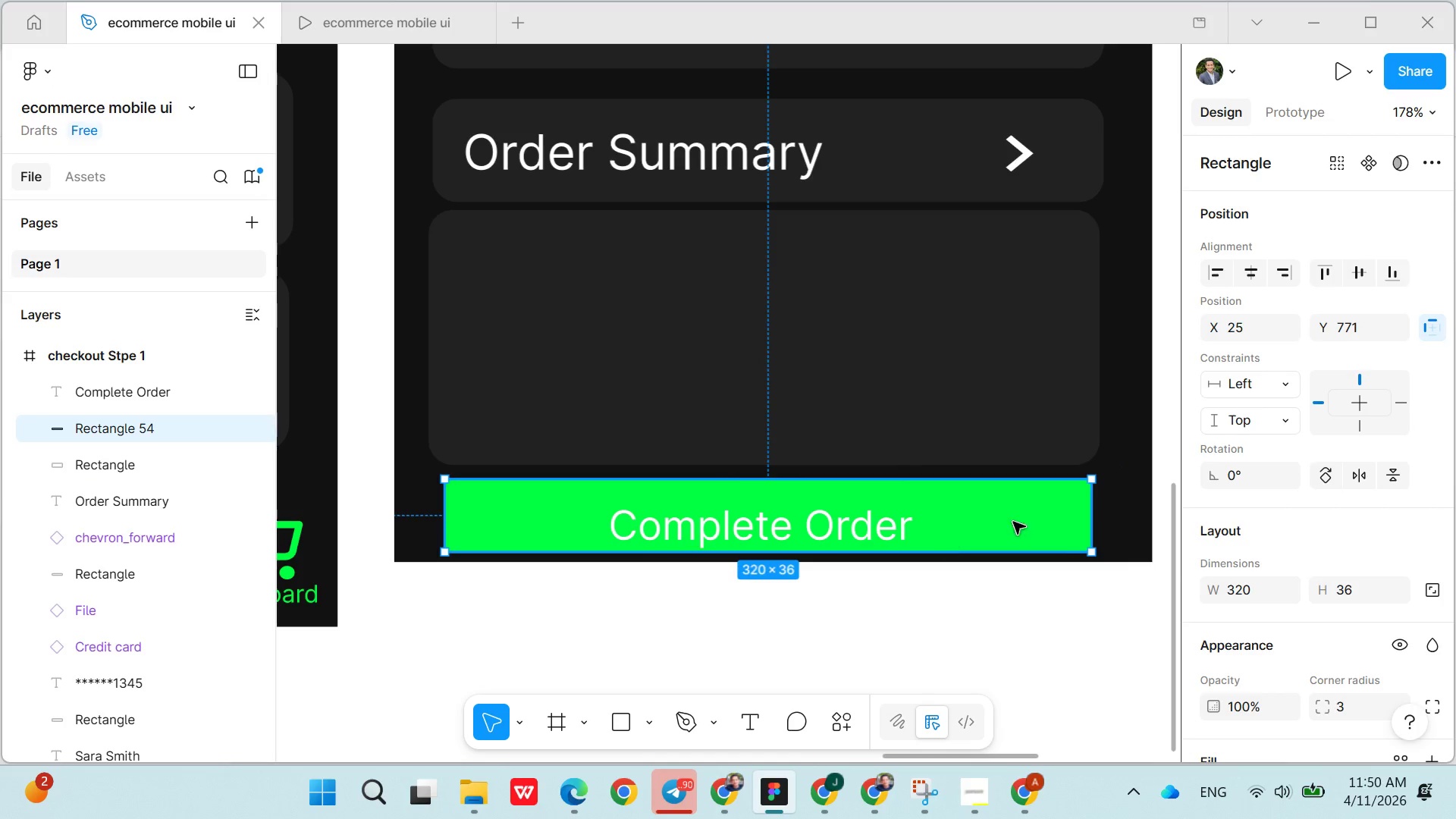 
left_click([1103, 423])
 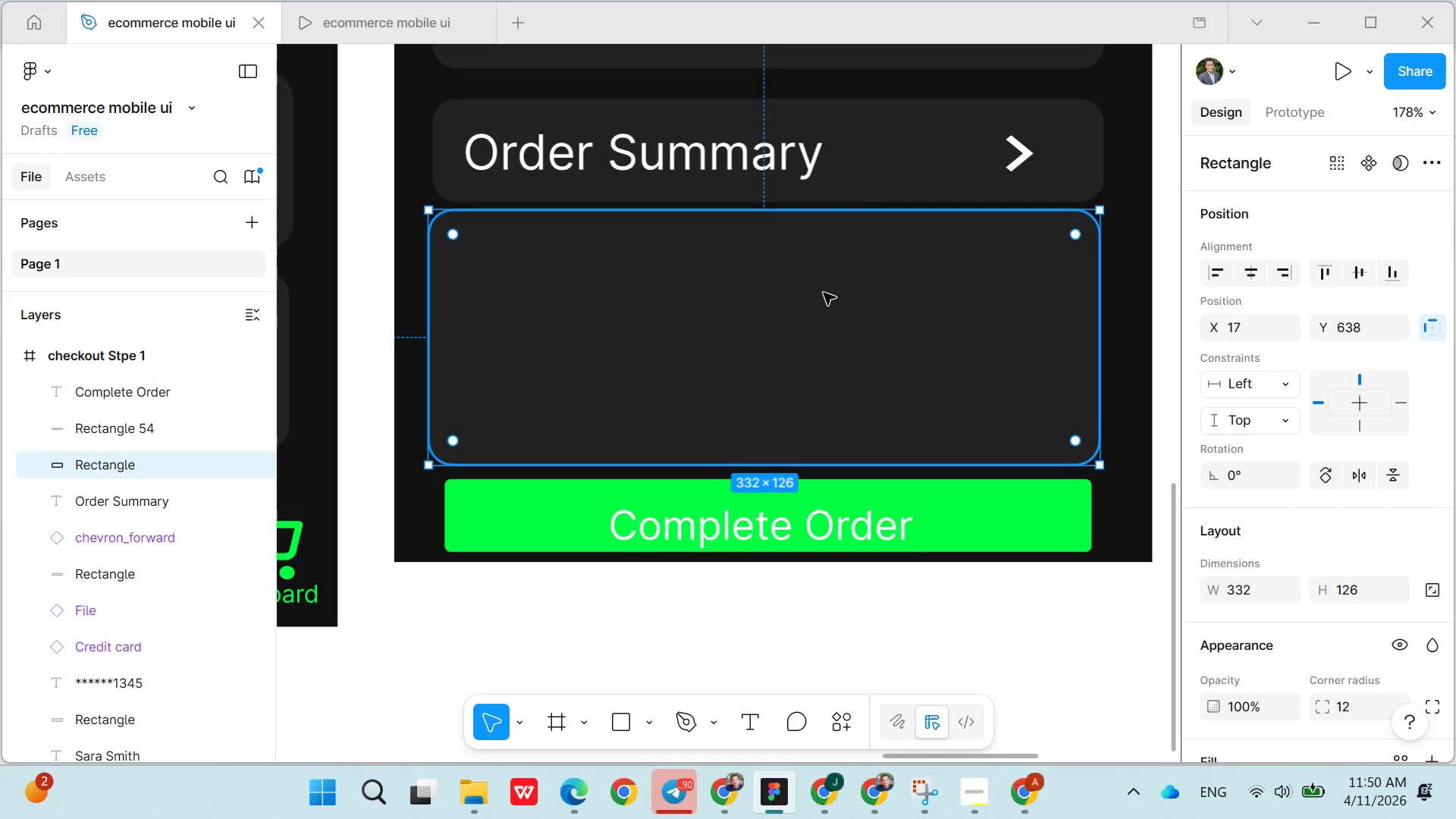 
wait(8.0)
 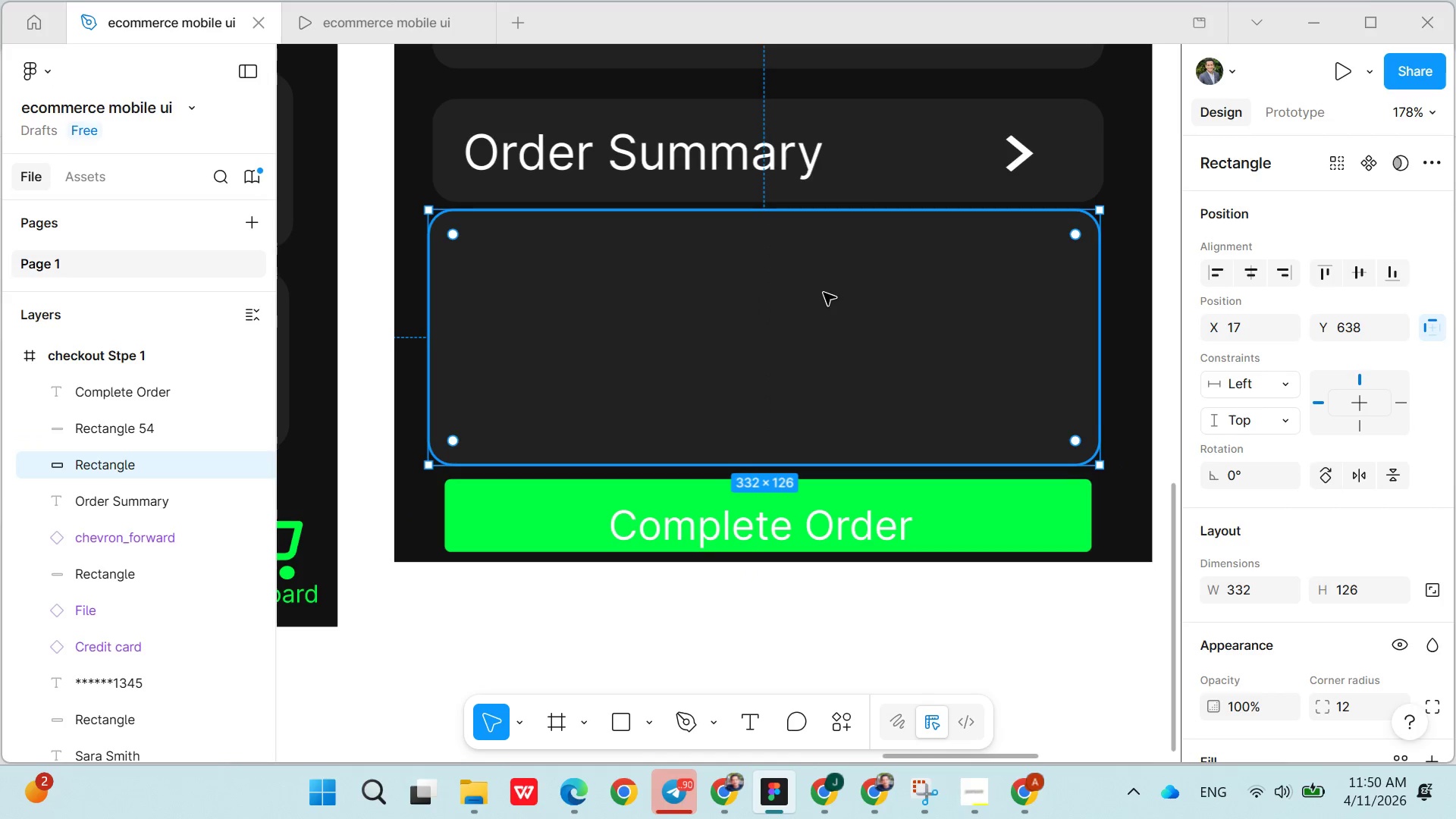 
left_click_drag(start_coordinate=[632, 284], to_coordinate=[634, 277])
 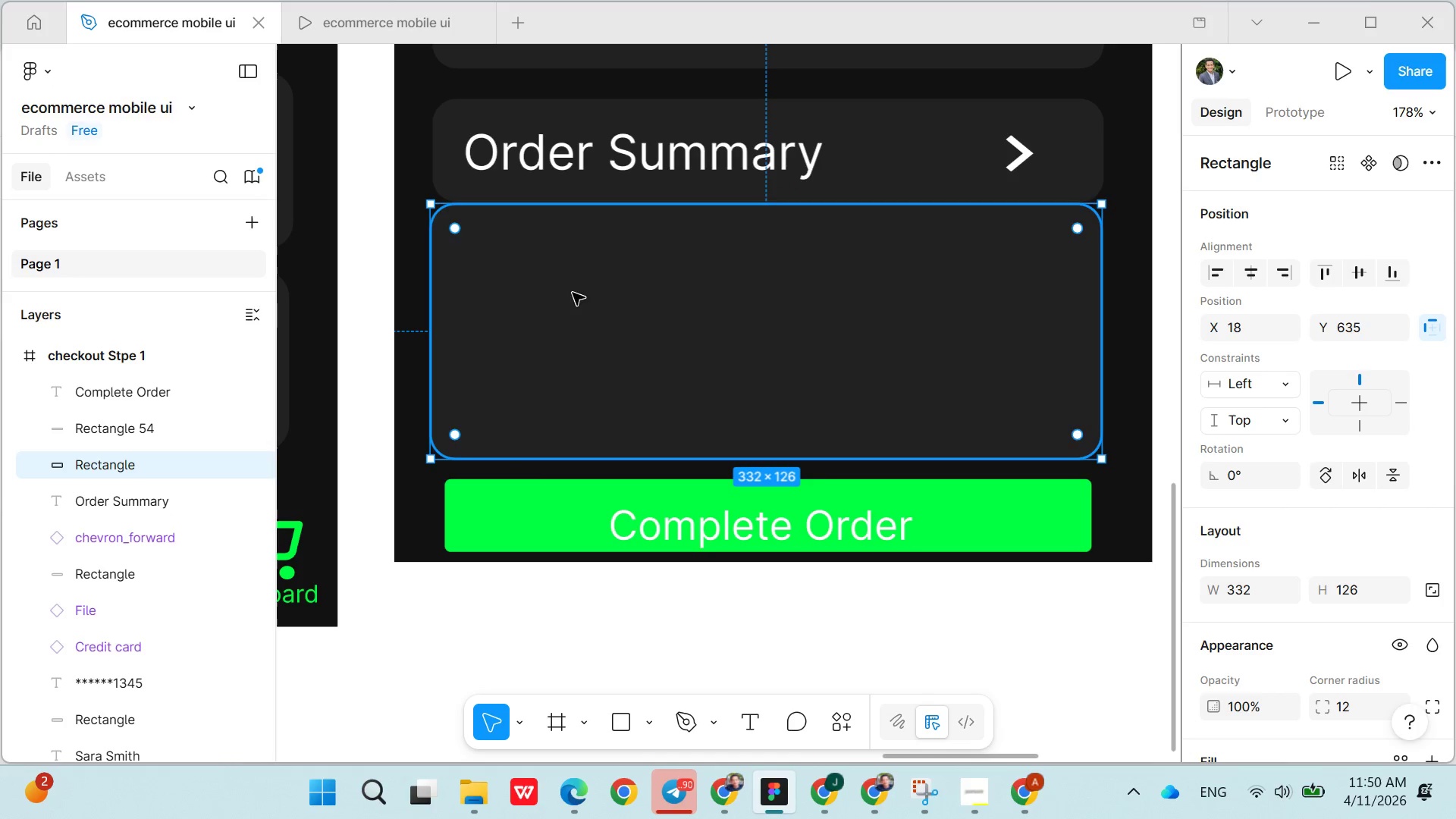 
left_click([579, 309])
 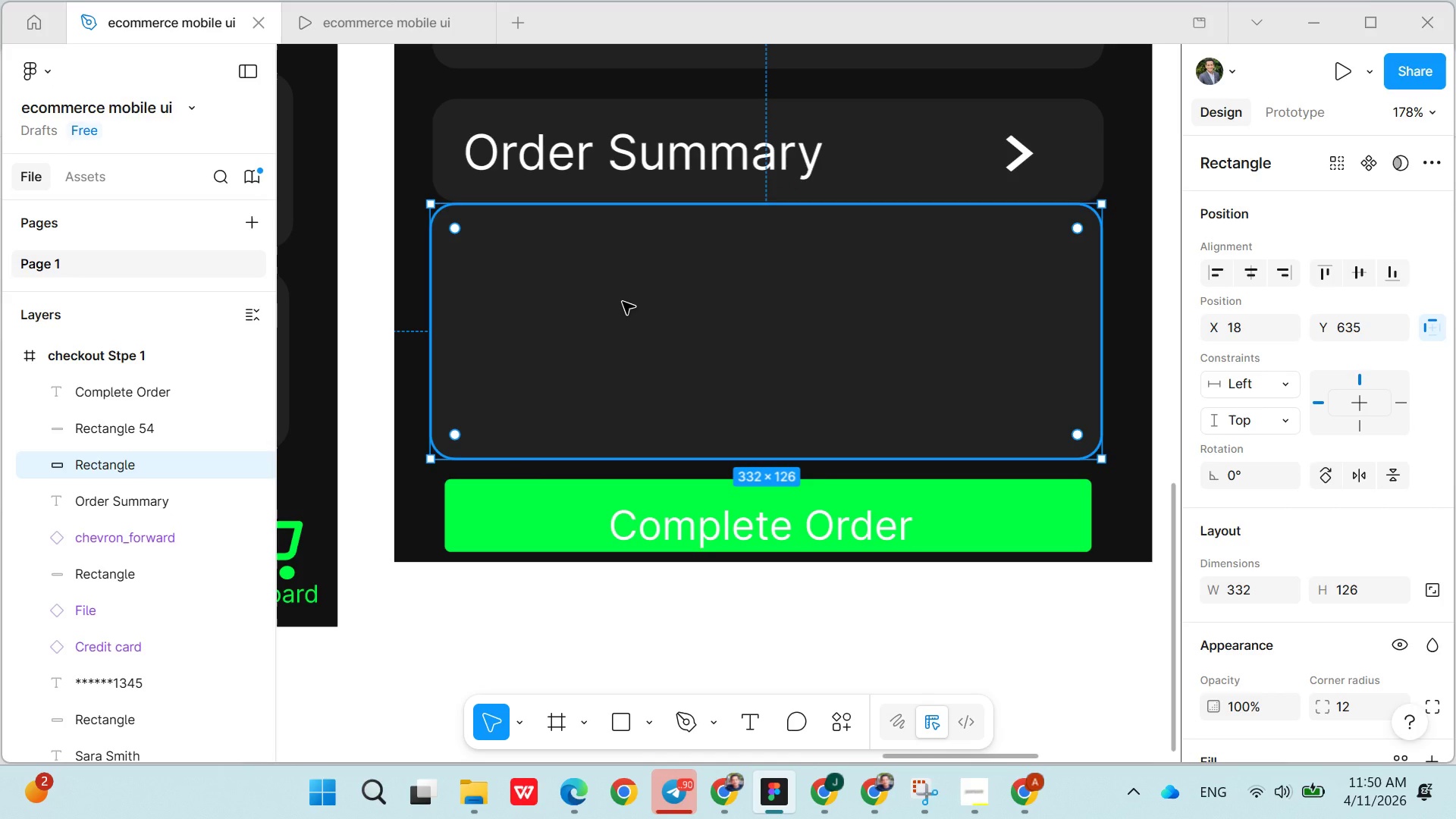 
wait(6.45)
 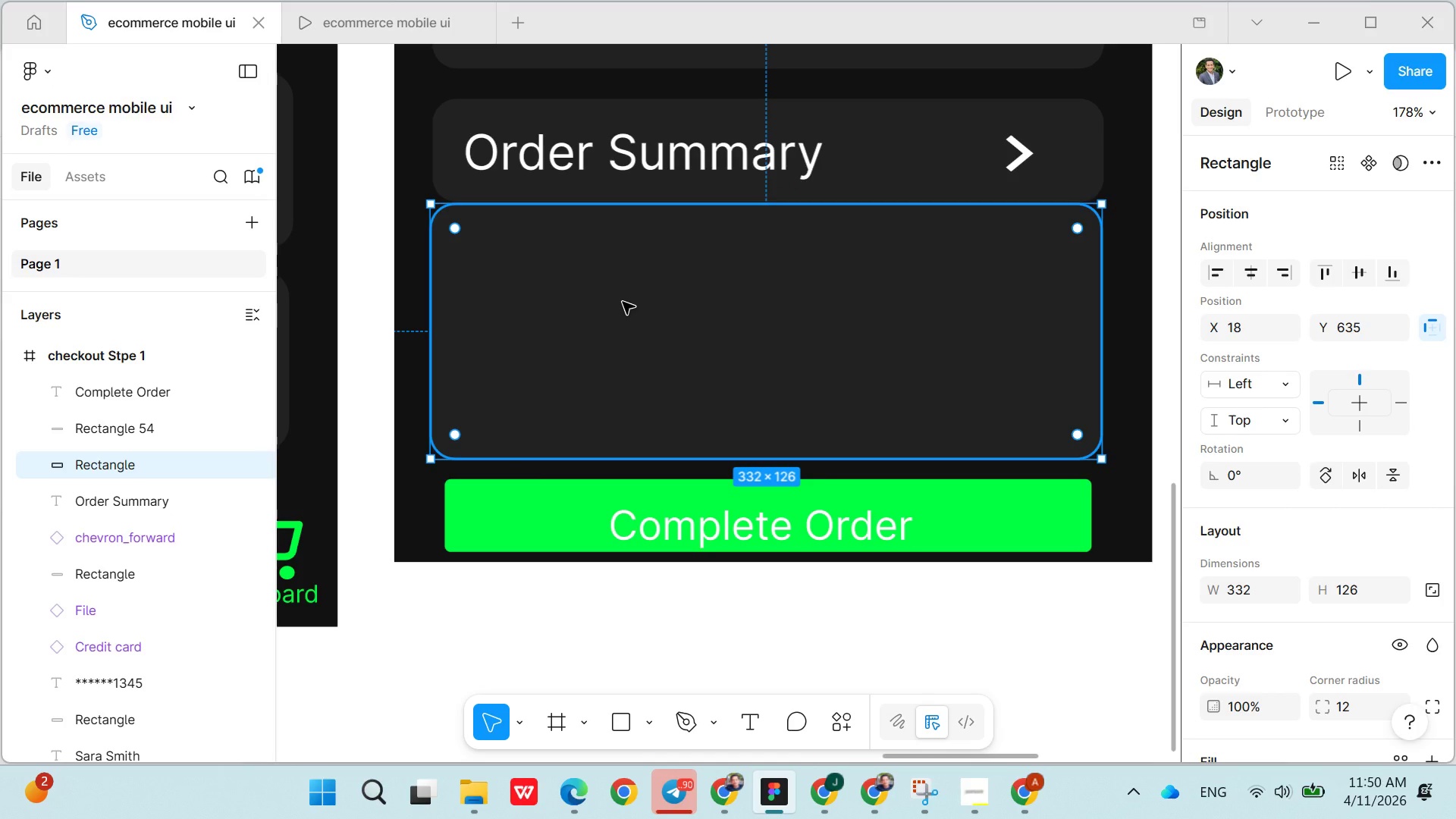 
left_click([752, 719])
 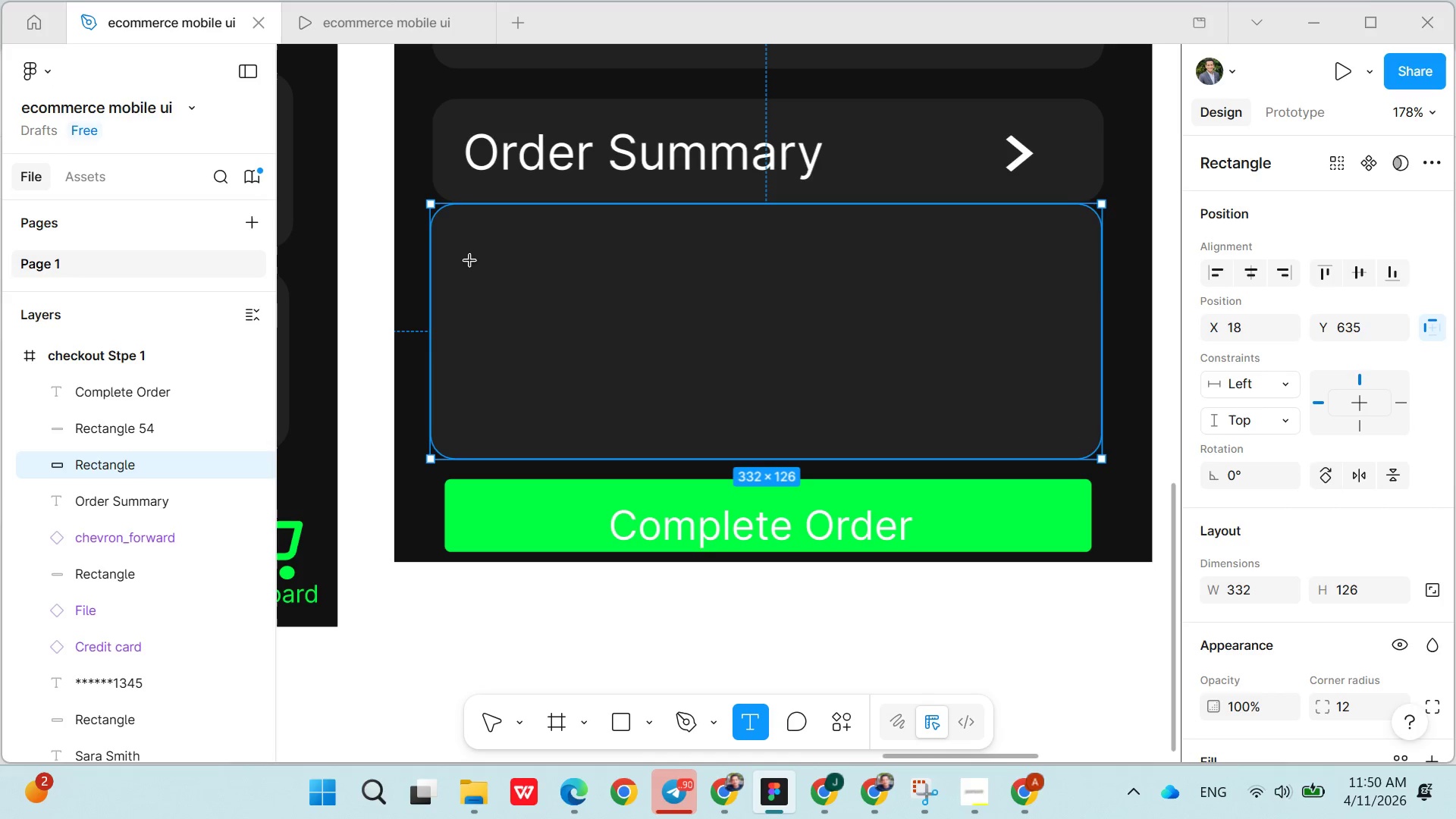 
left_click([472, 239])
 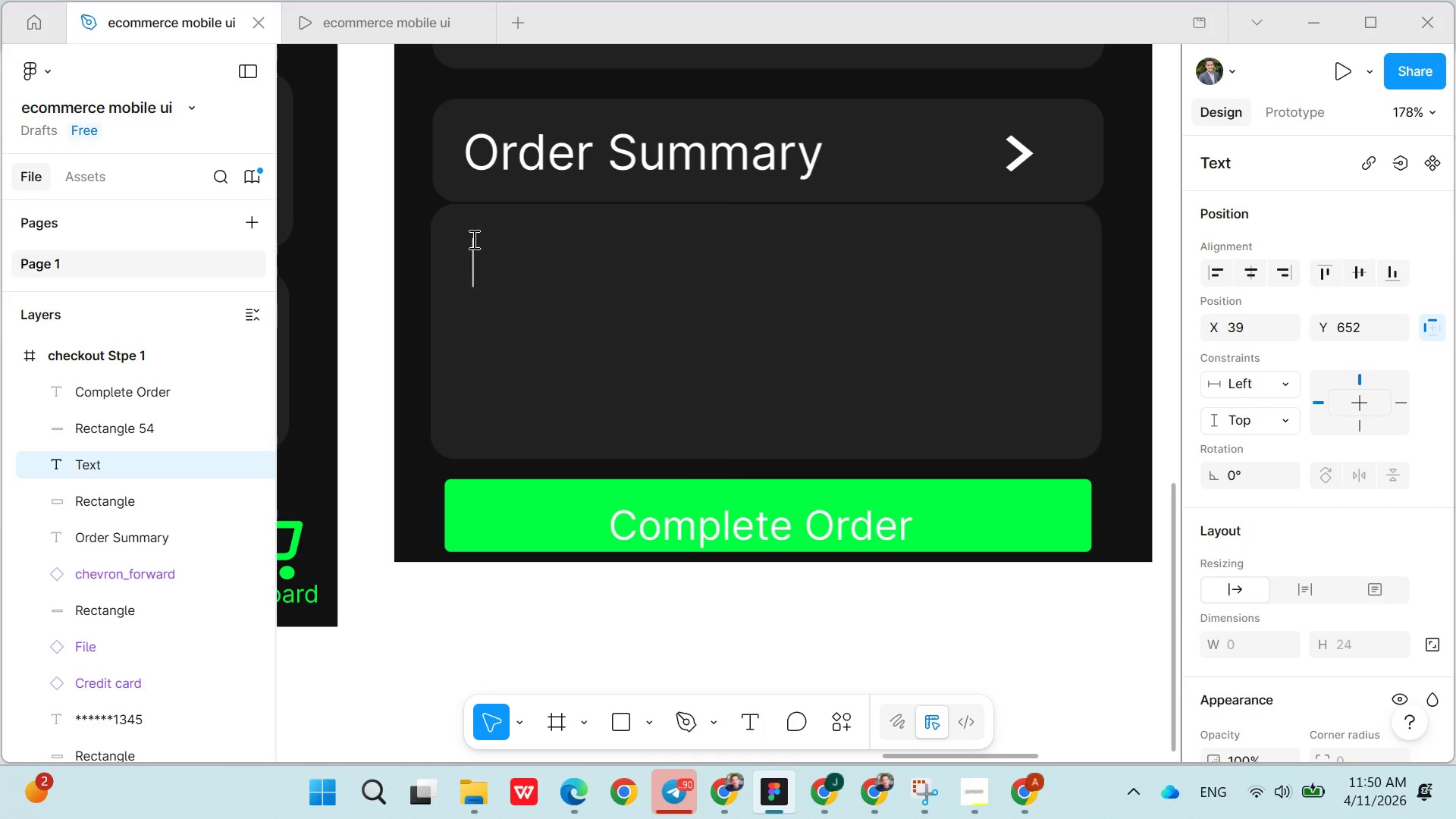 
type(Subtotal:)
 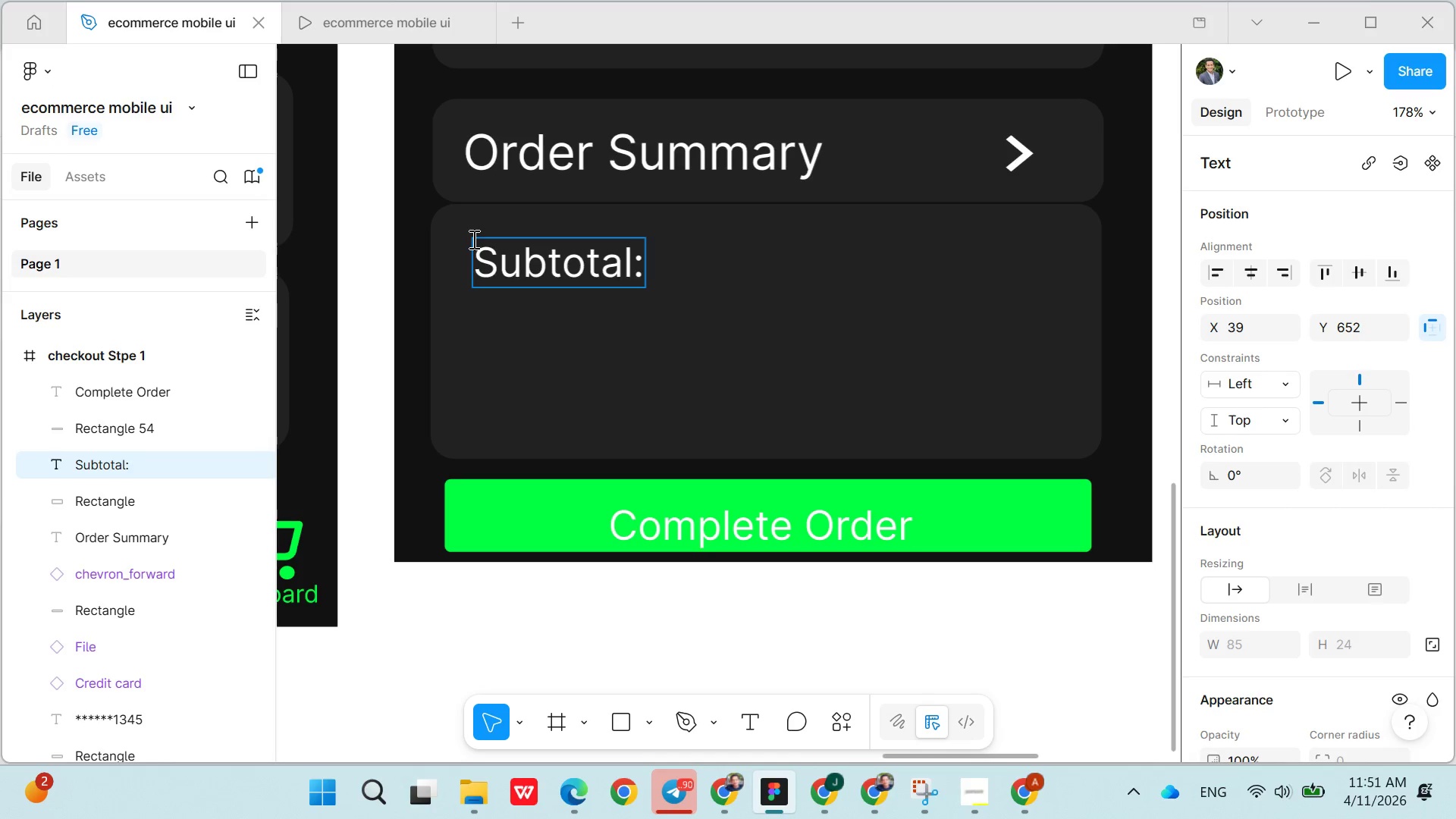 
left_click([730, 275])
 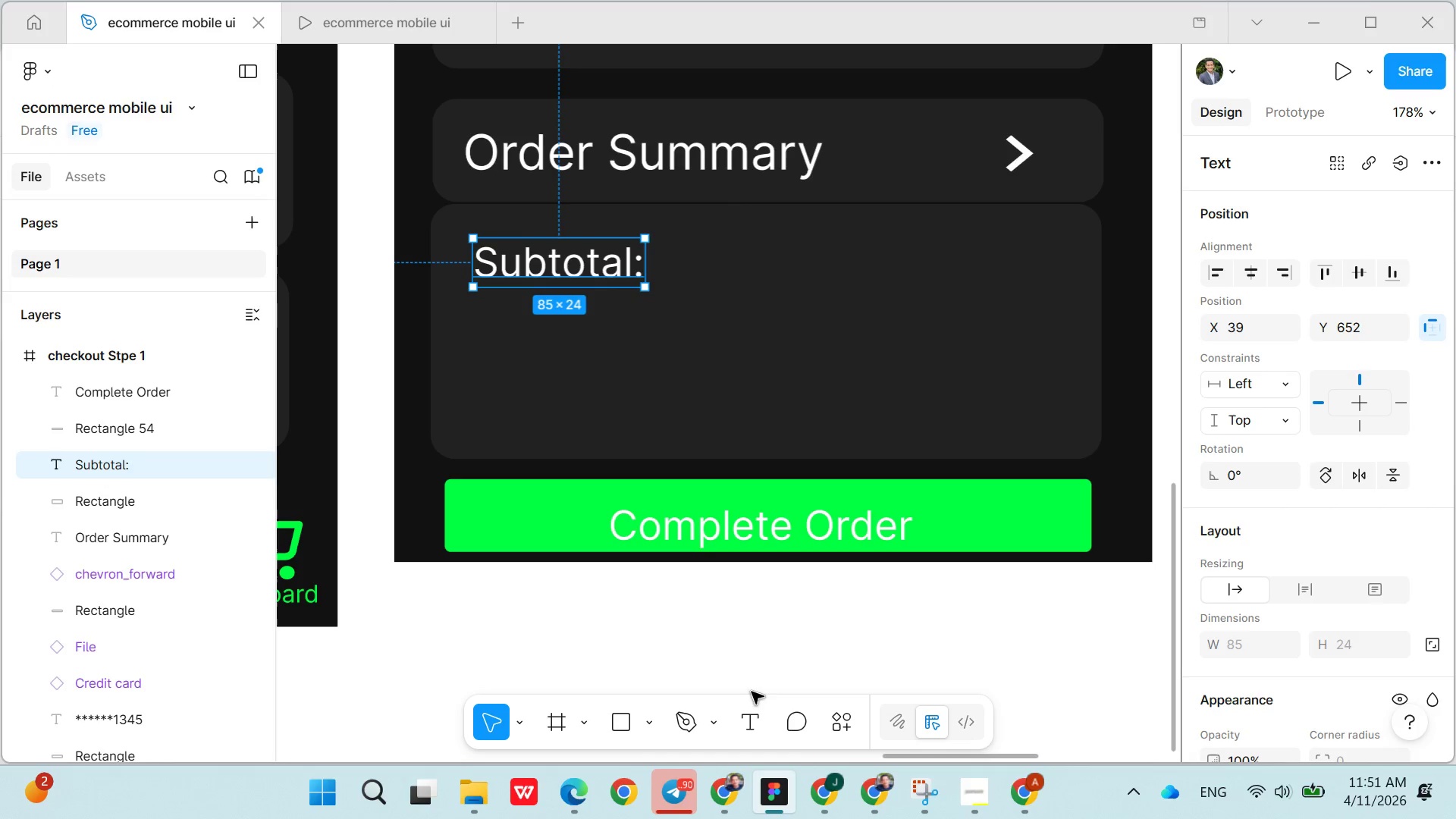 
left_click([752, 702])
 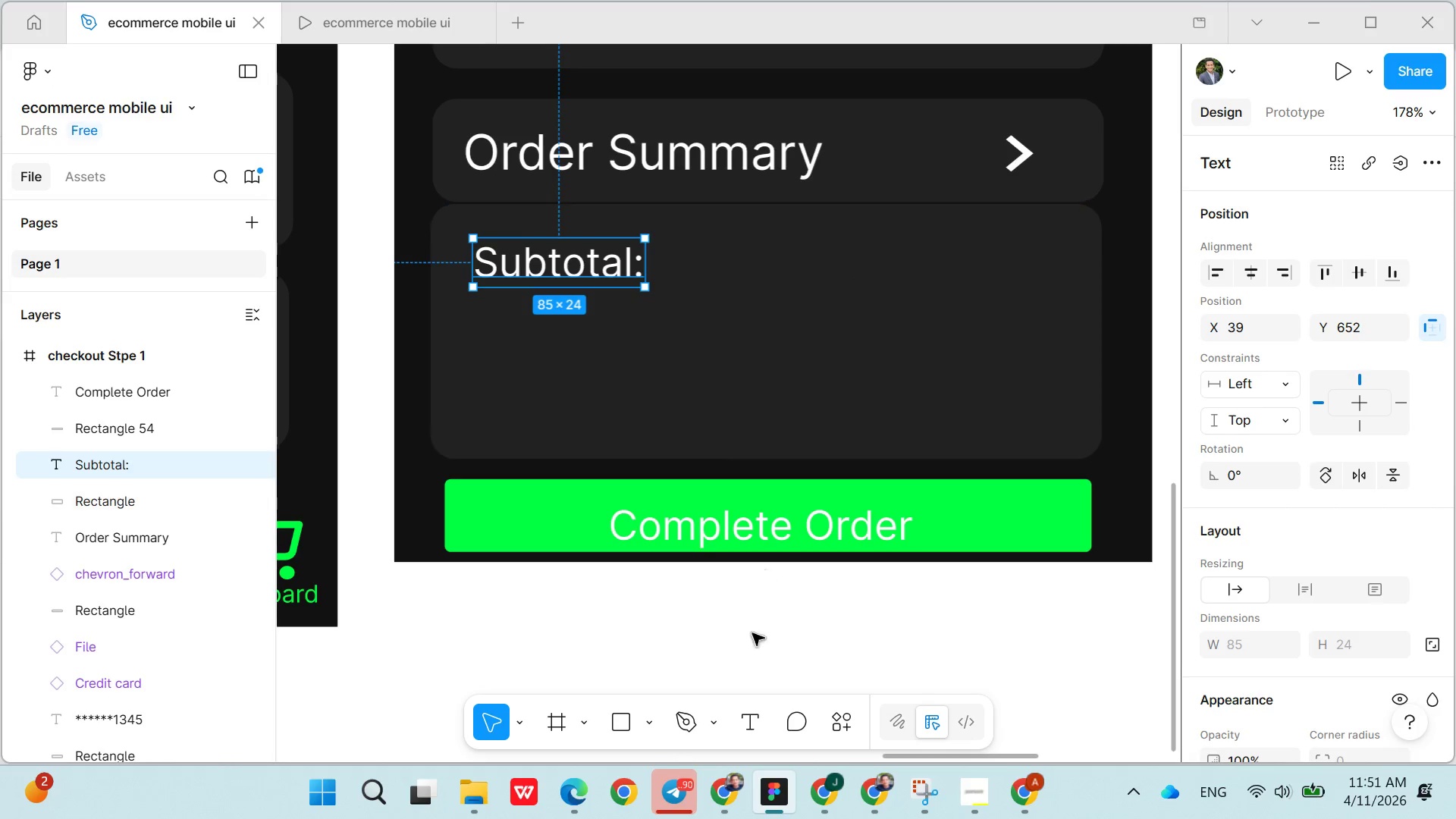 
left_click([752, 708])
 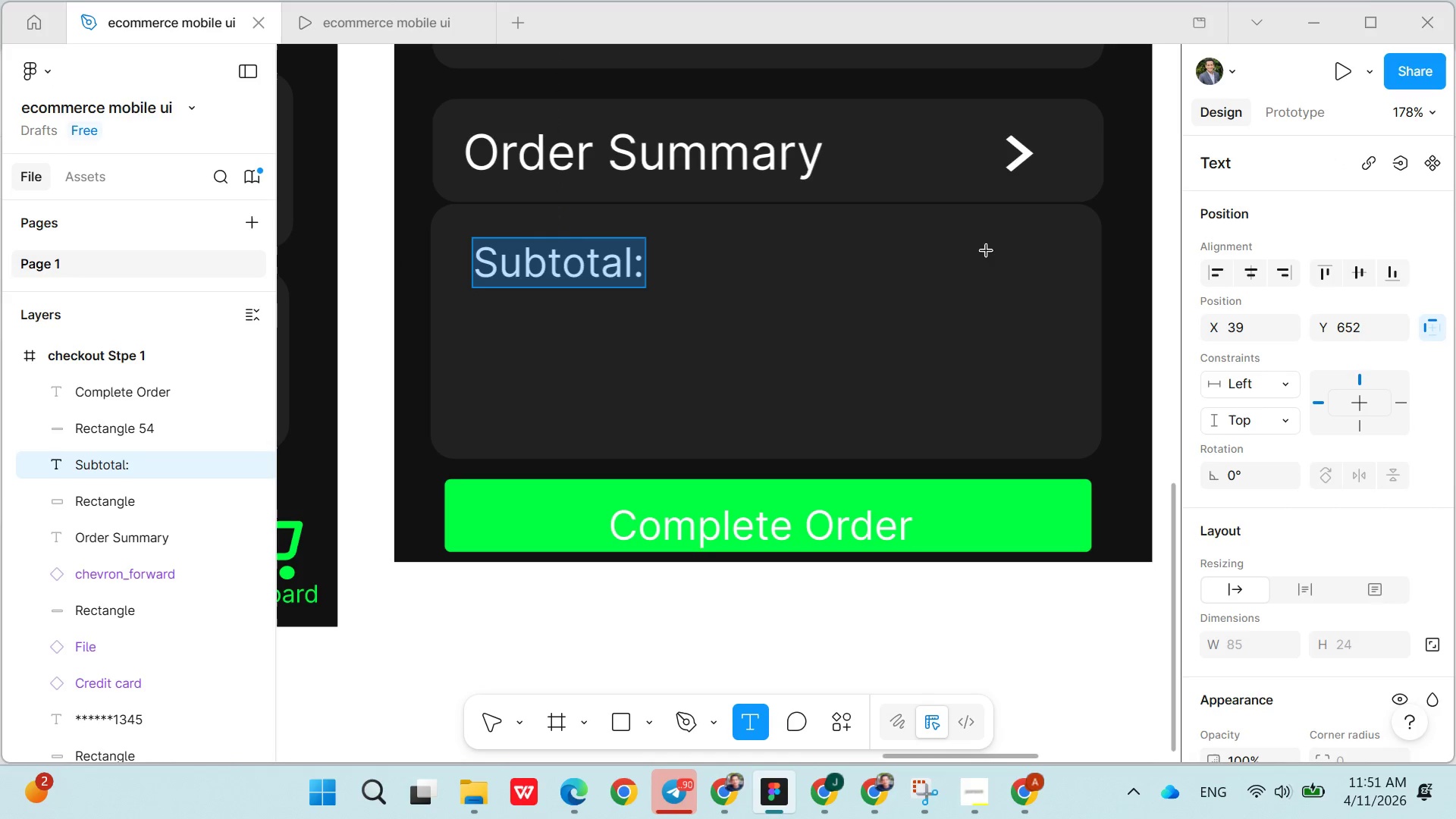 
left_click([993, 255])
 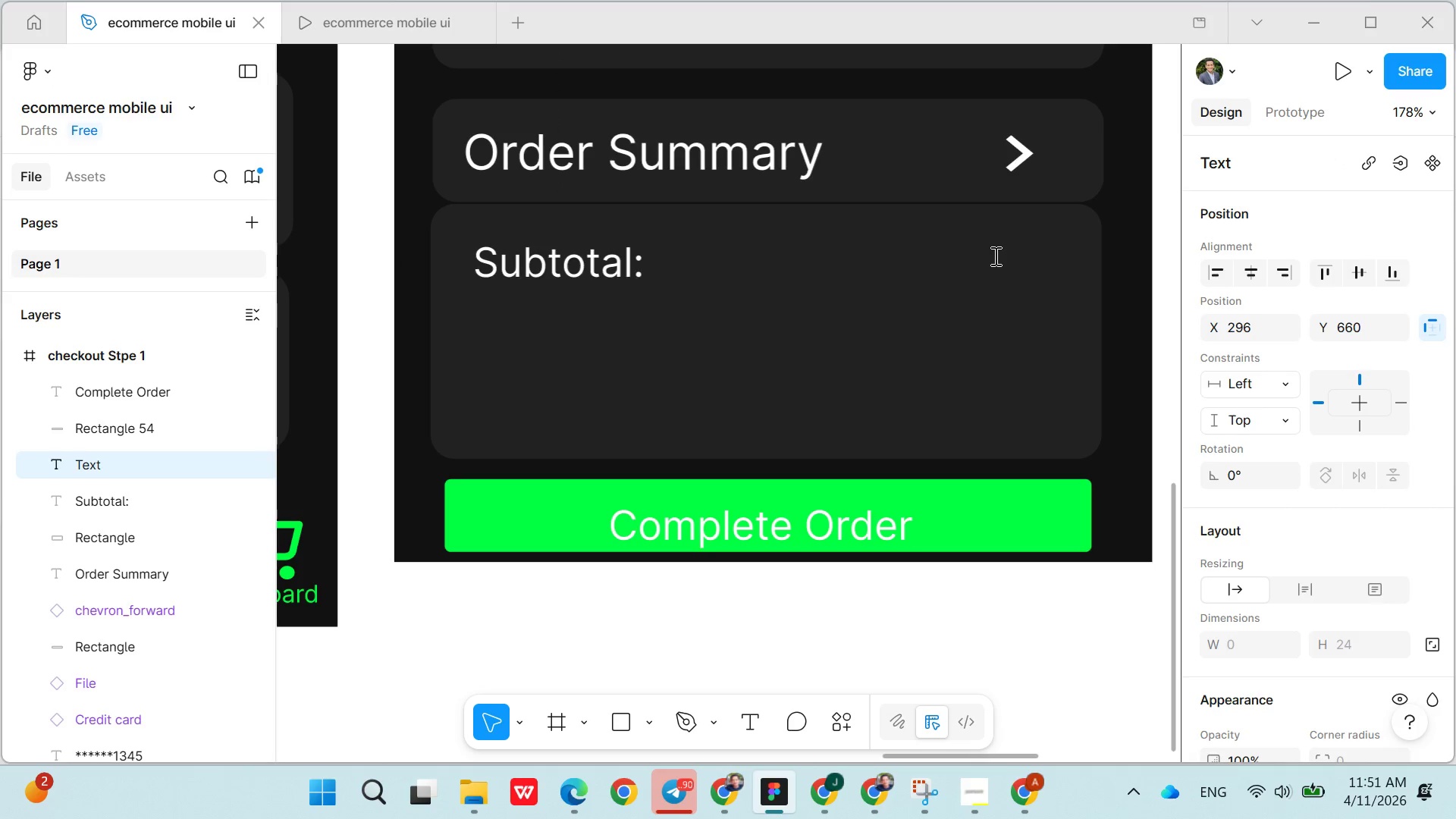 
hold_key(key=ShiftRight, duration=1.31)
 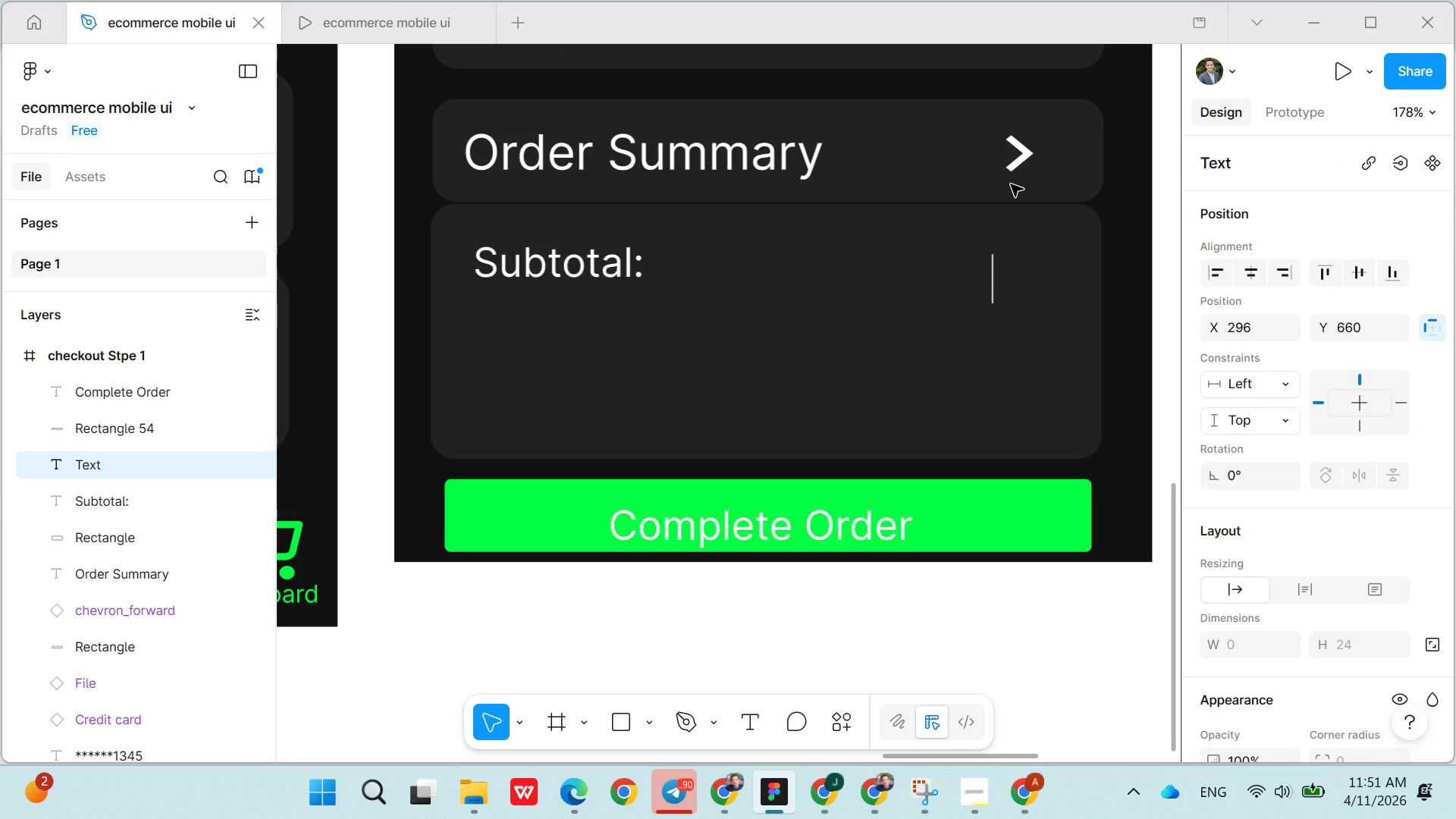 
type(549 ETB)
 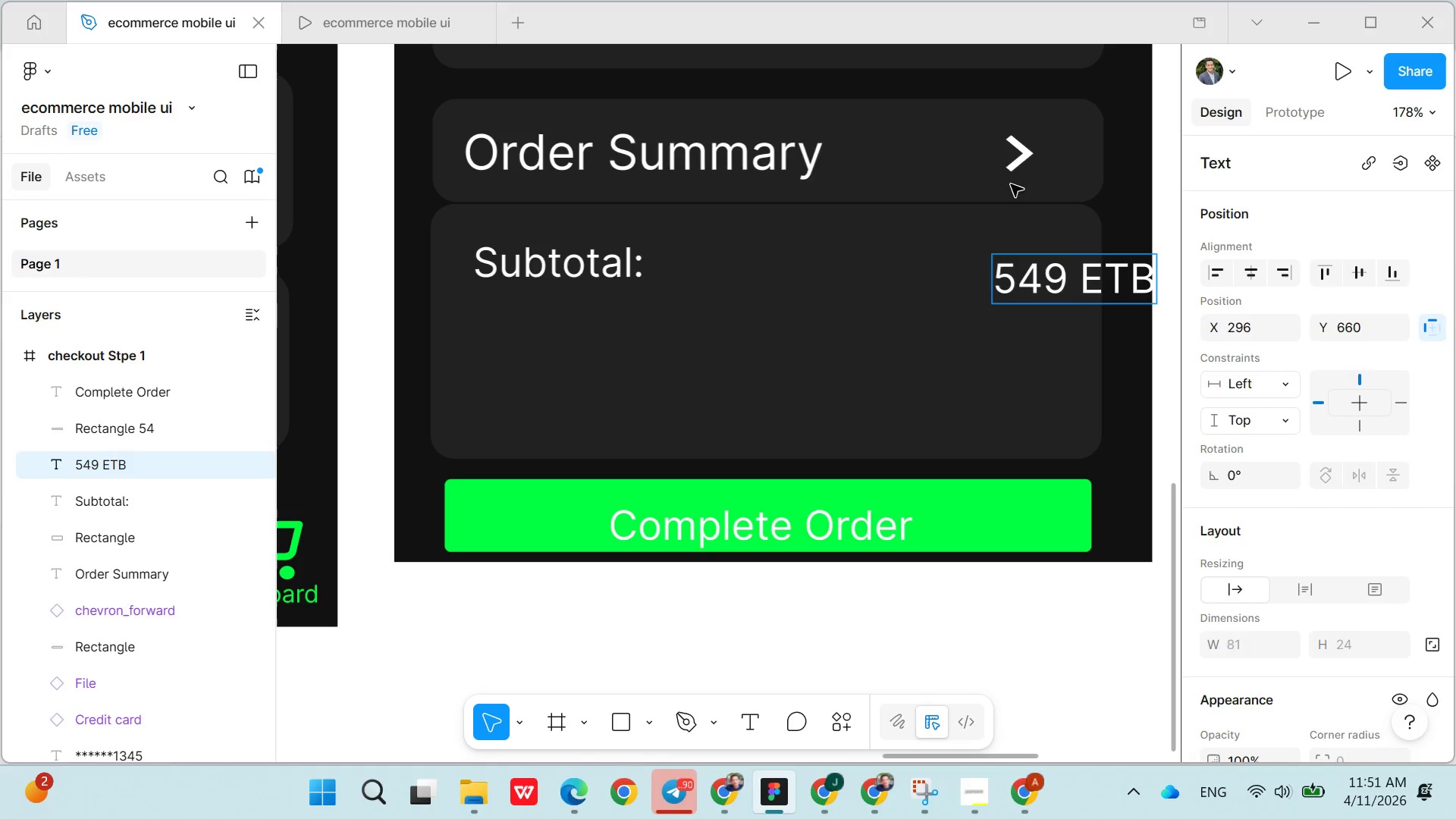 
left_click([949, 346])
 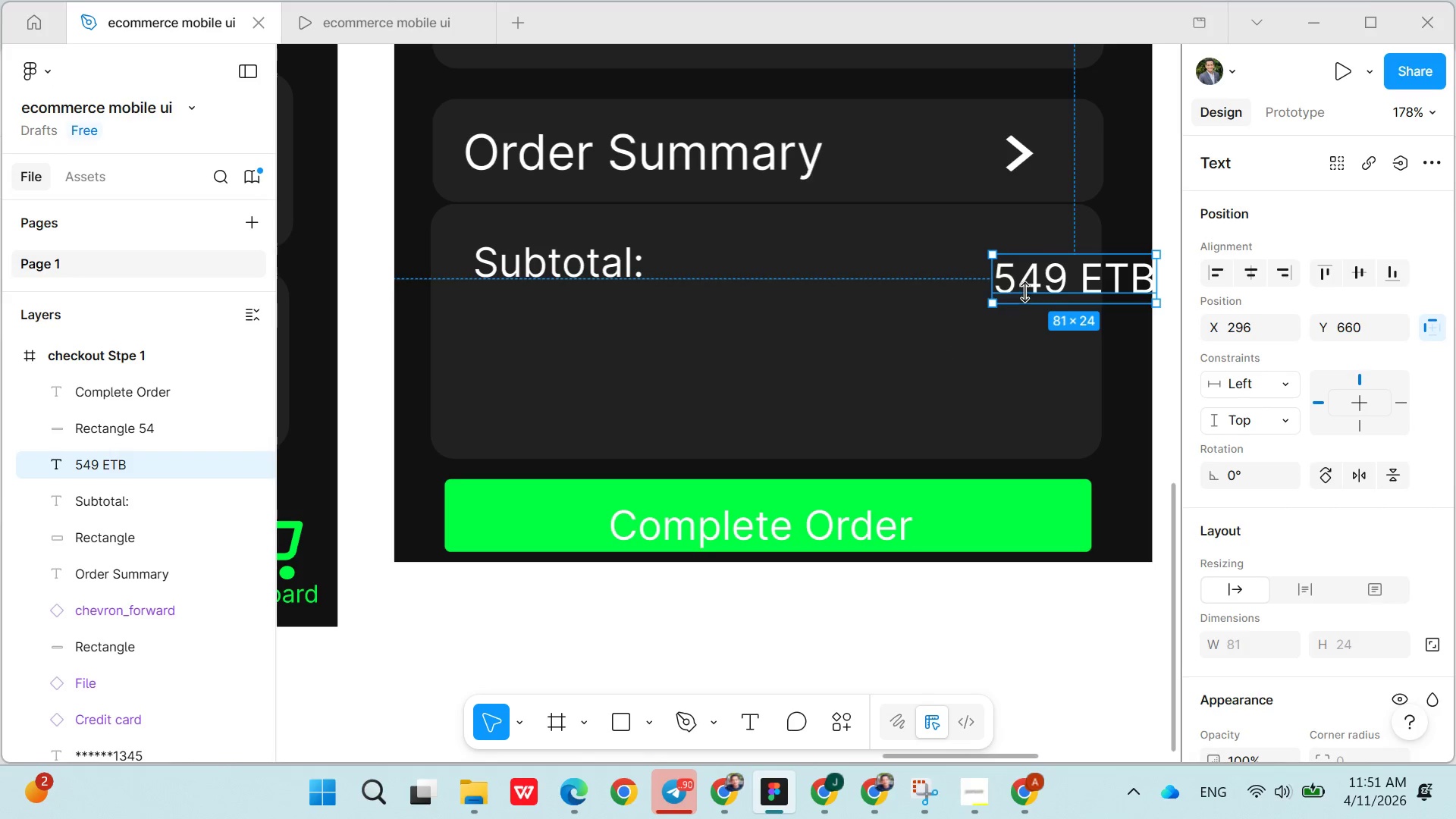 
left_click([1026, 290])
 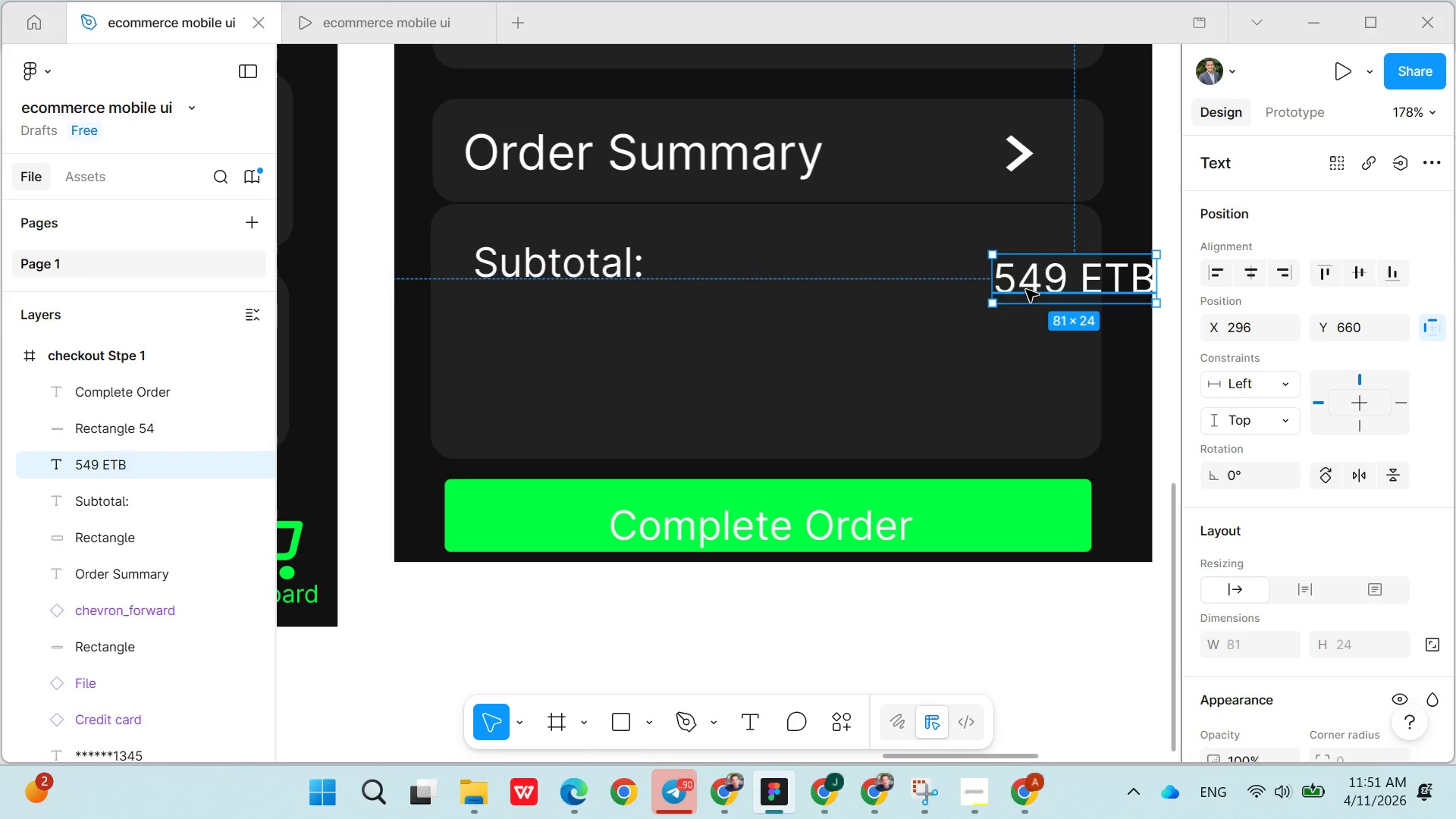 
left_click_drag(start_coordinate=[1026, 290], to_coordinate=[965, 272])
 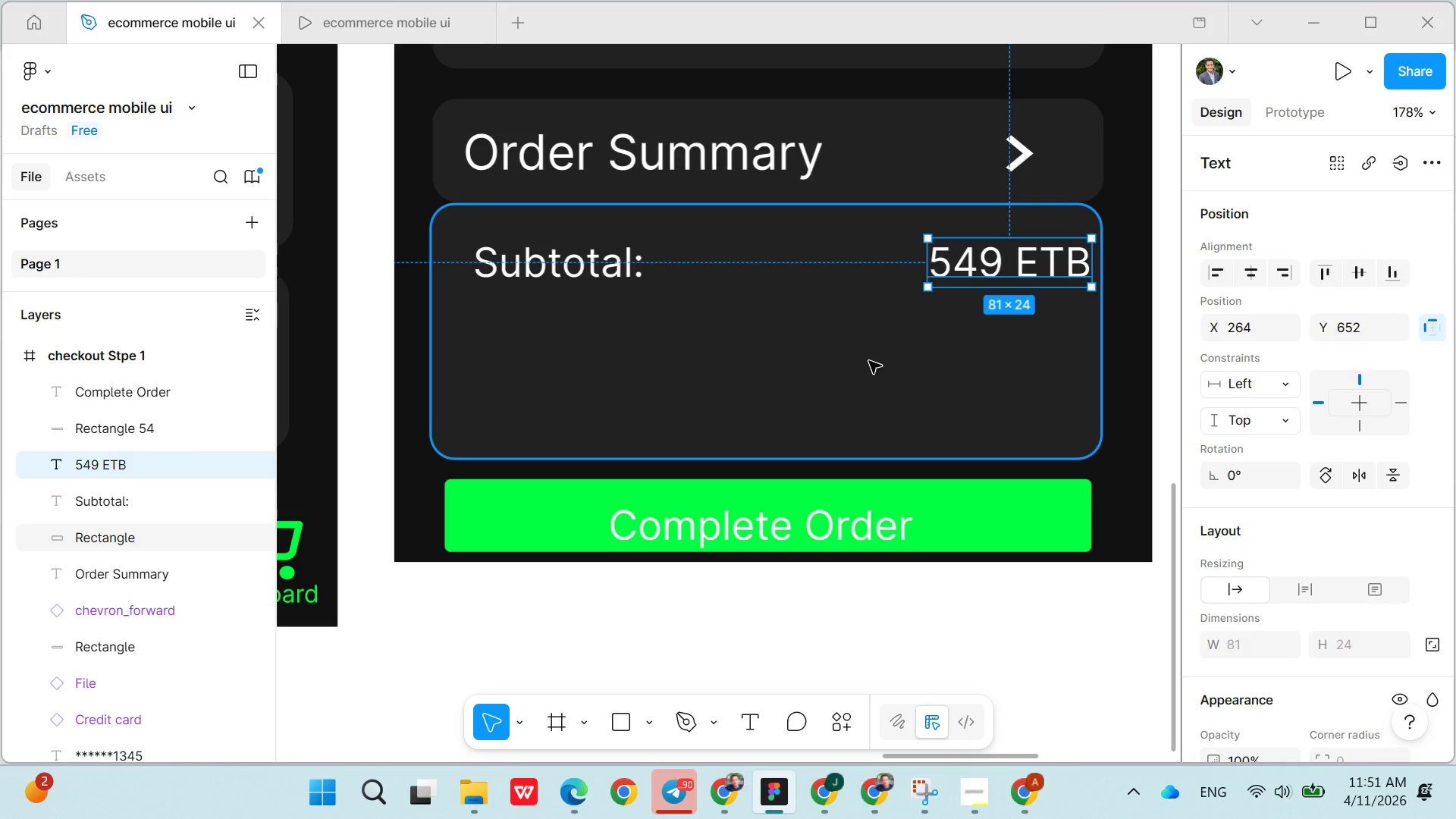 
left_click([868, 361])
 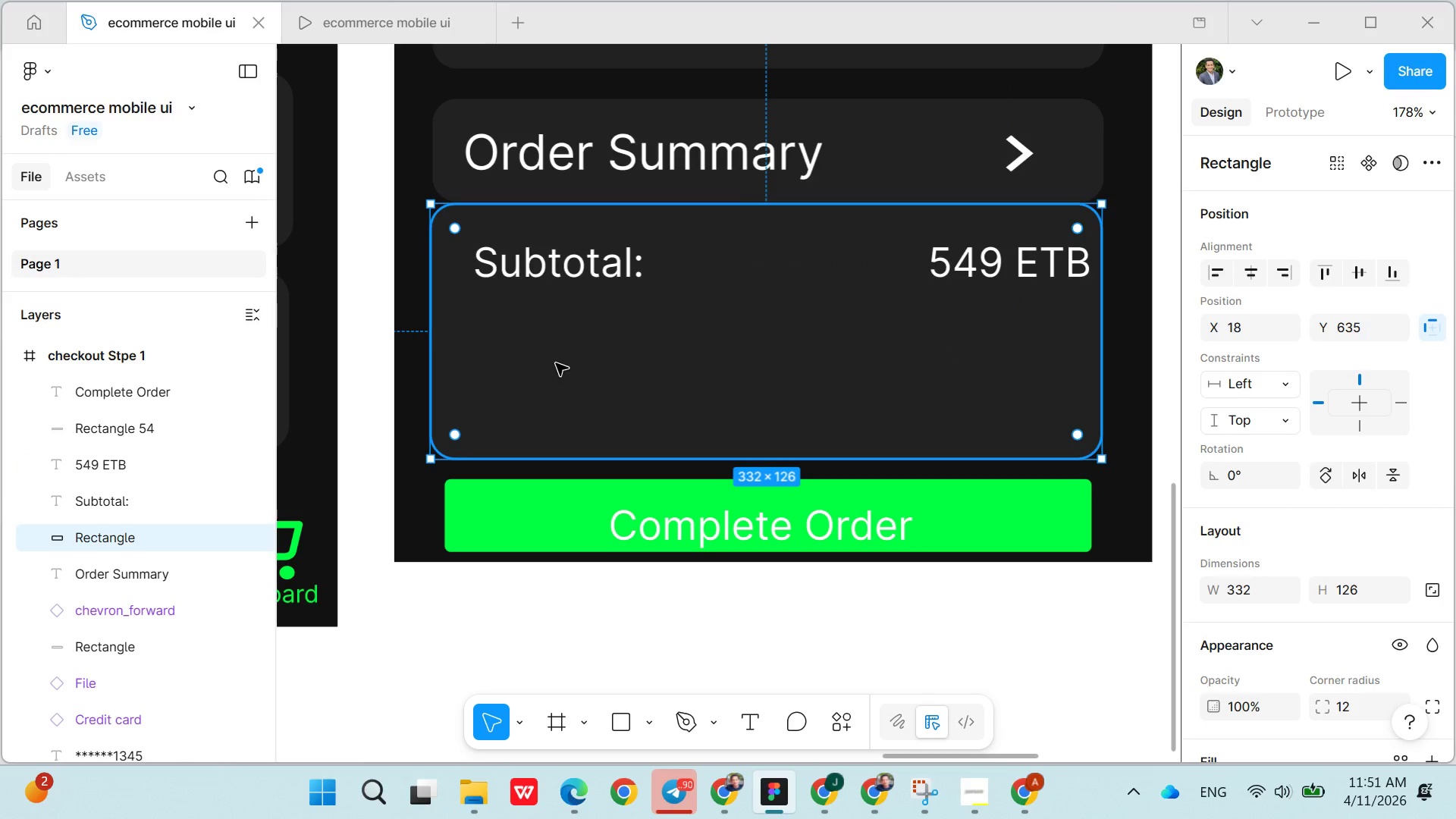 
left_click([544, 259])
 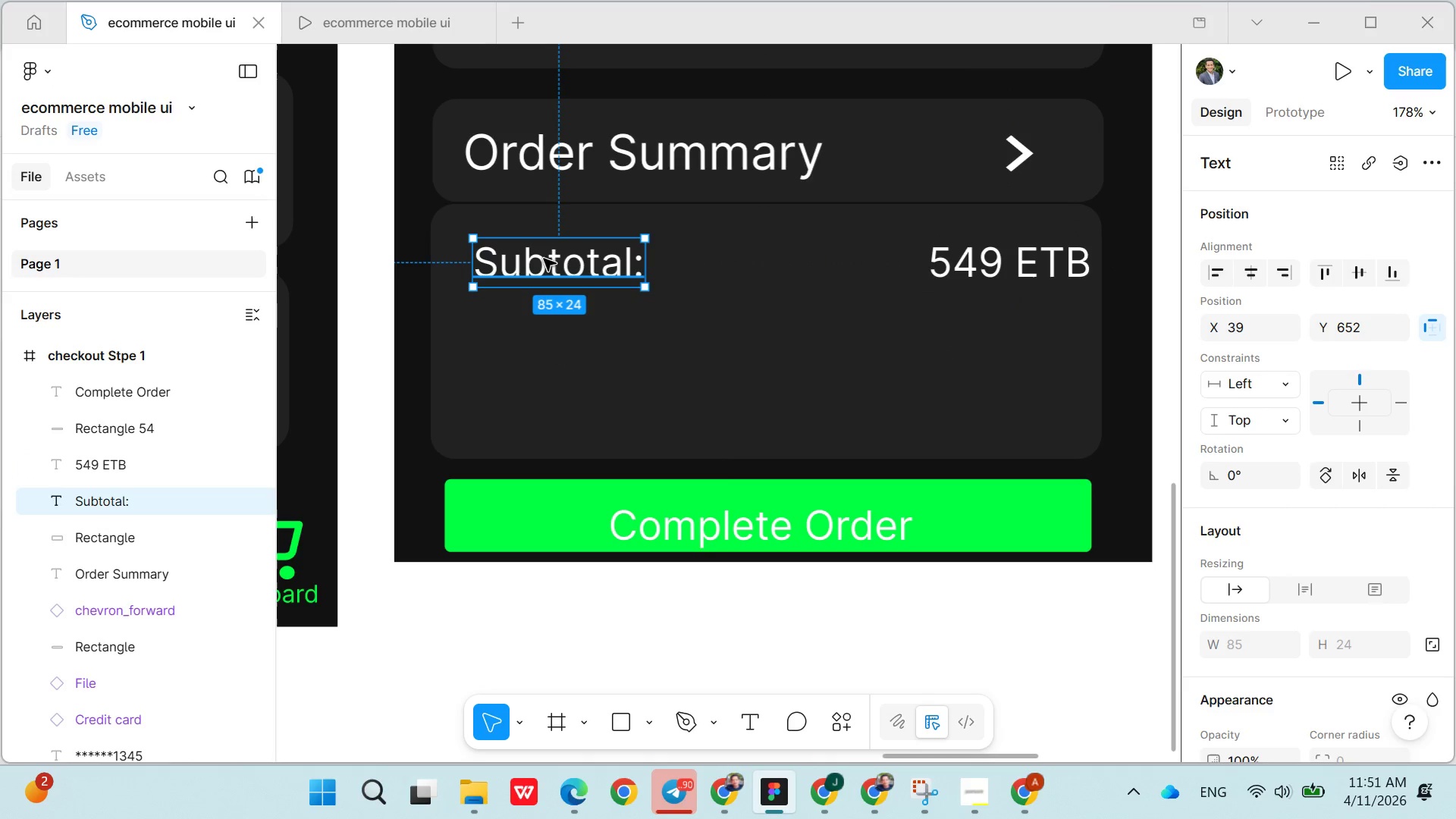 
key(Control+ControlLeft)
 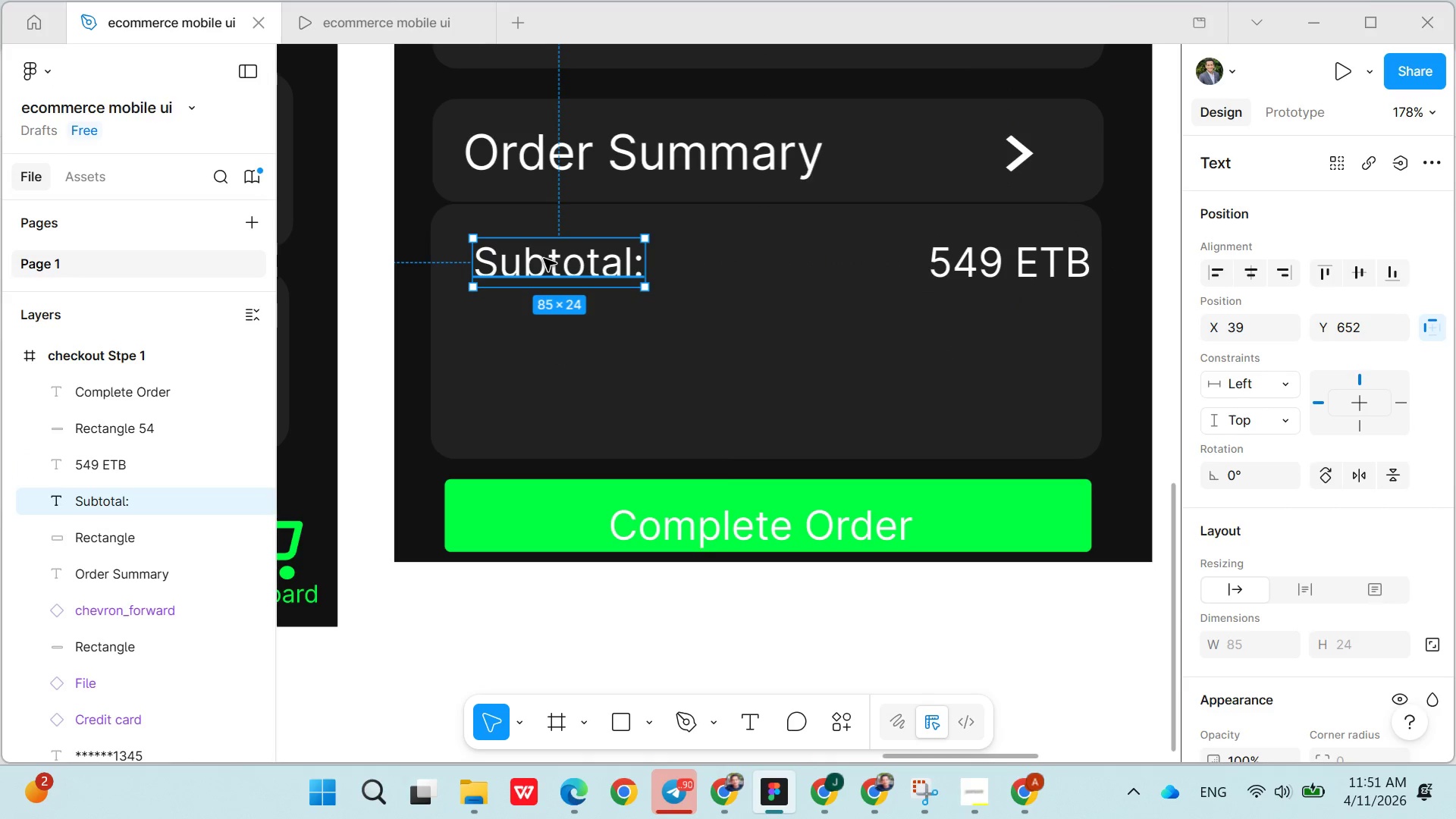 
key(Control+C)
 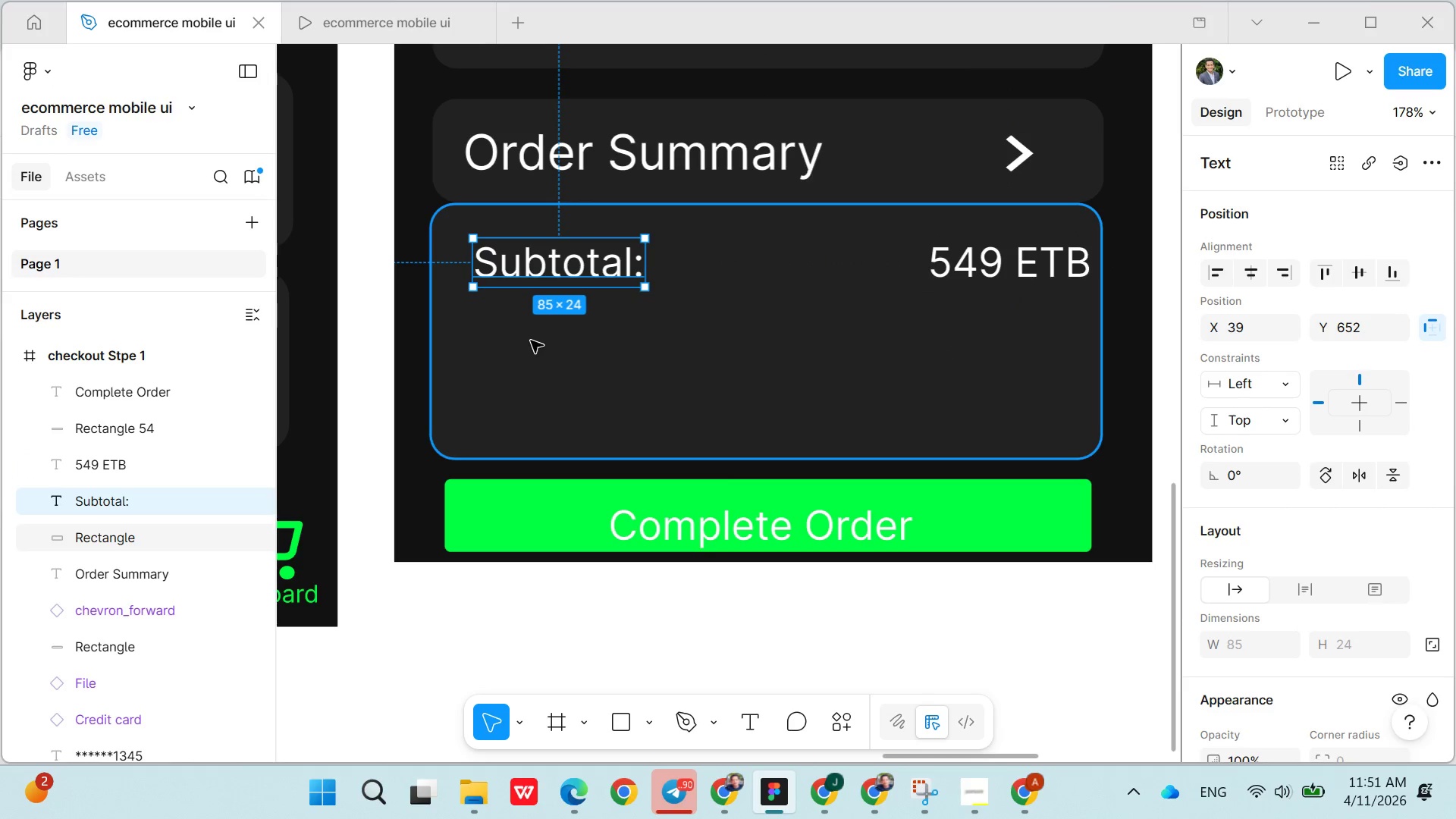 
left_click([529, 344])
 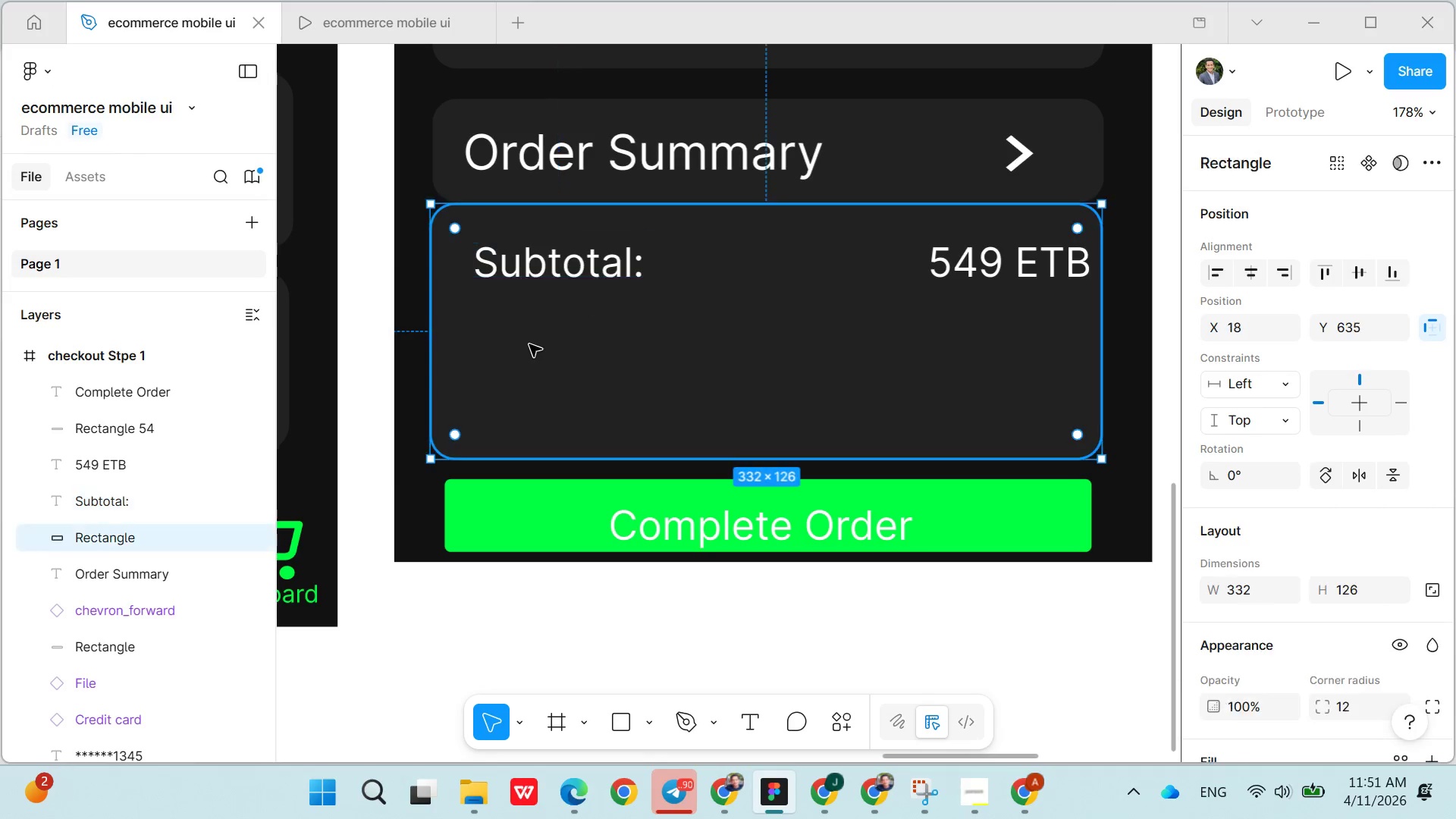 
key(Control+V)
 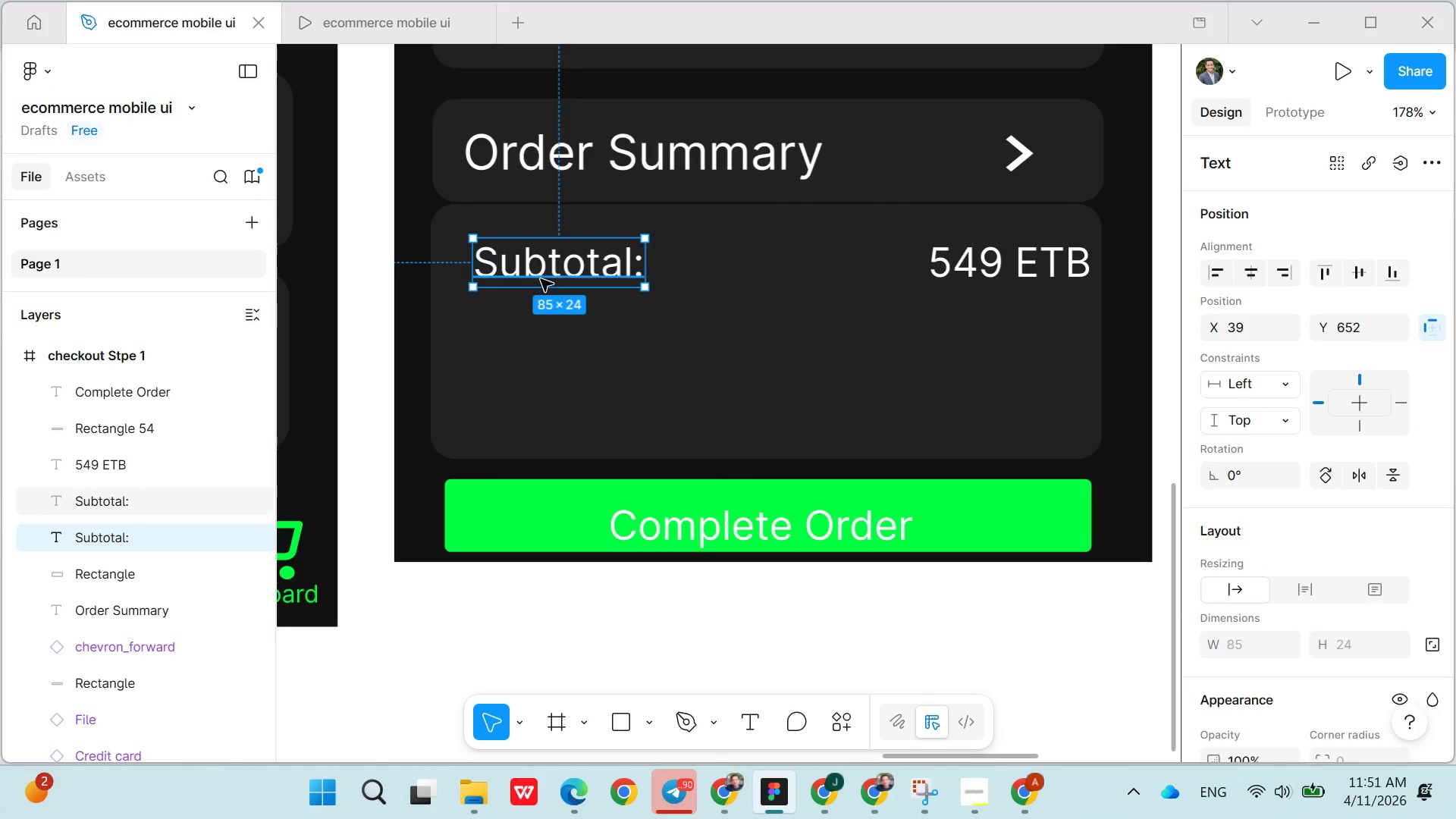 
left_click_drag(start_coordinate=[541, 277], to_coordinate=[544, 347])
 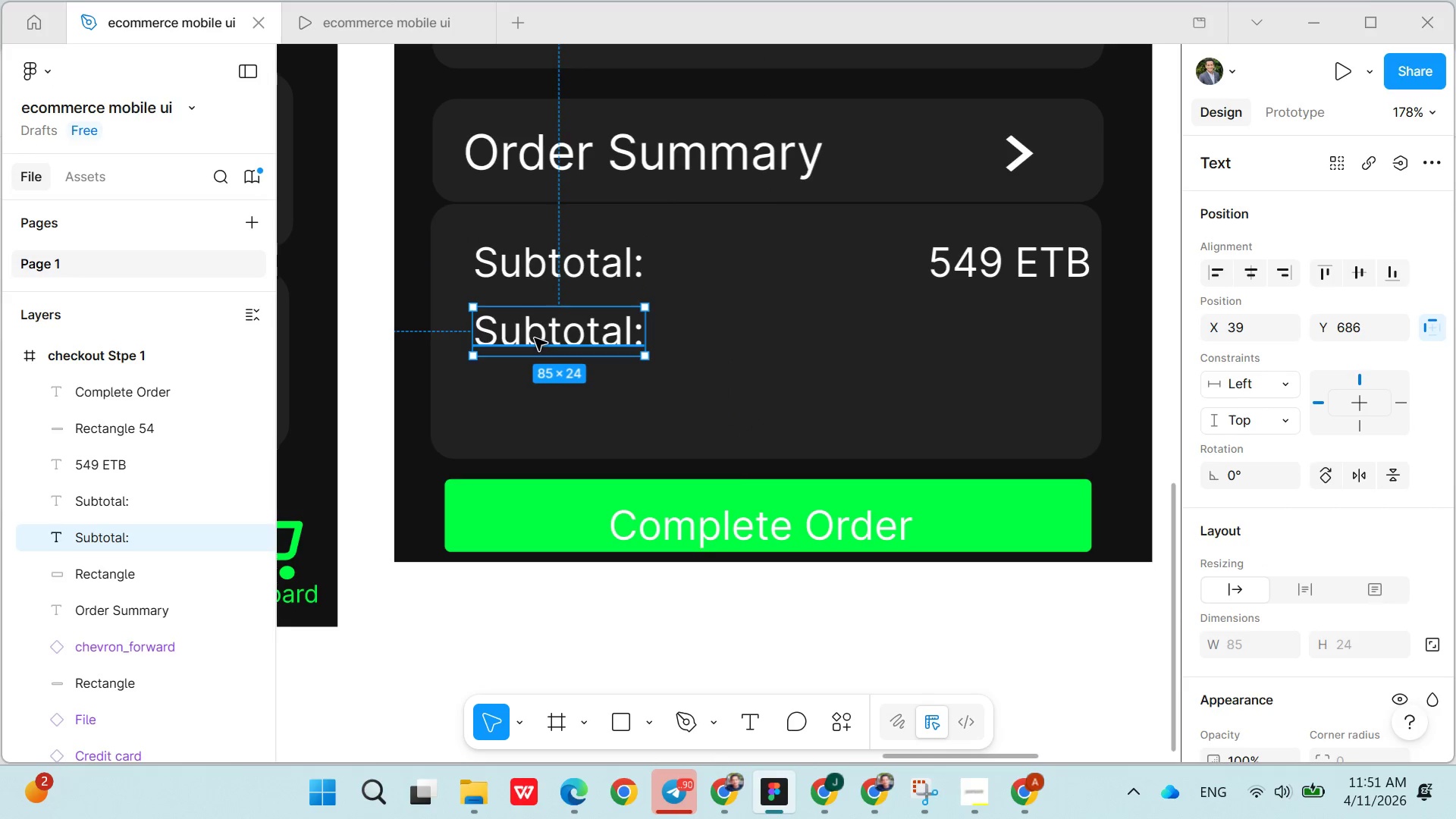 
double_click([535, 338])
 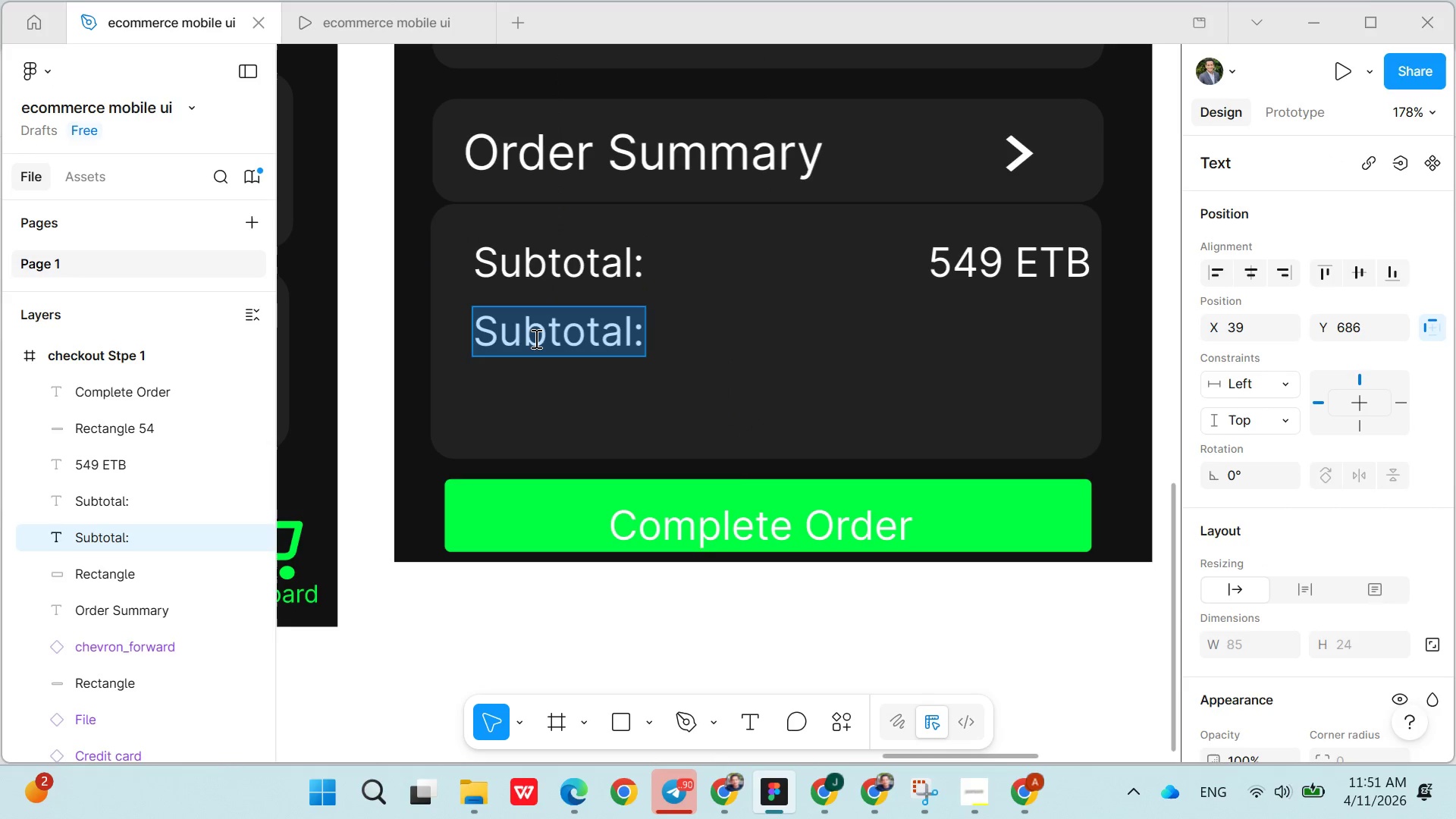 
triple_click([535, 338])
 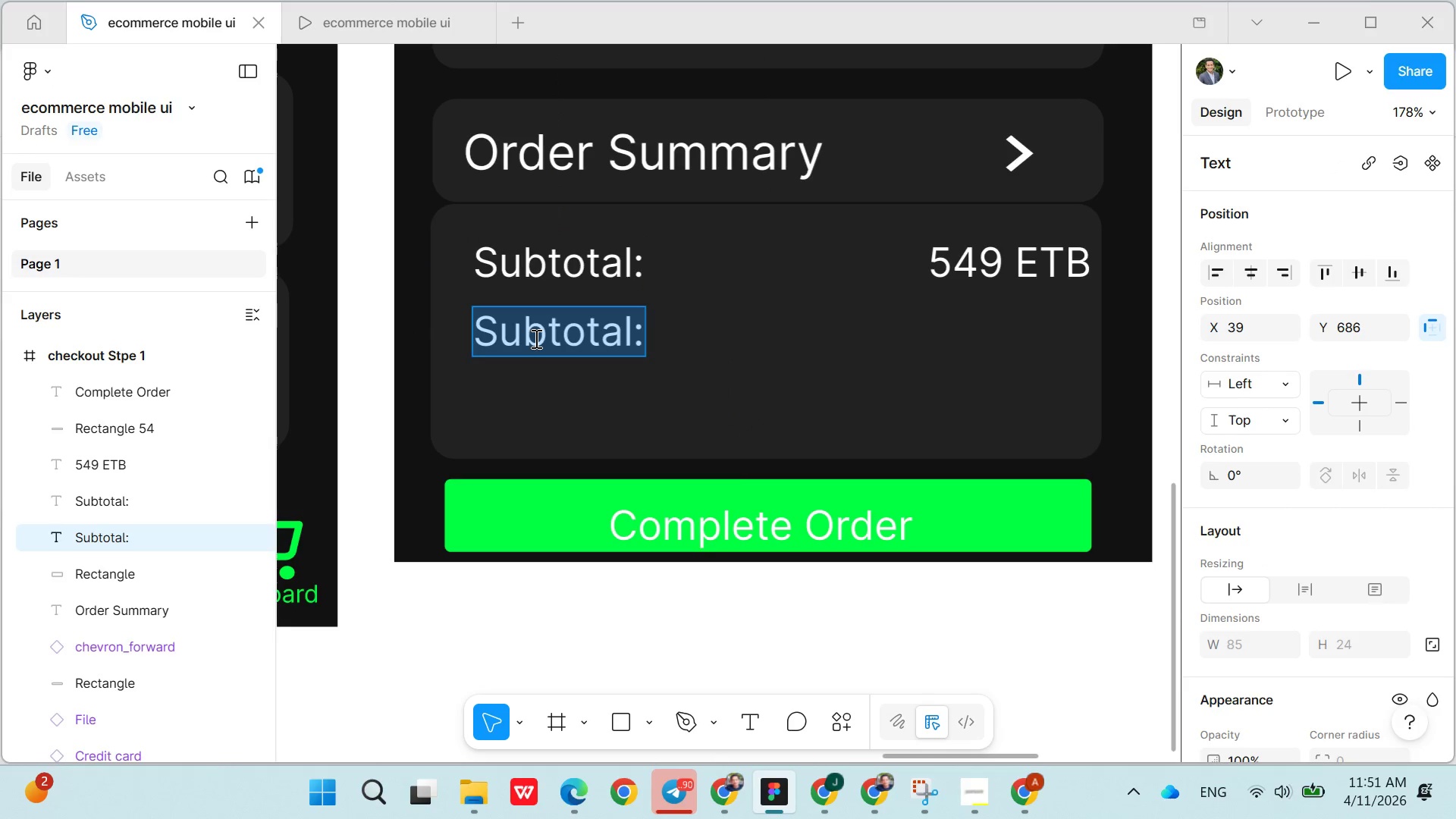 
type(Shipping)
 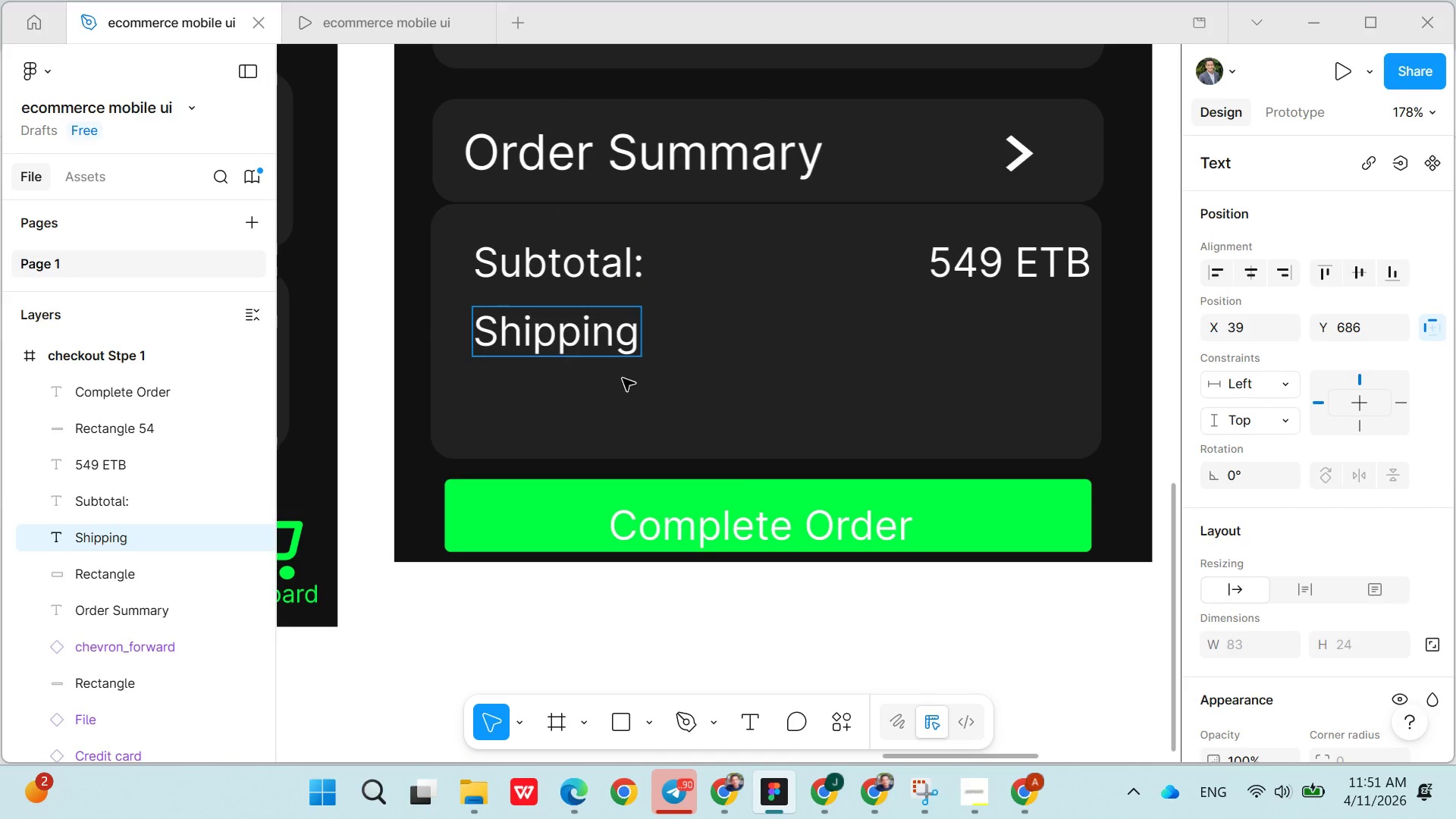 
left_click([636, 384])
 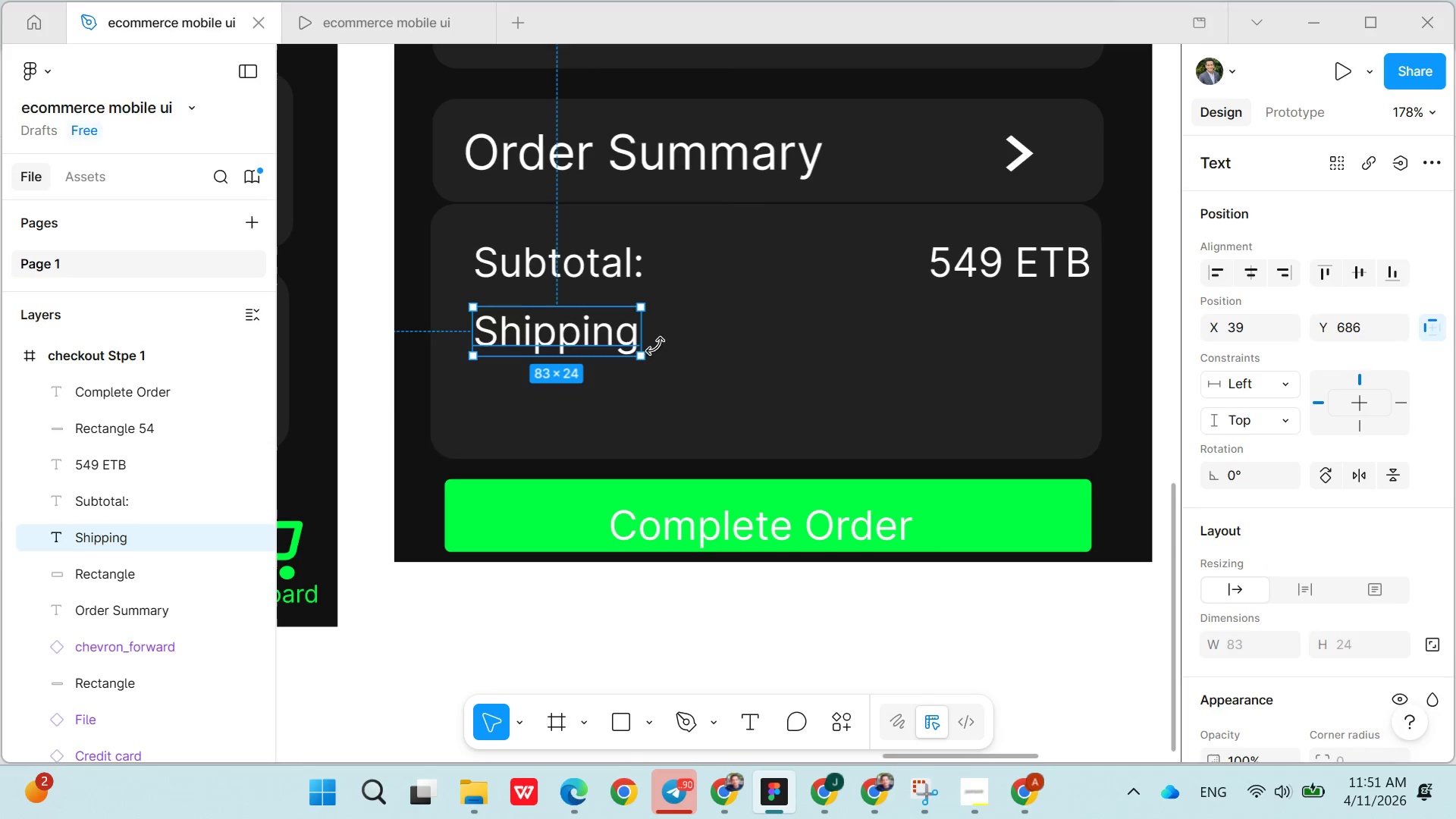 
left_click([659, 346])
 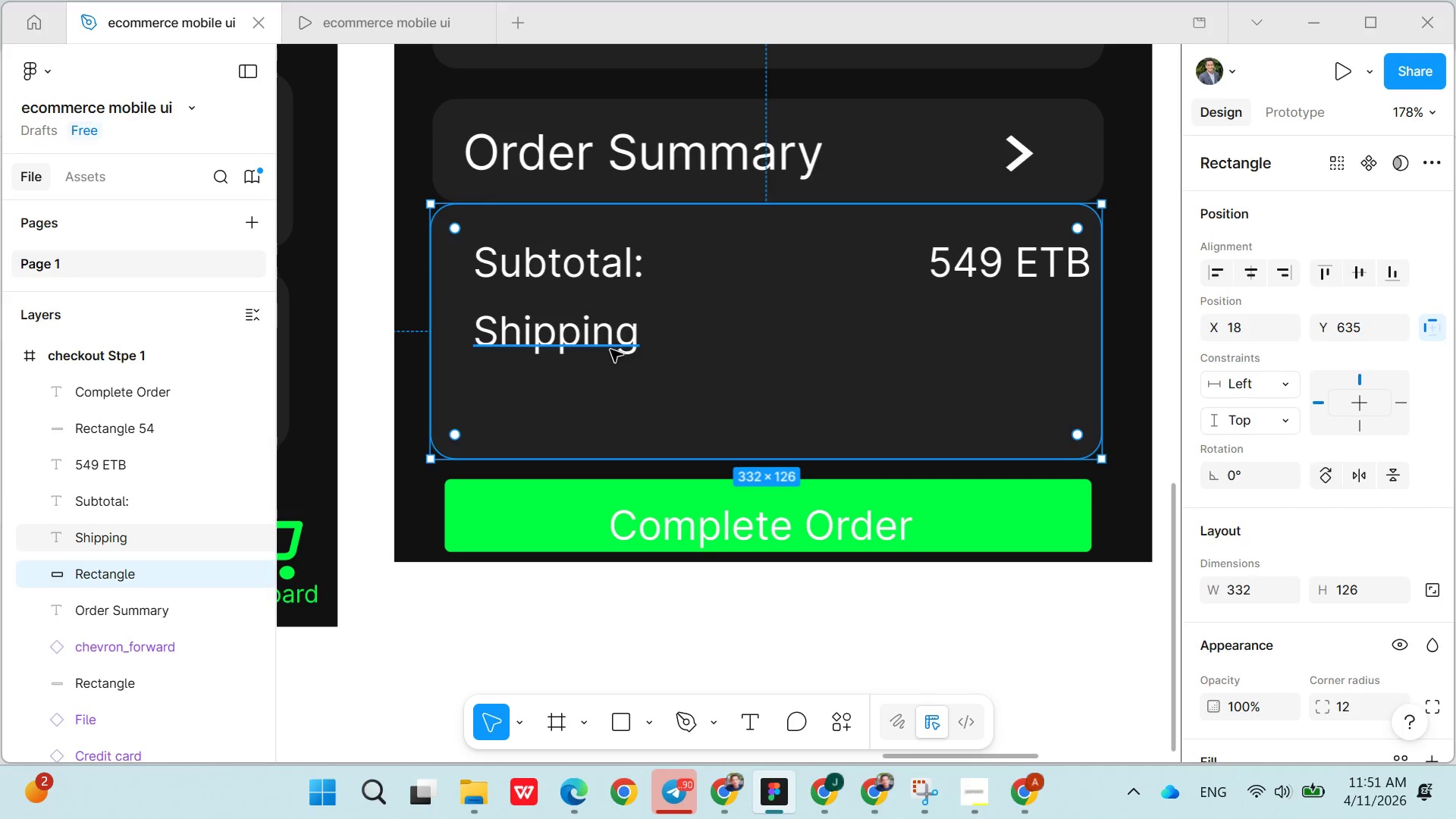 
double_click([609, 350])
 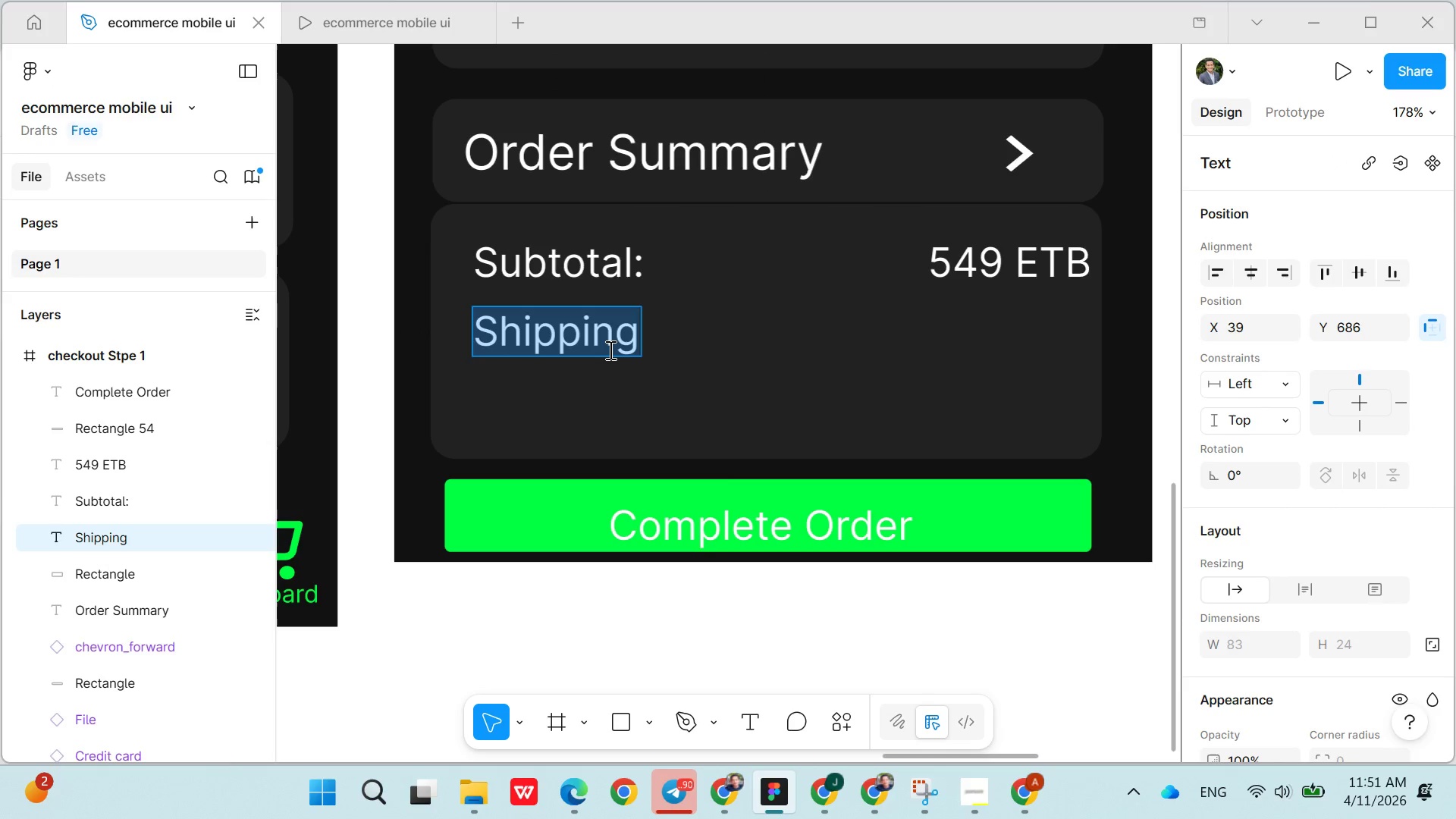 
key(ArrowRight)
 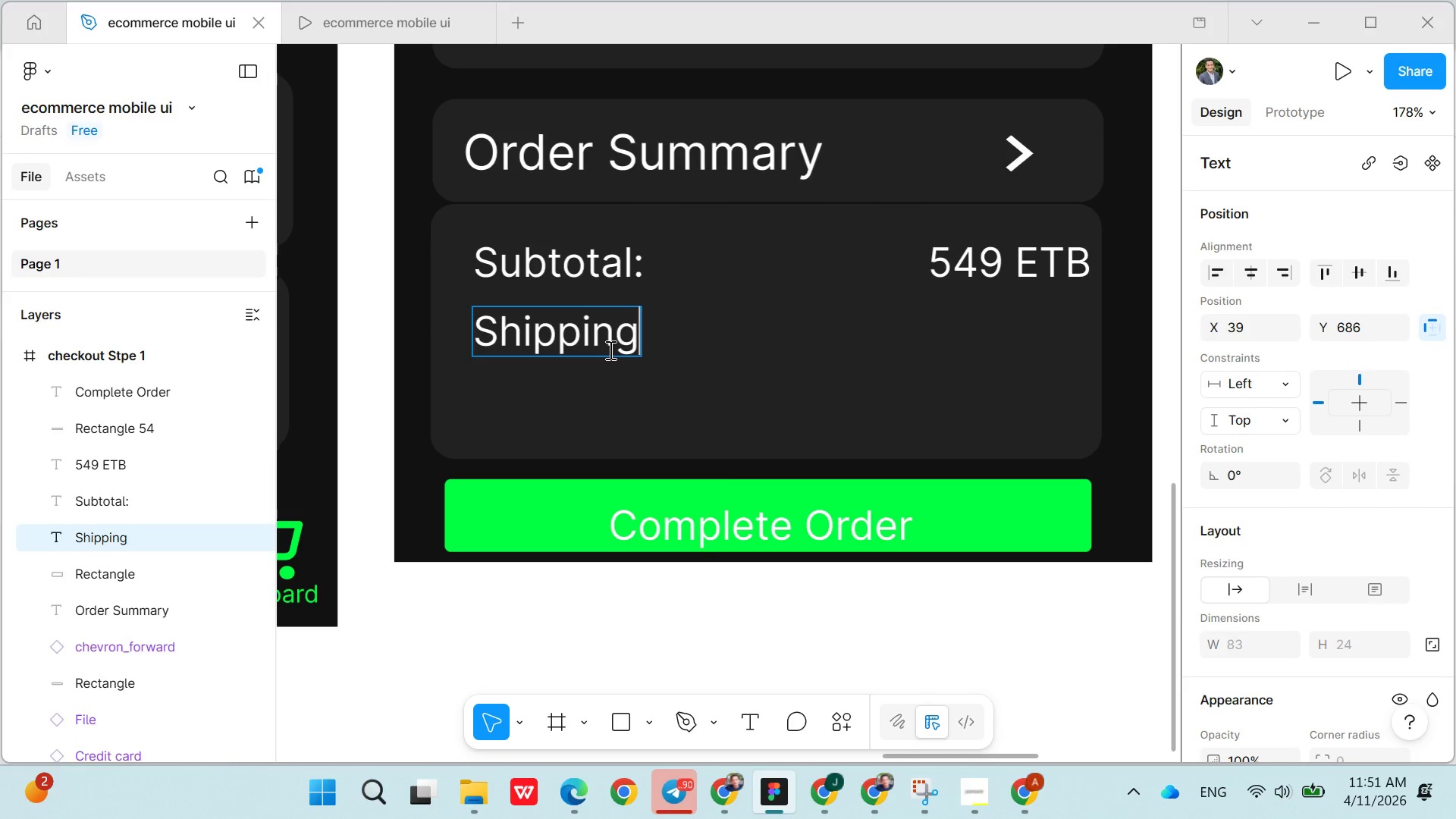 
key(Shift+Semicolon)
 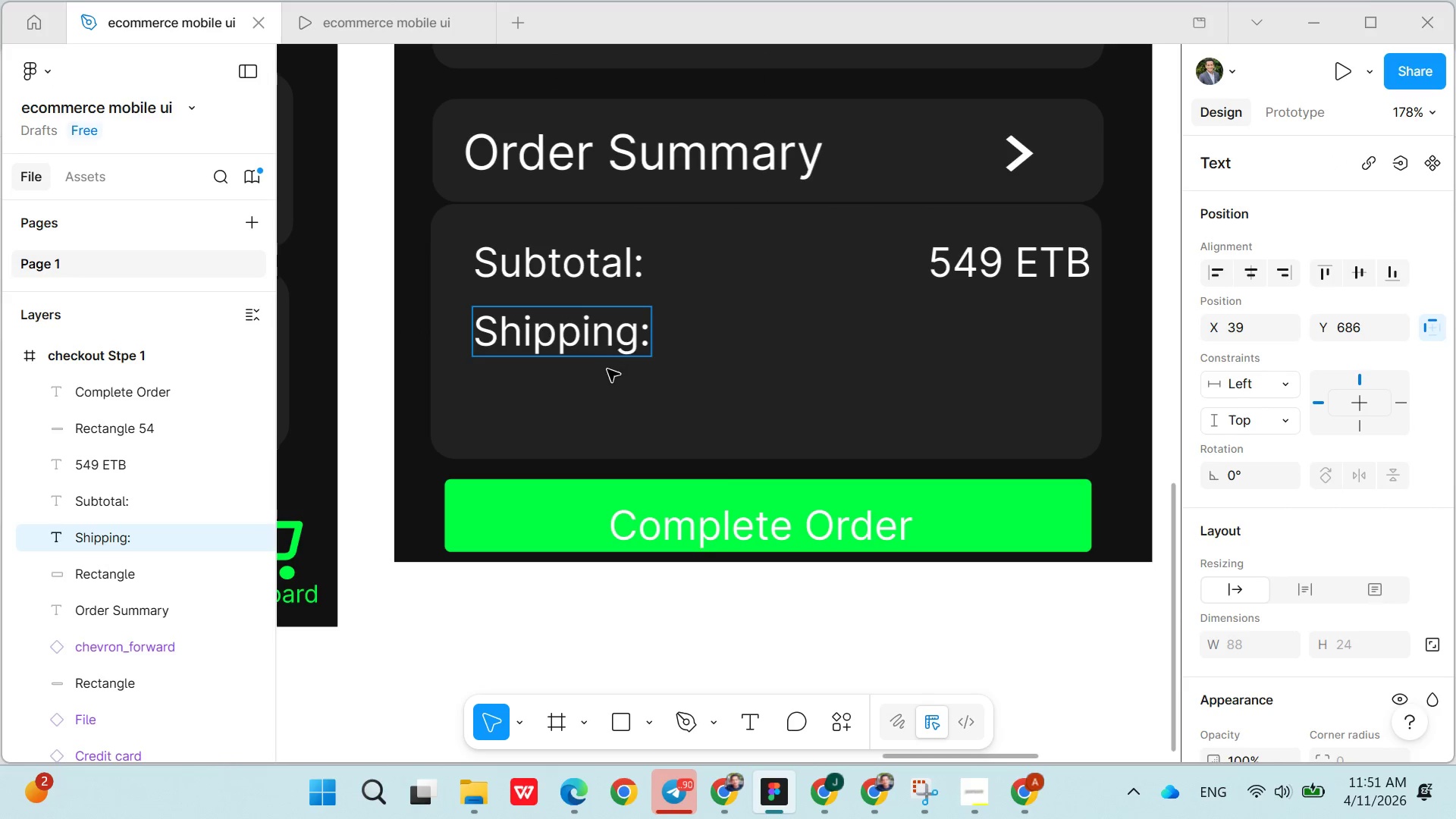 
left_click([607, 372])
 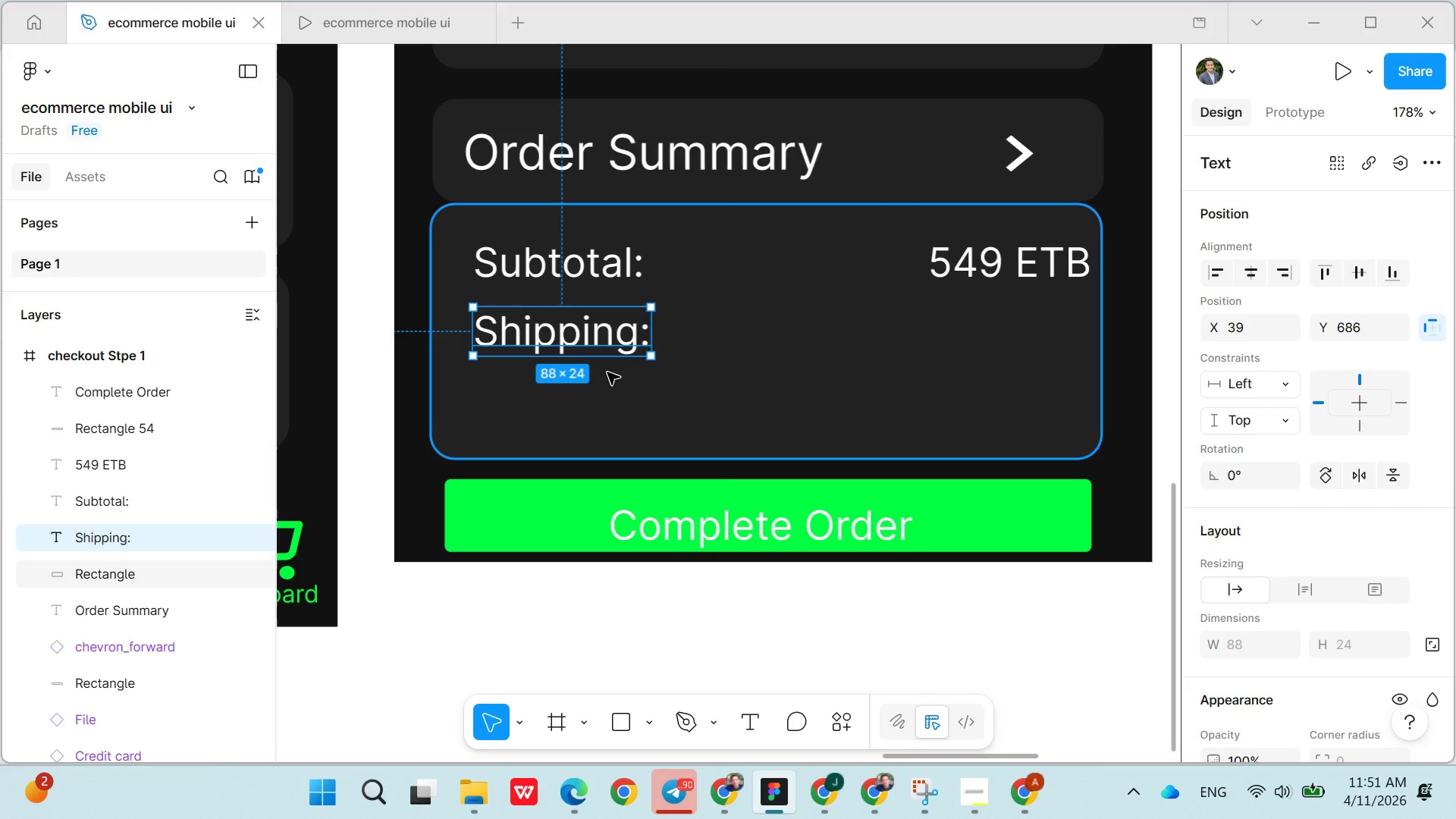 
key(Shift+V)
 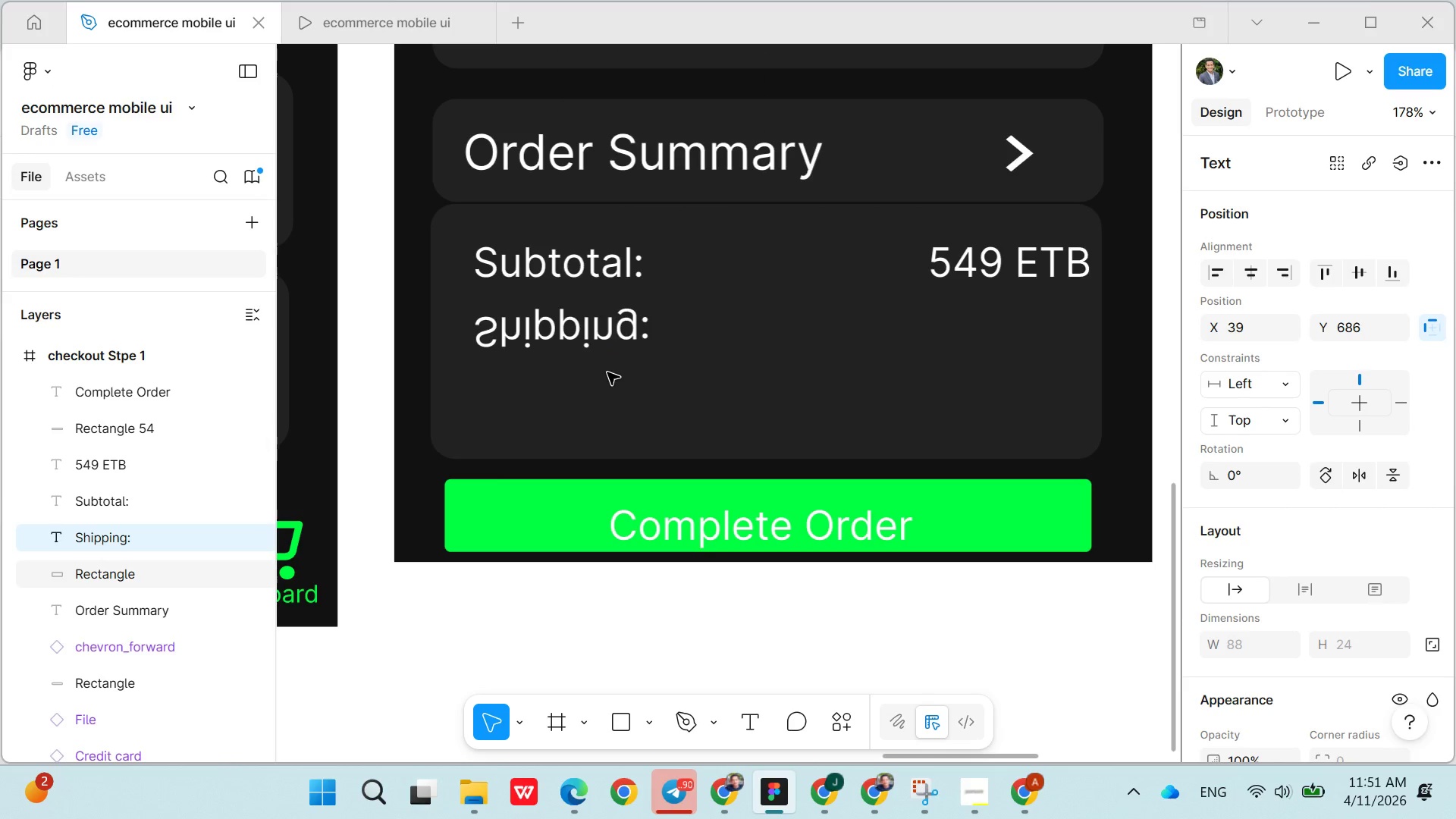 
key(Control+Z)
 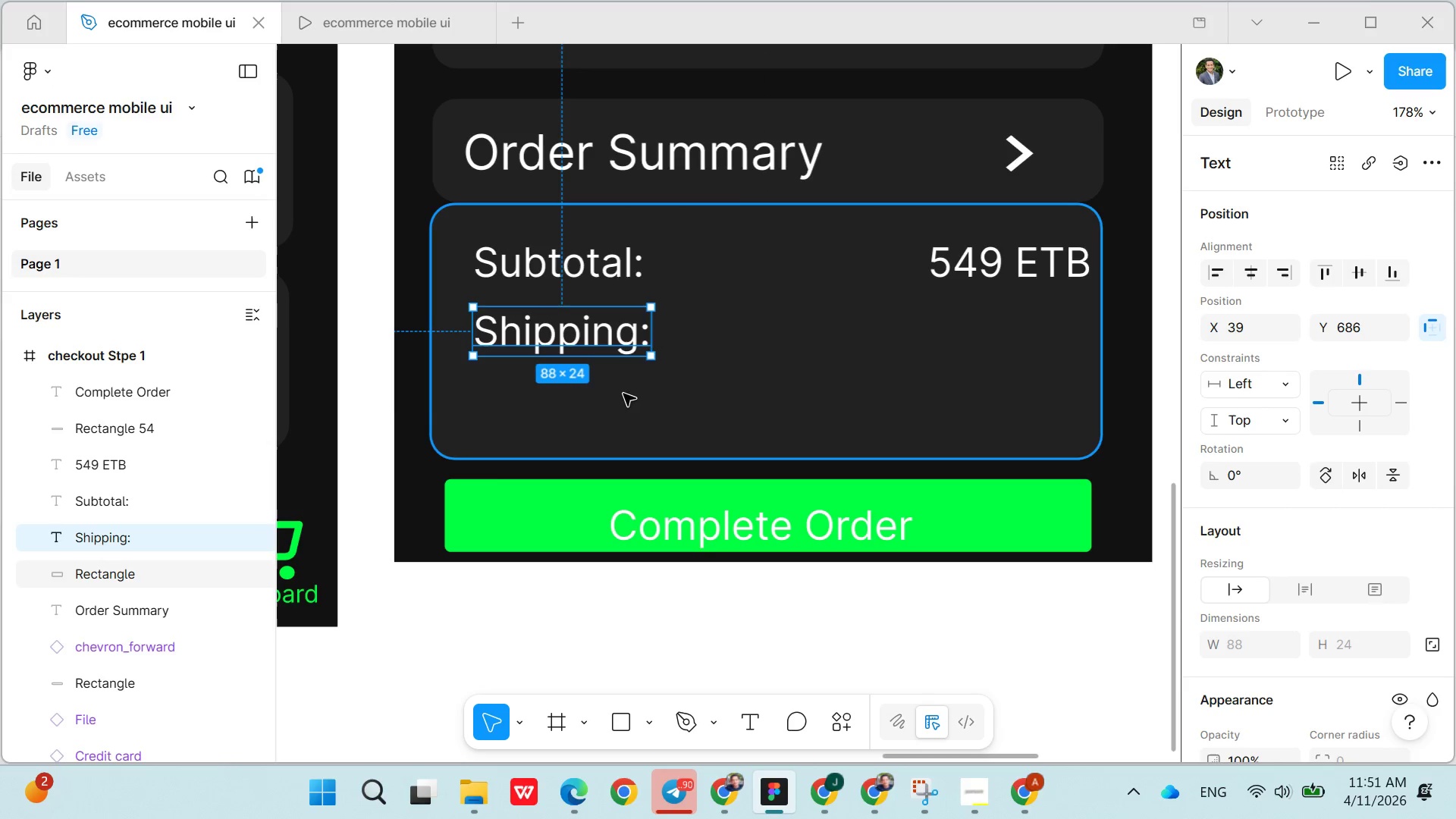 
left_click([623, 395])
 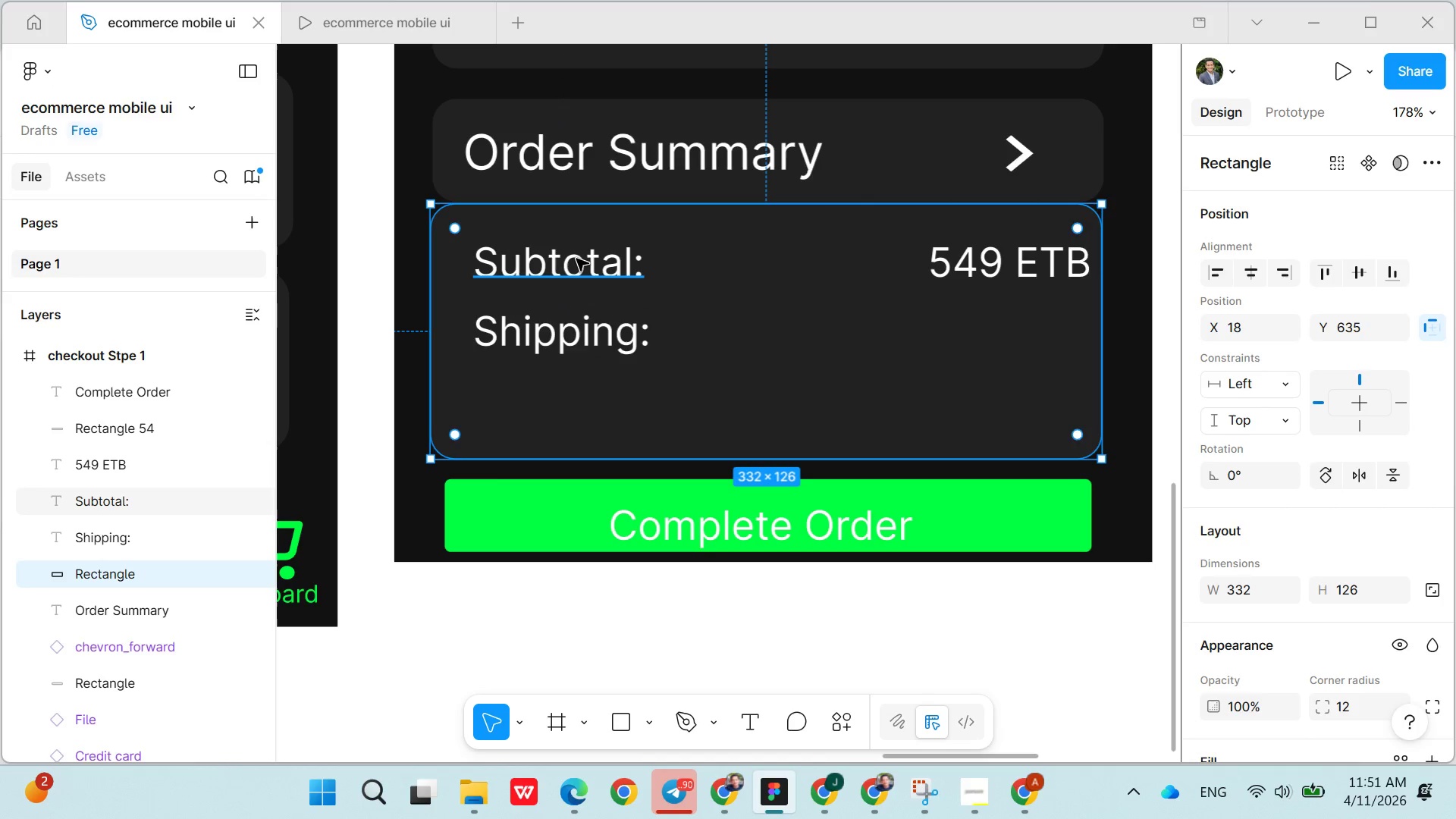 
left_click([576, 259])
 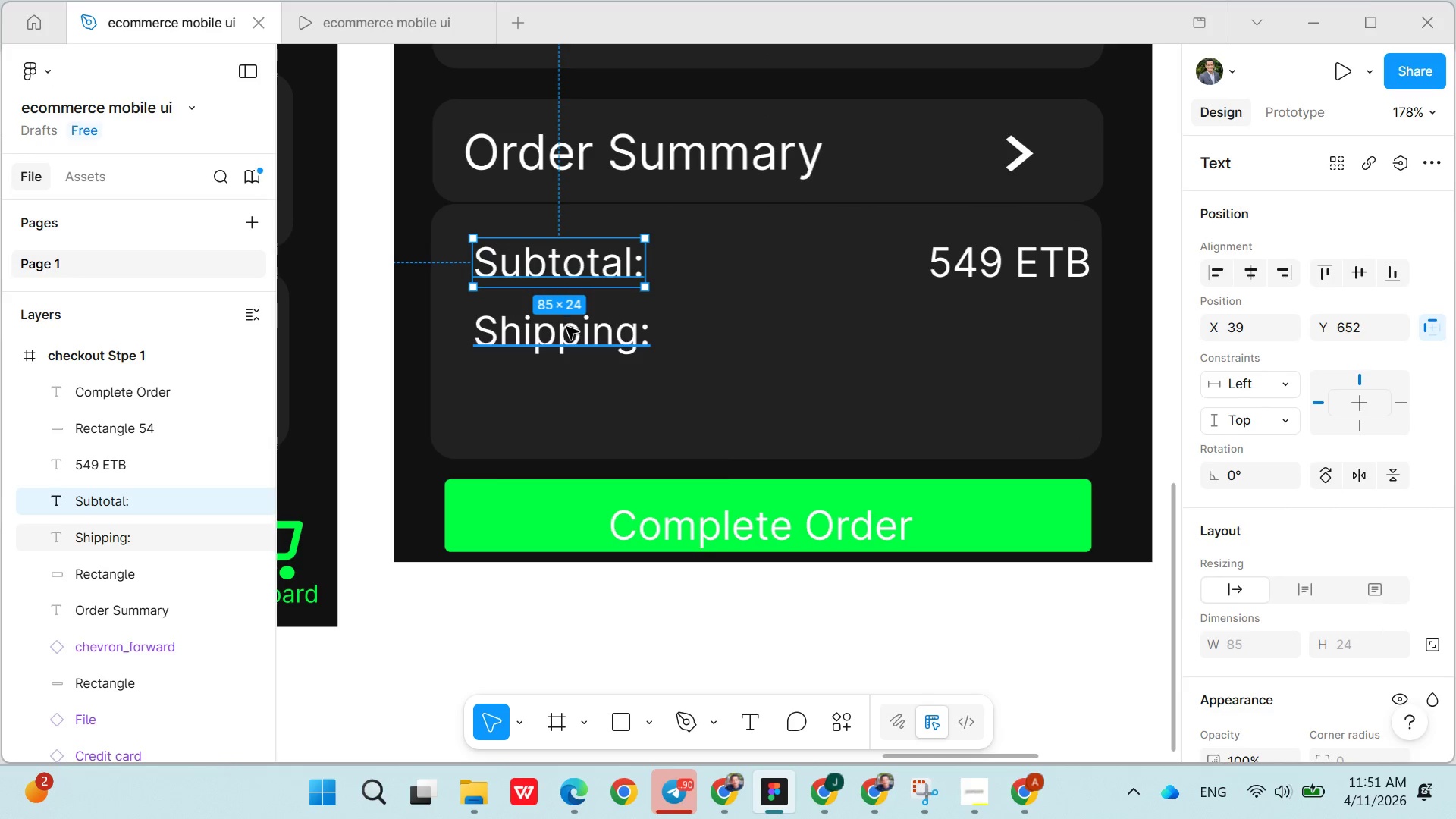 
left_click([563, 332])
 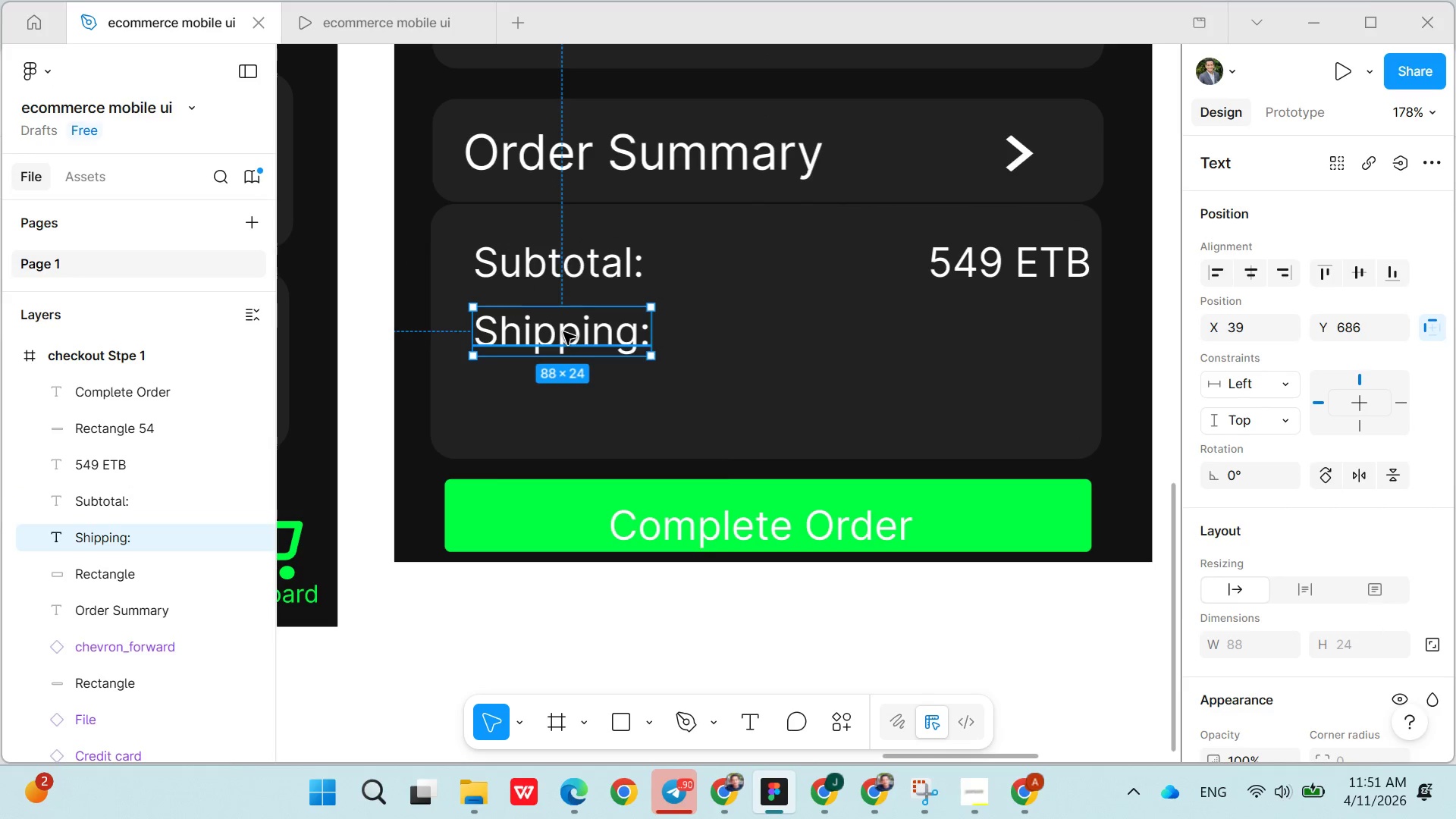 
key(Control+C)
 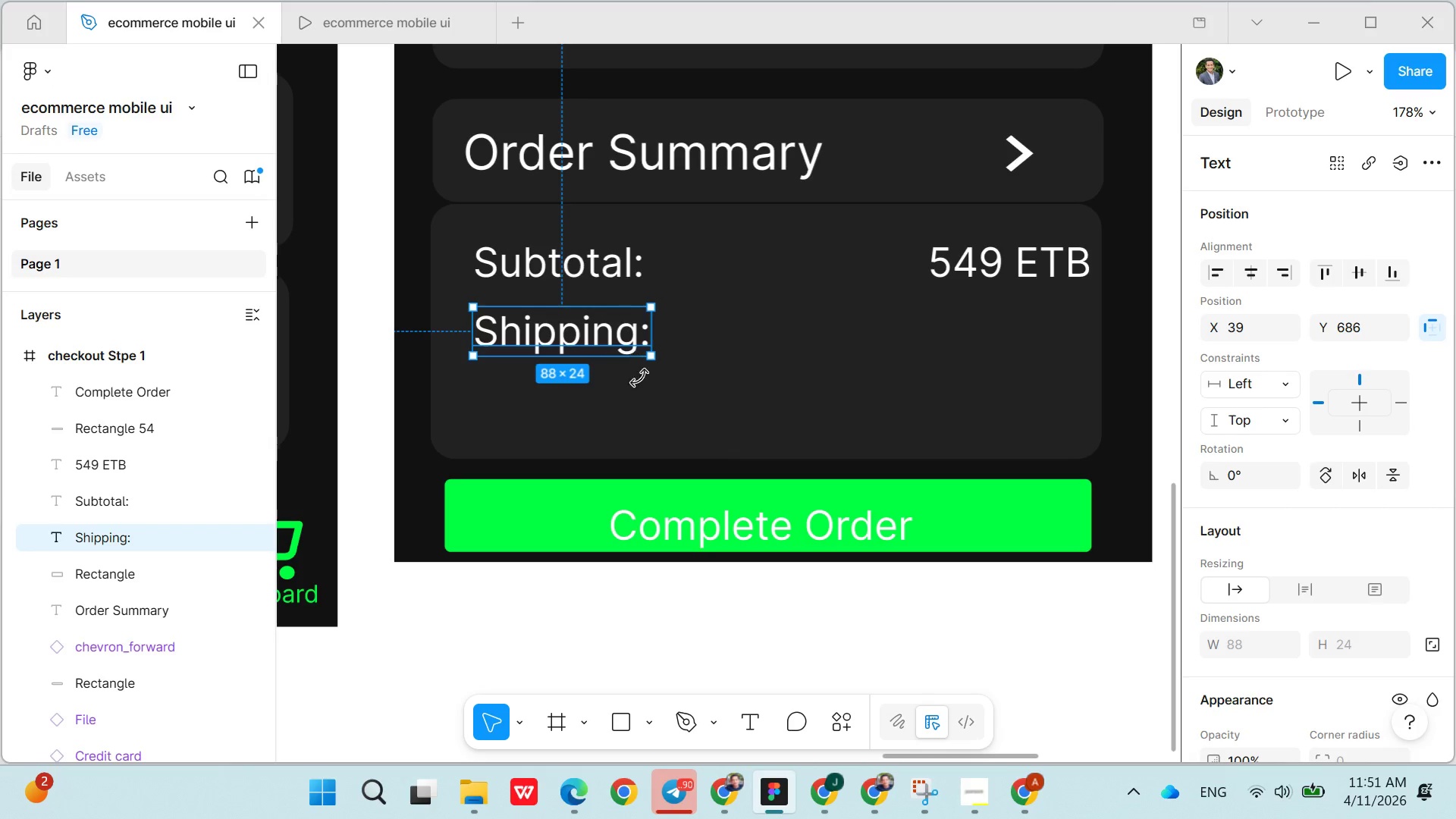 
left_click([639, 384])
 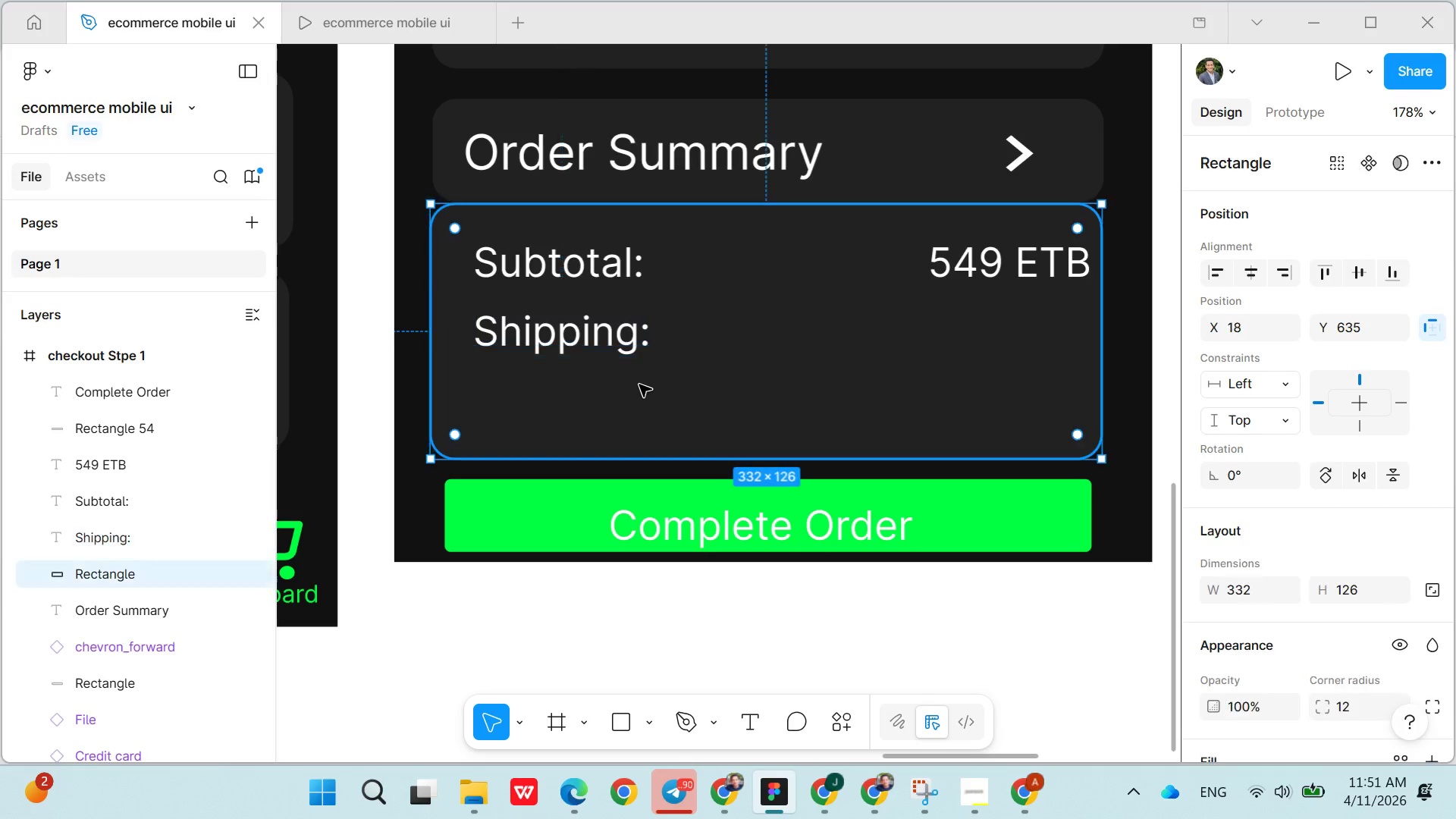 
key(Control+ControlLeft)
 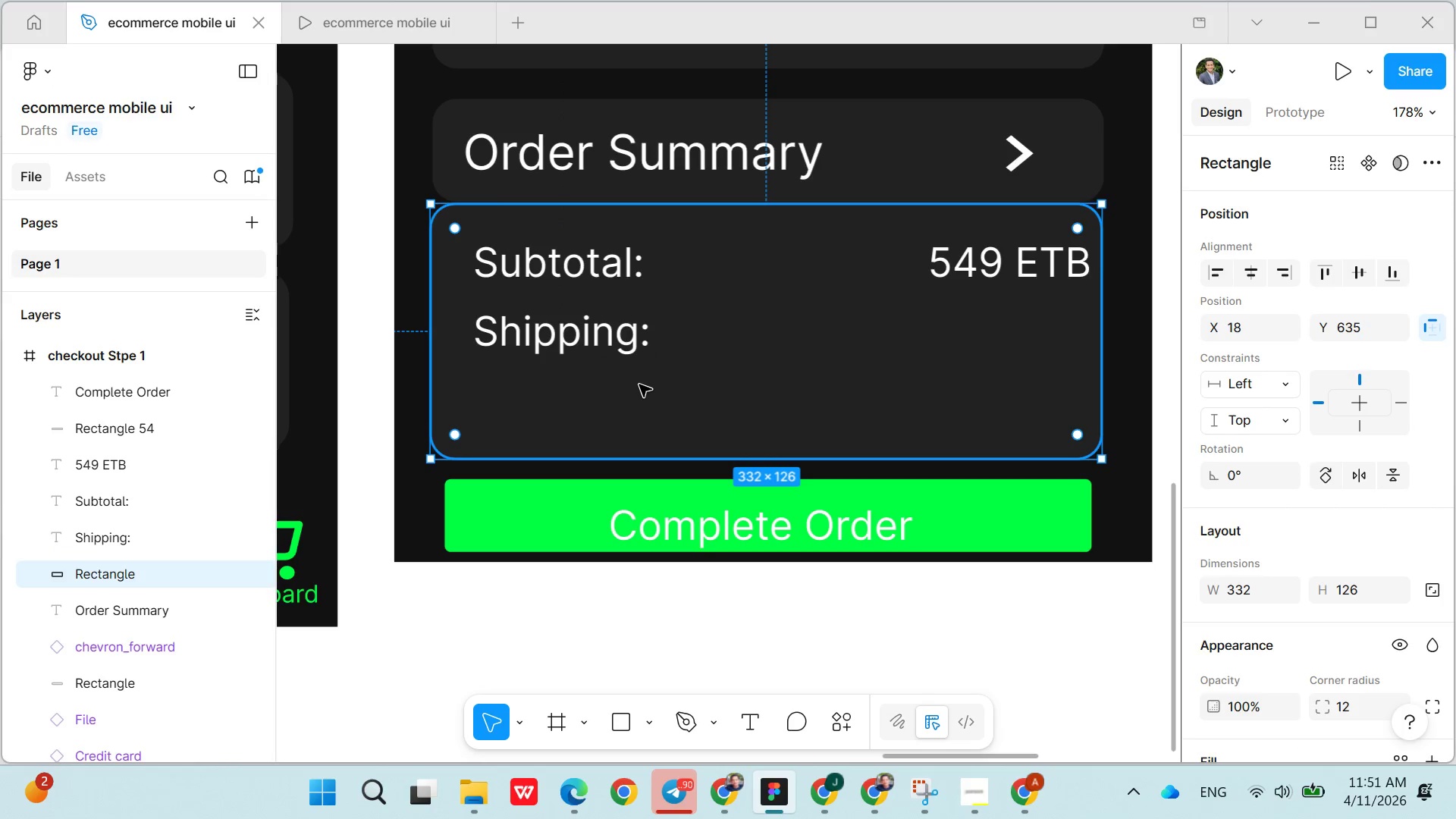 
key(Control+V)
 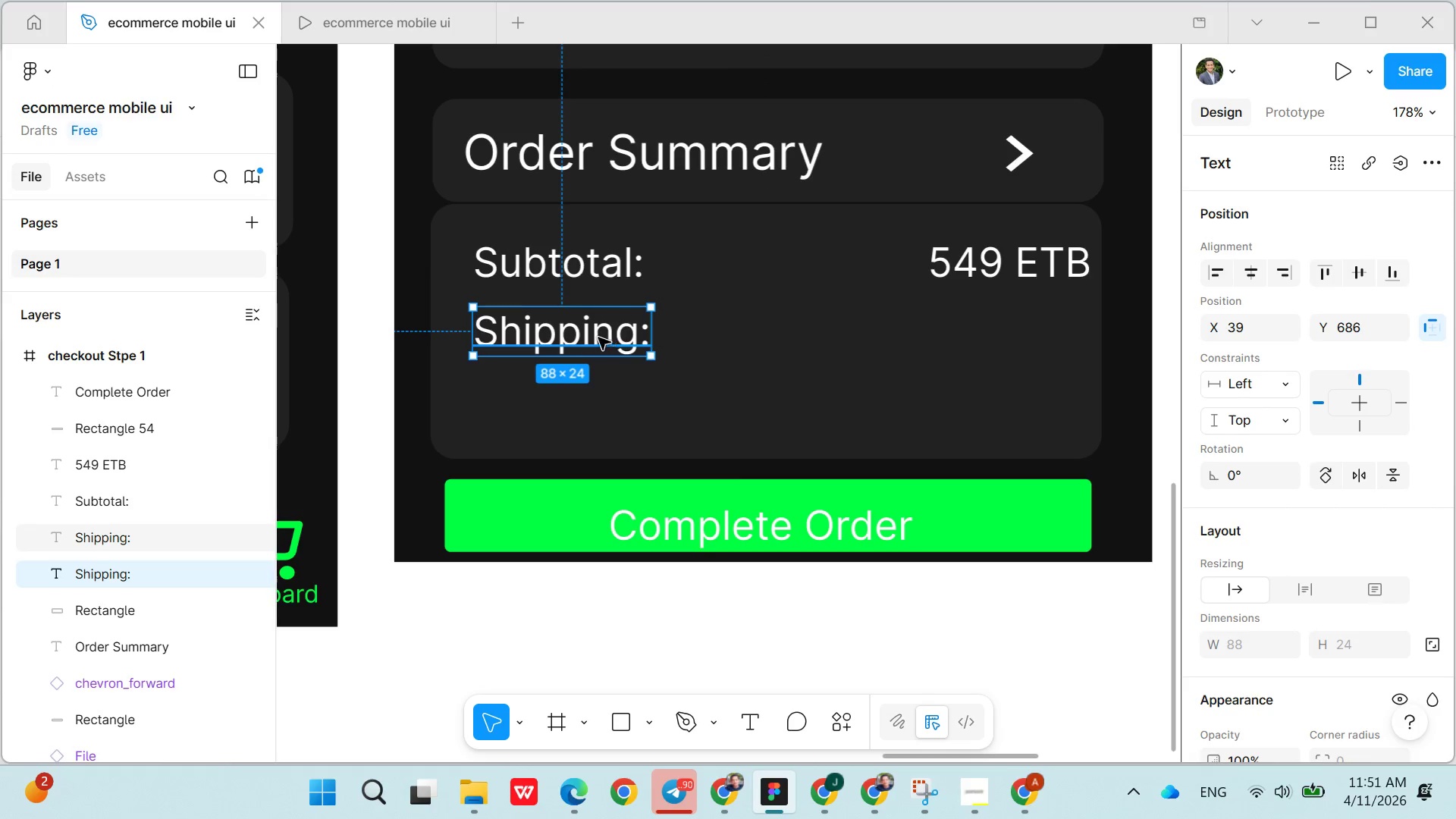 
left_click_drag(start_coordinate=[598, 335], to_coordinate=[598, 405])
 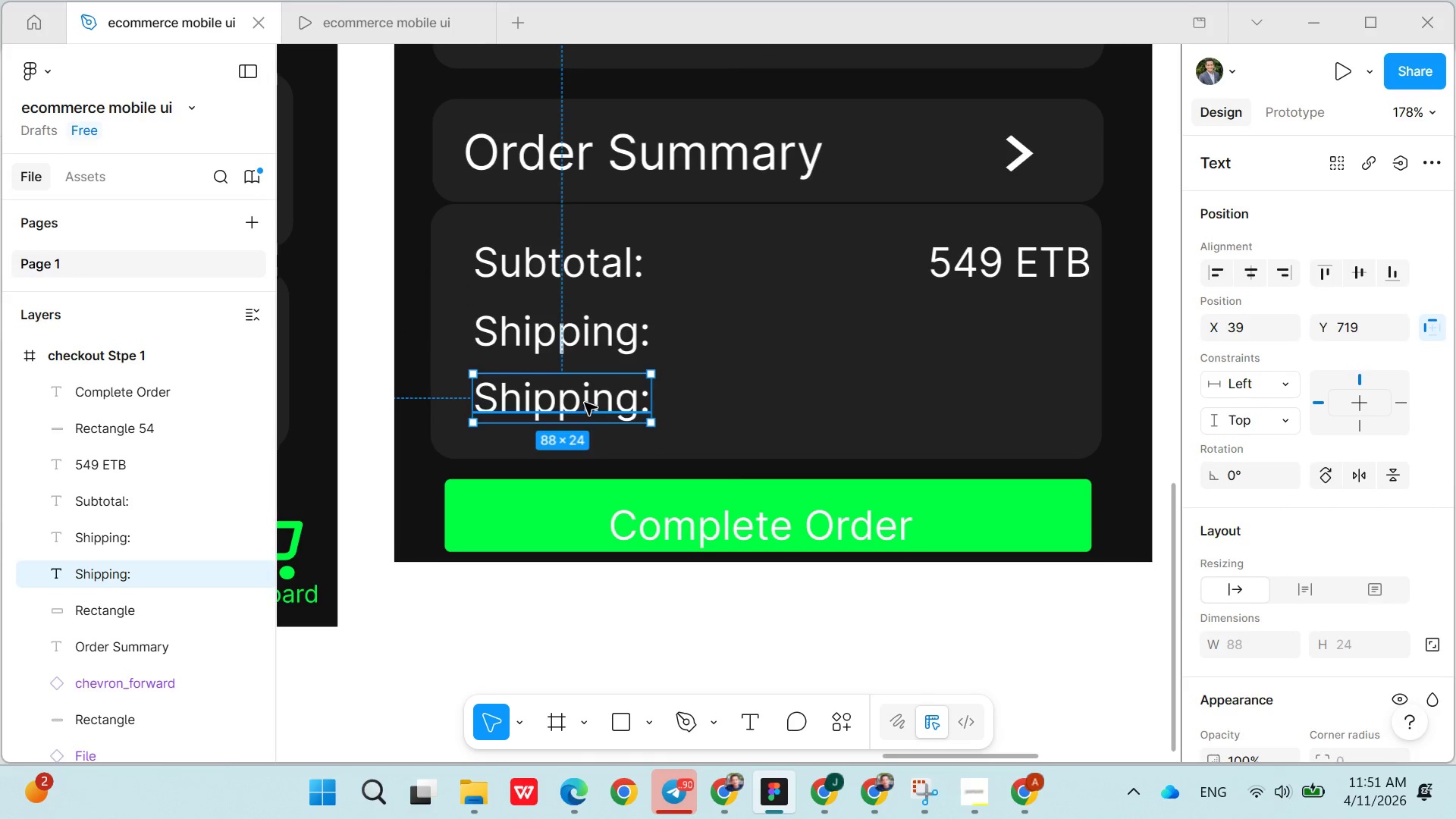 
double_click([585, 403])
 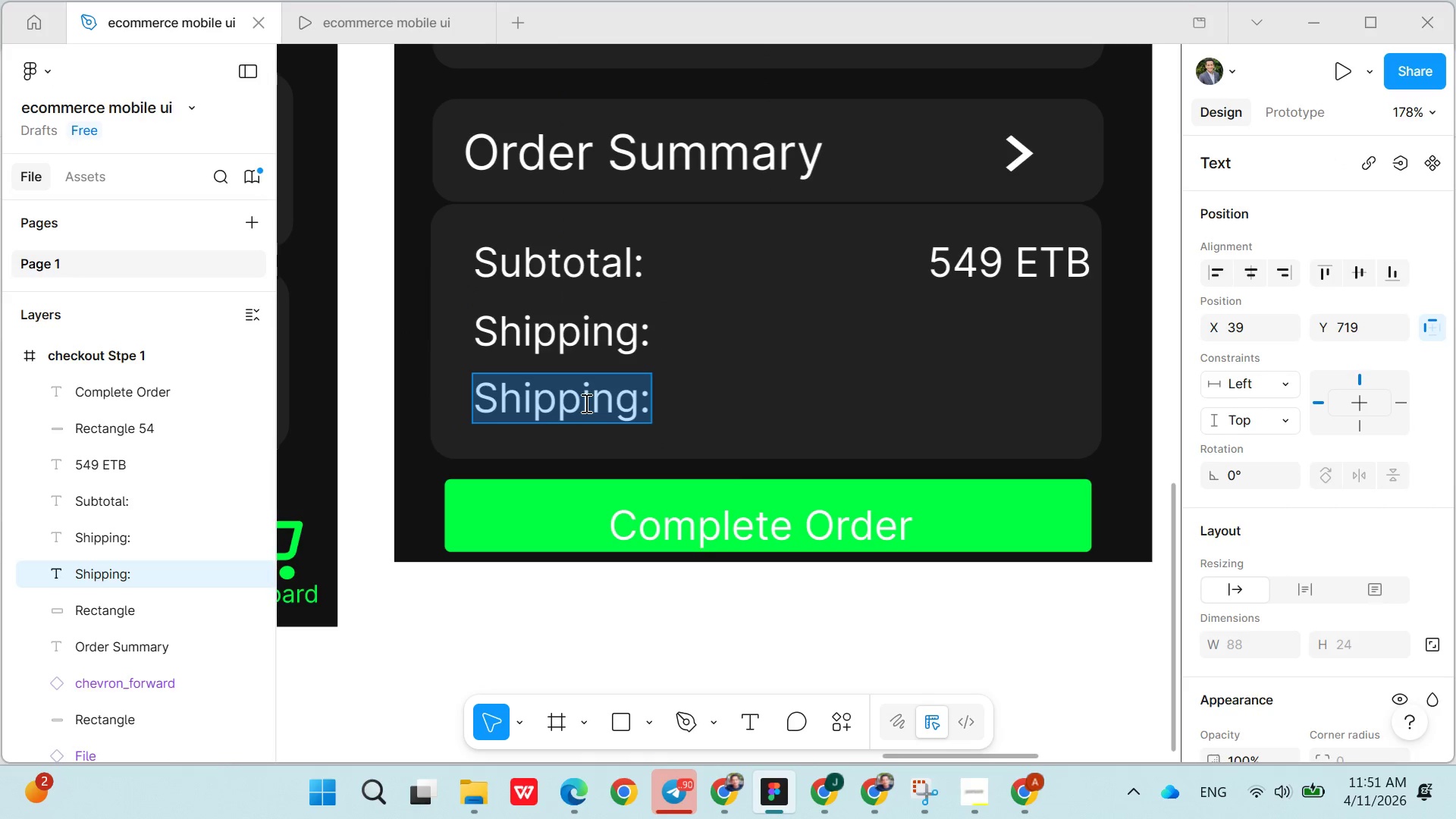 
type(Total)
 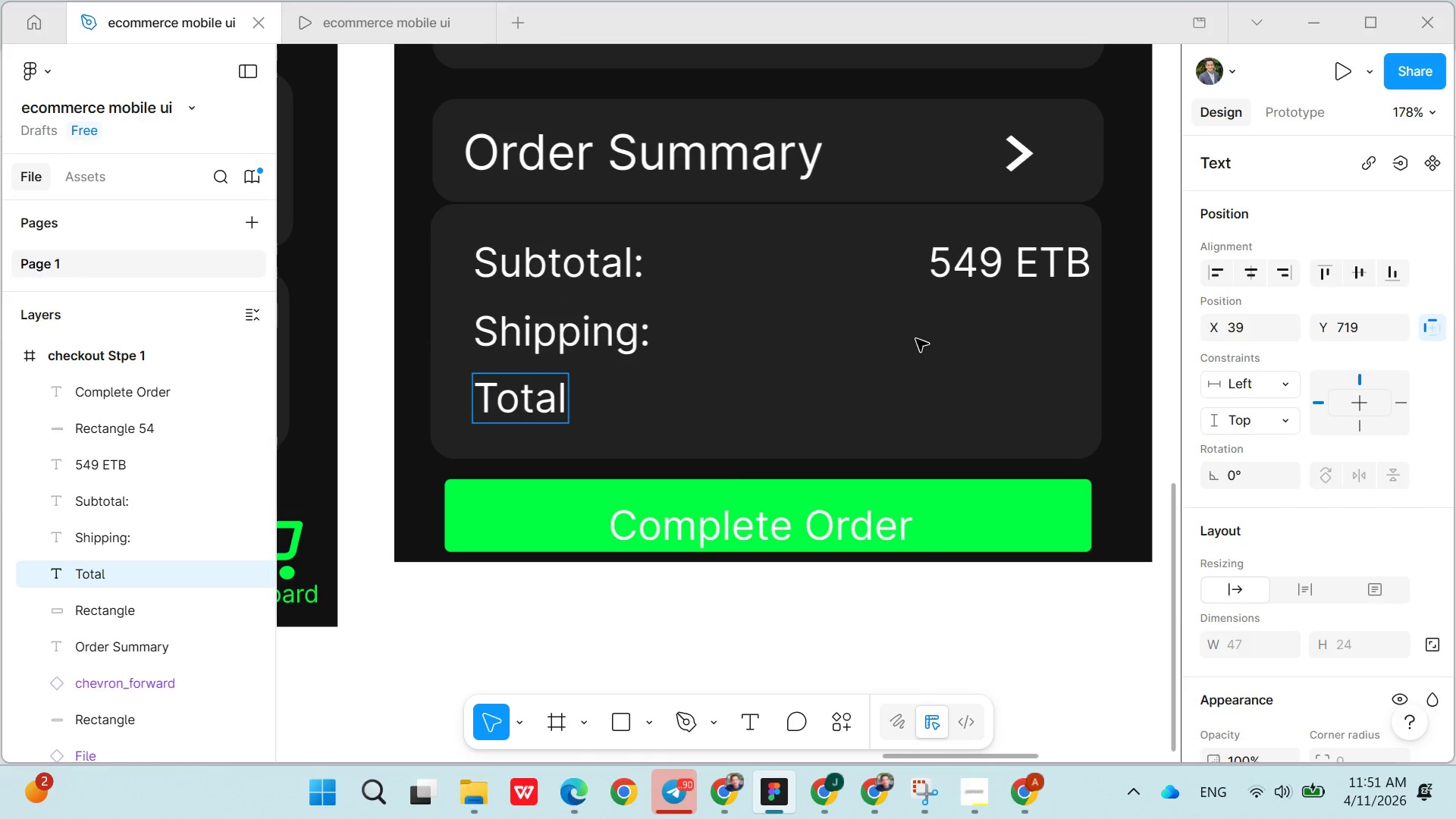 
left_click([965, 344])
 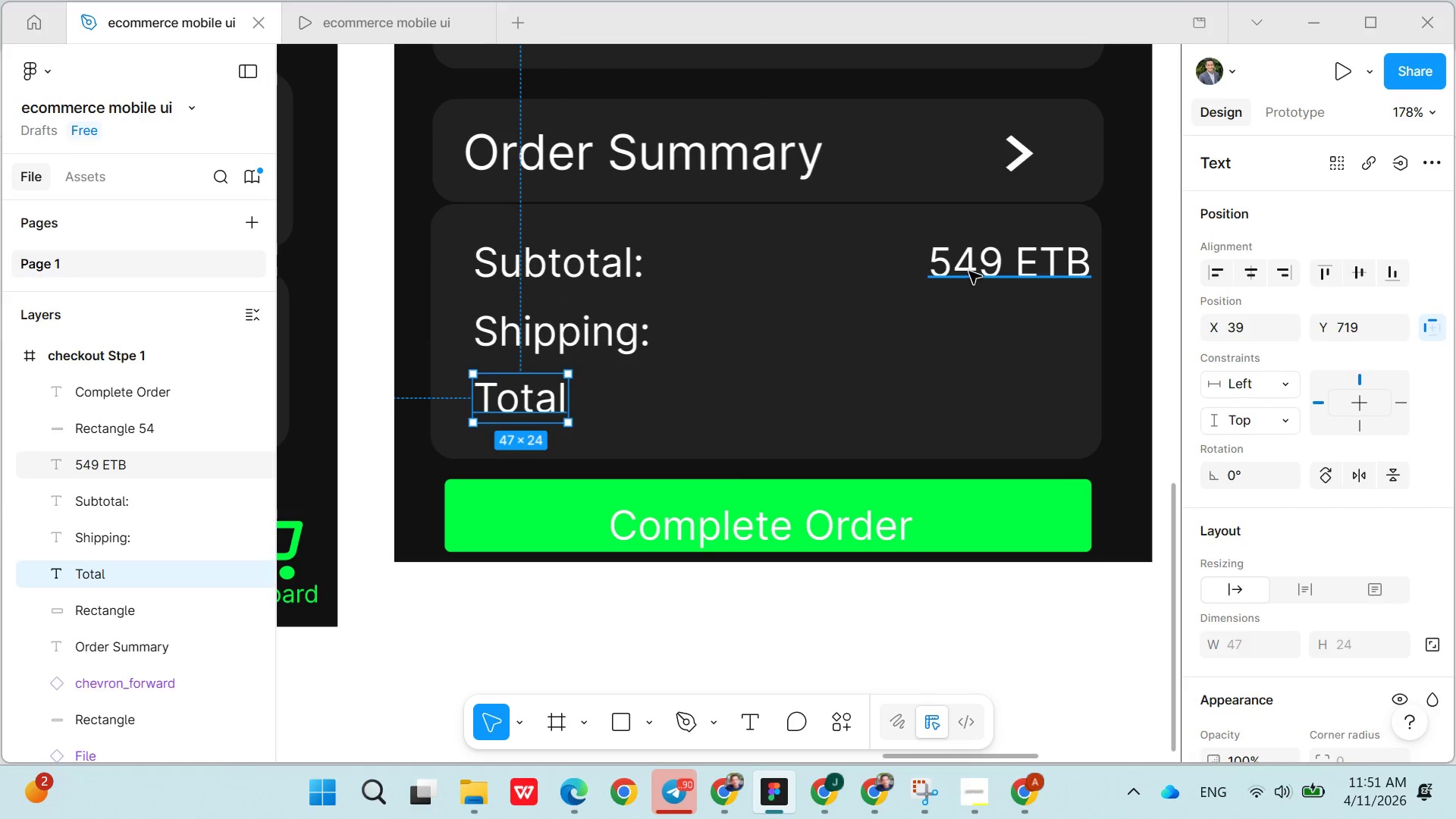 
left_click([969, 268])
 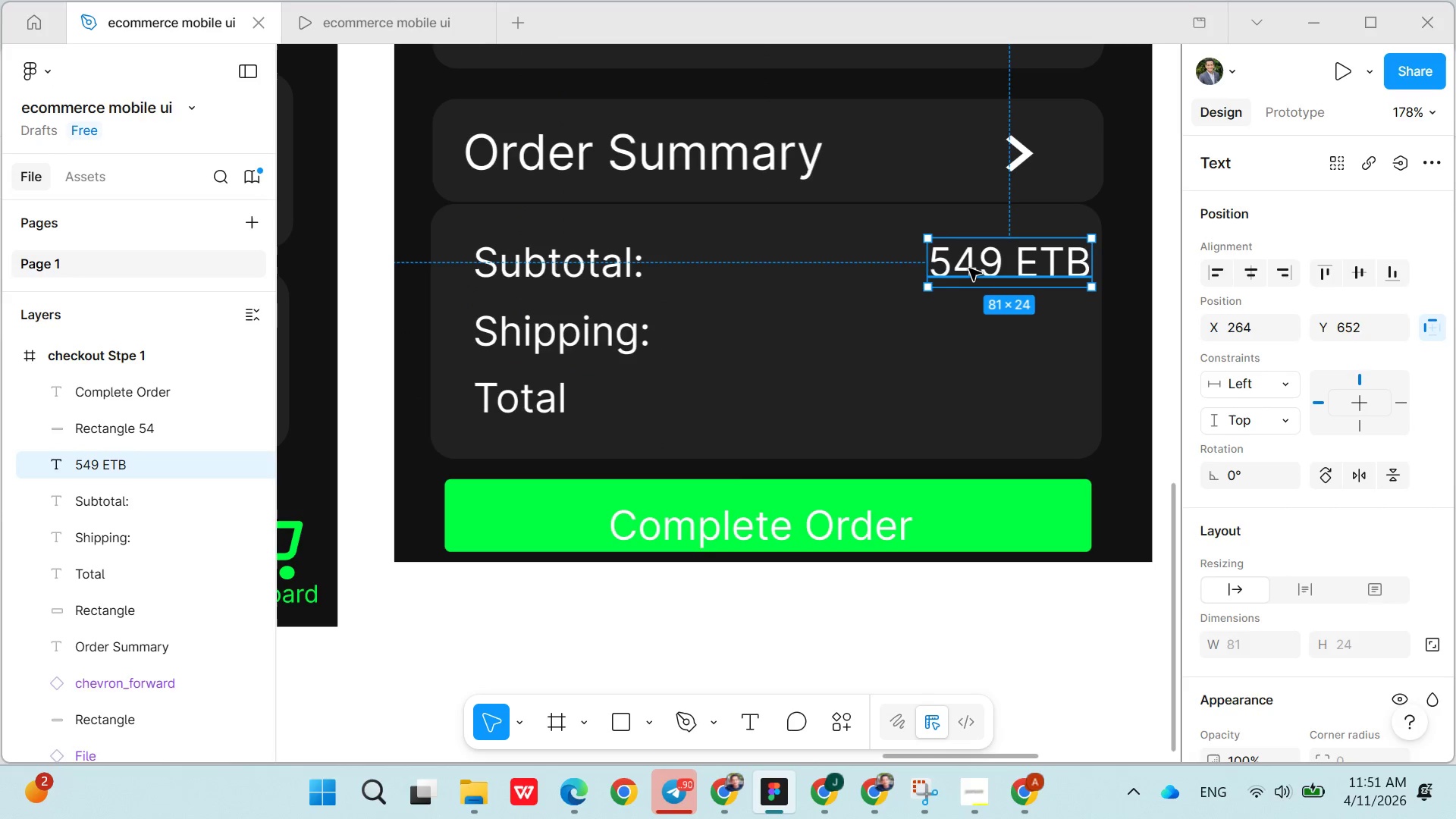 
key(Control+C)
 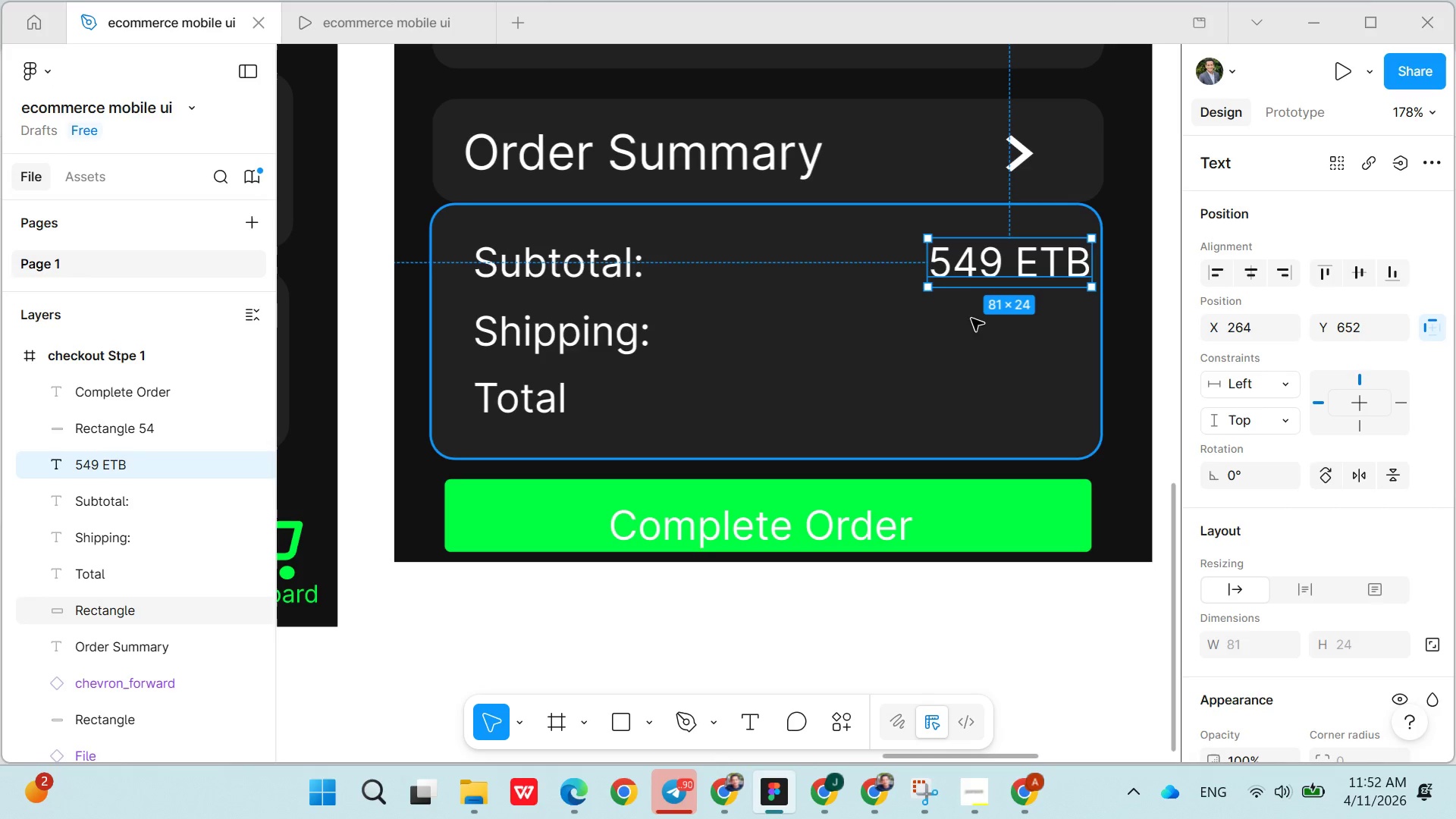 
left_click([970, 325])
 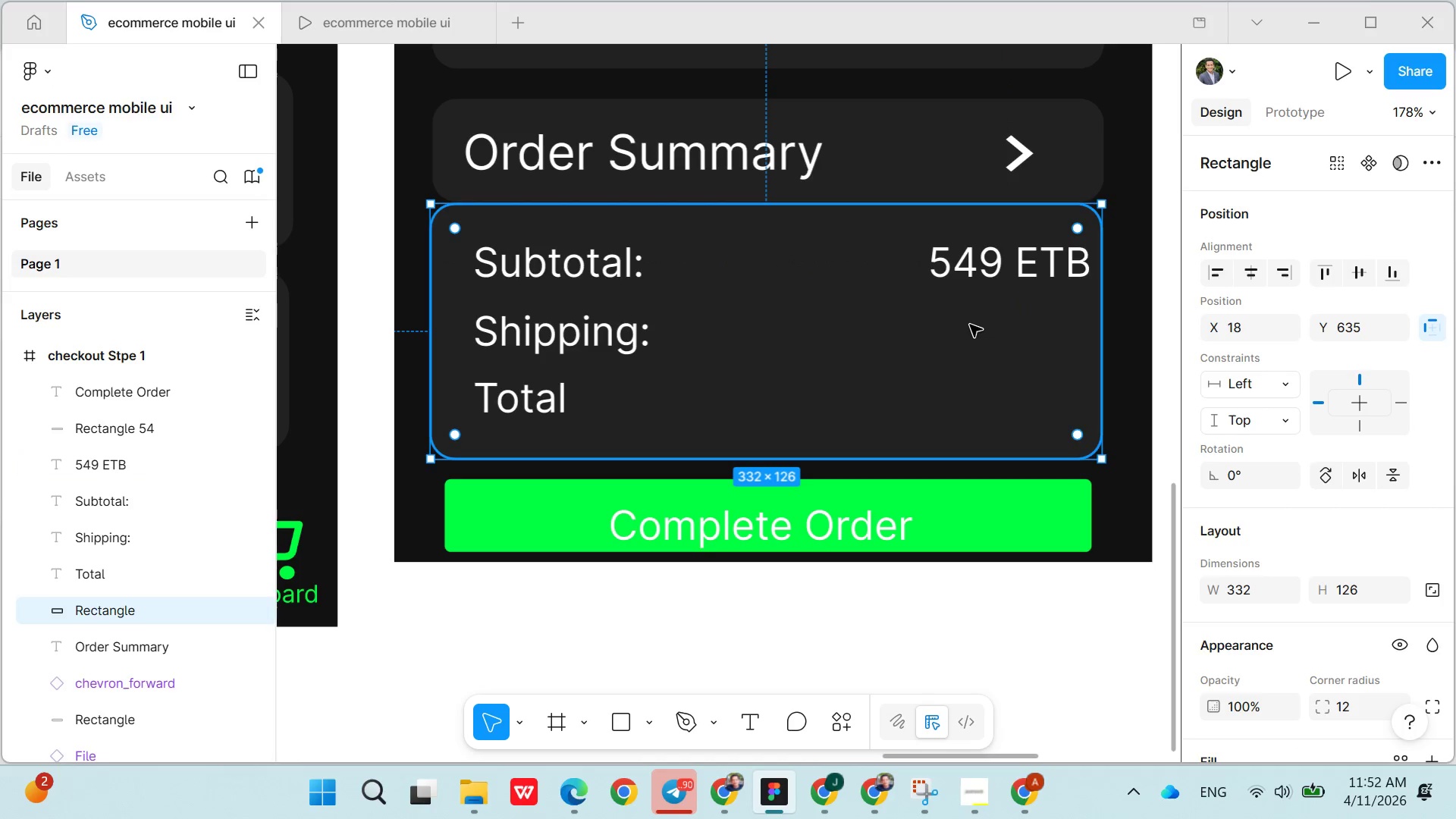 
key(Control+V)
 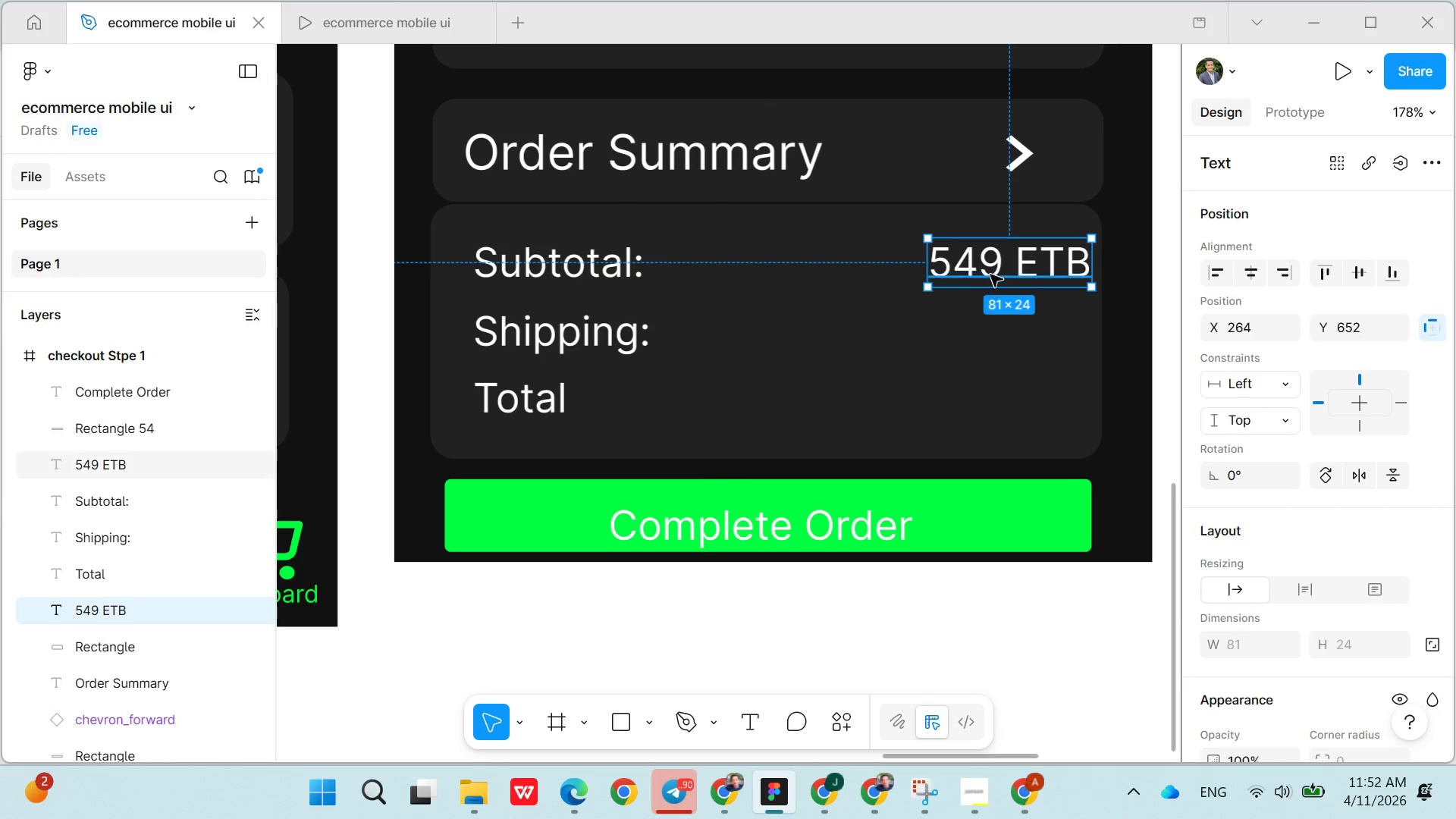 
left_click_drag(start_coordinate=[990, 269], to_coordinate=[986, 335])
 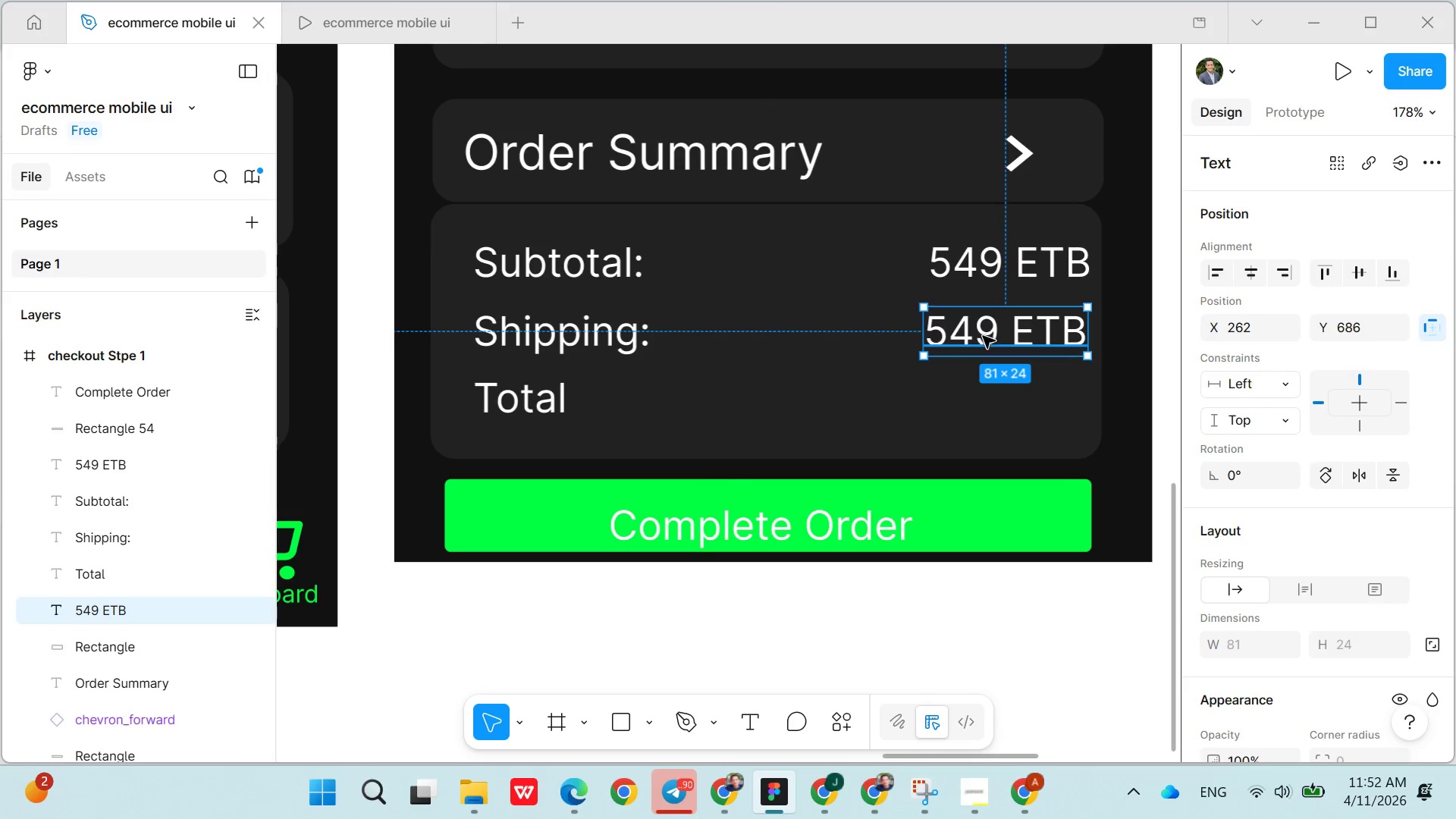 
double_click([975, 336])
 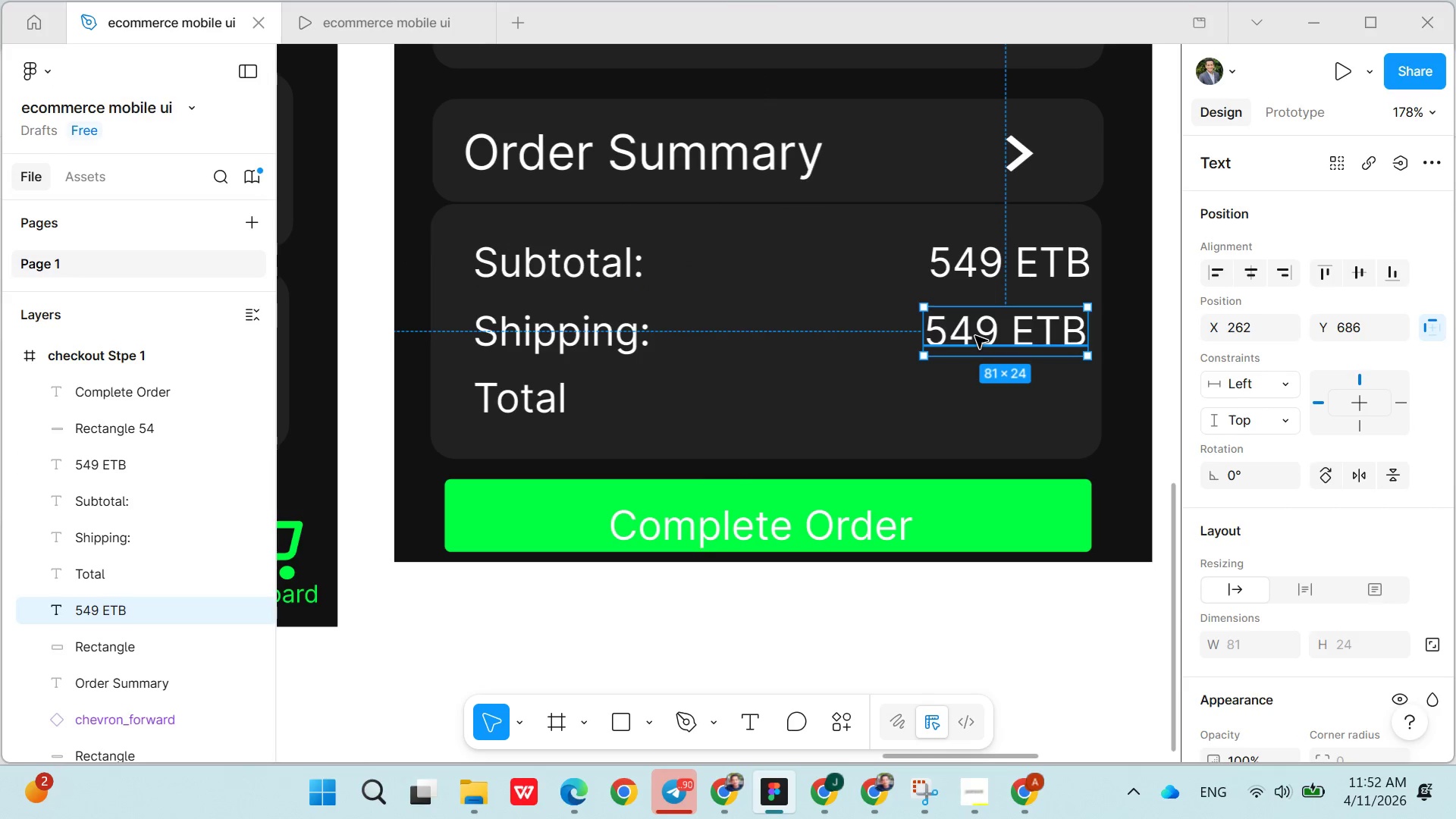 
triple_click([975, 336])
 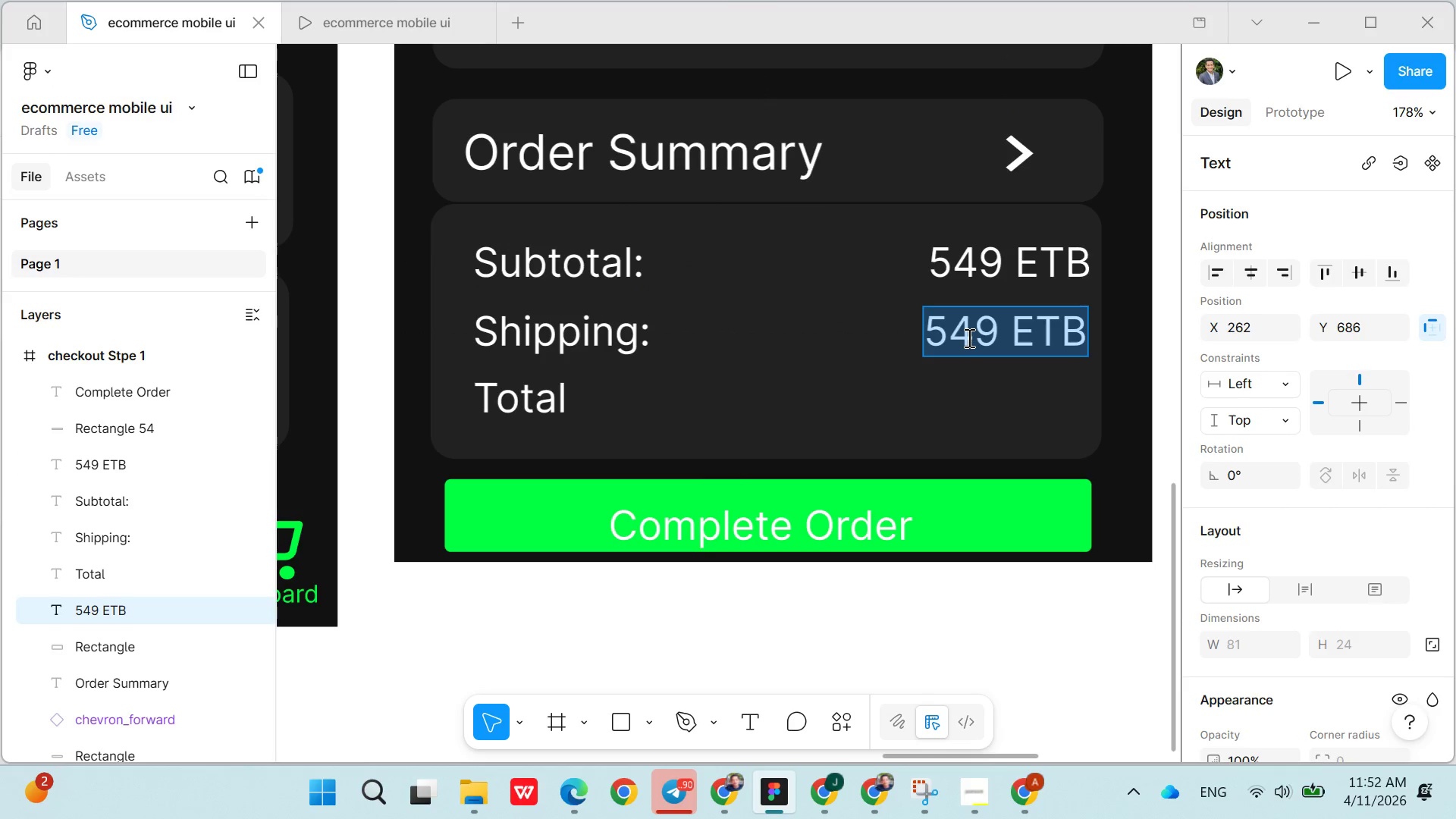 
double_click([968, 337])
 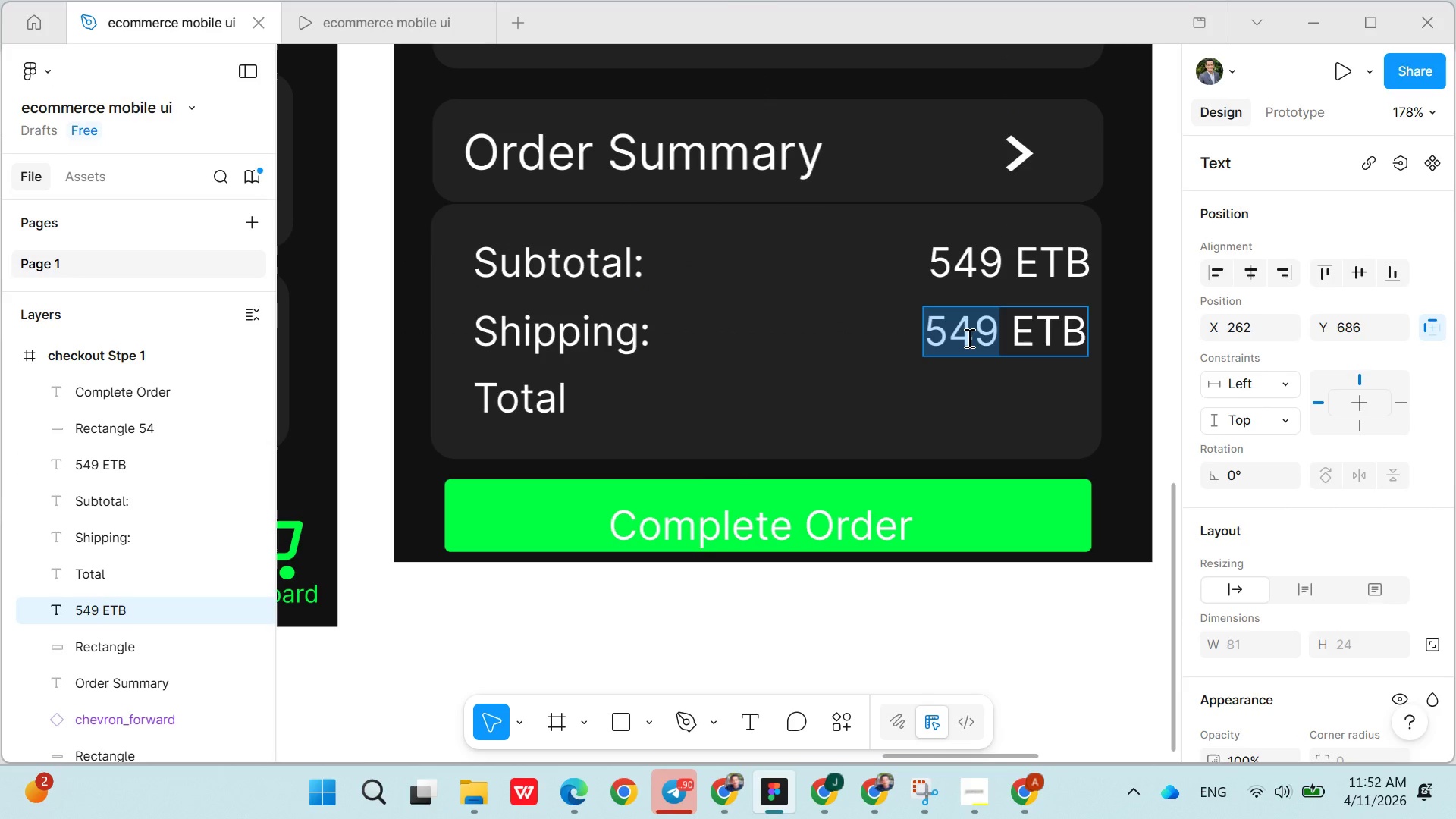 
type(10)
 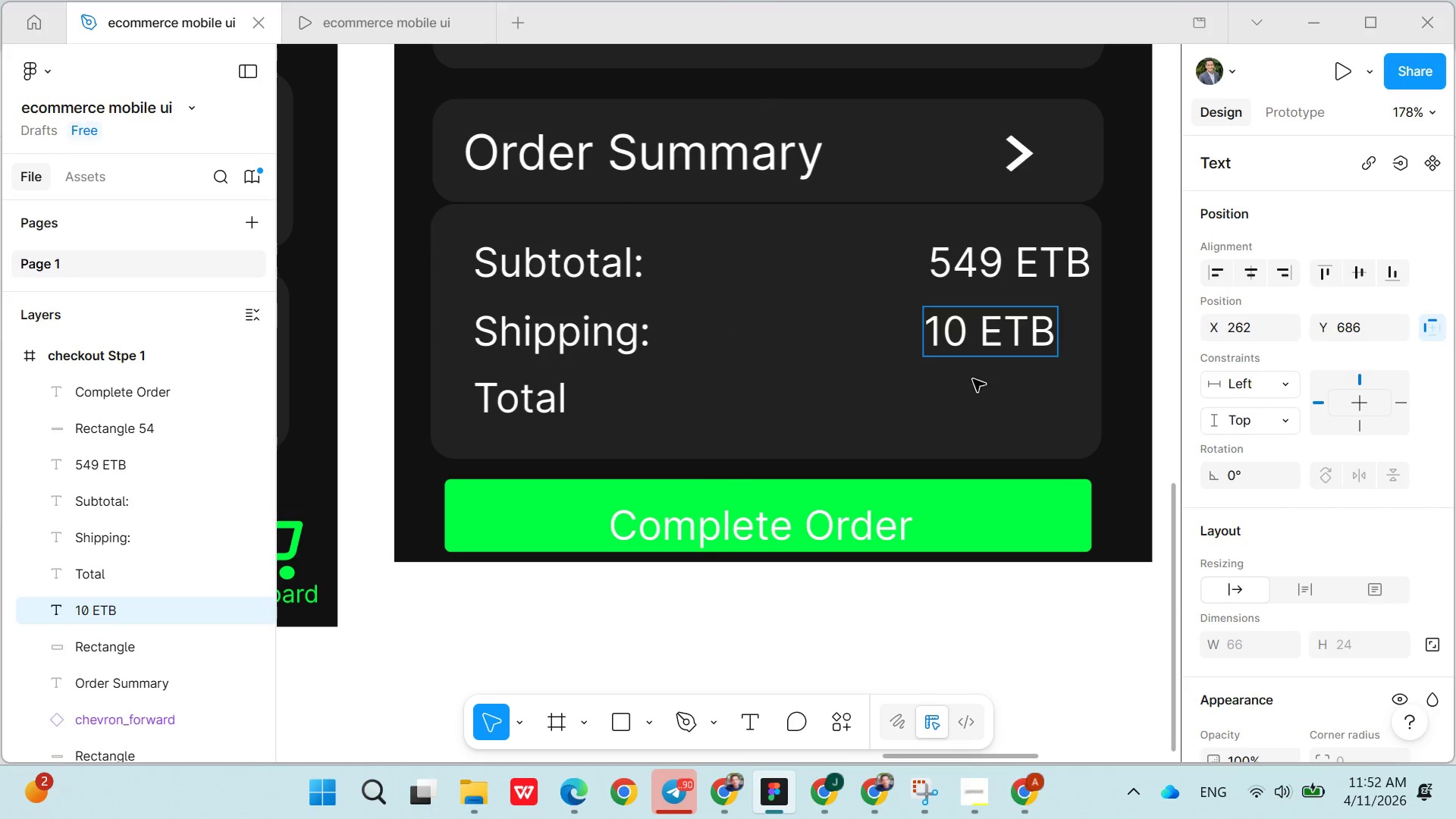 
left_click([974, 403])
 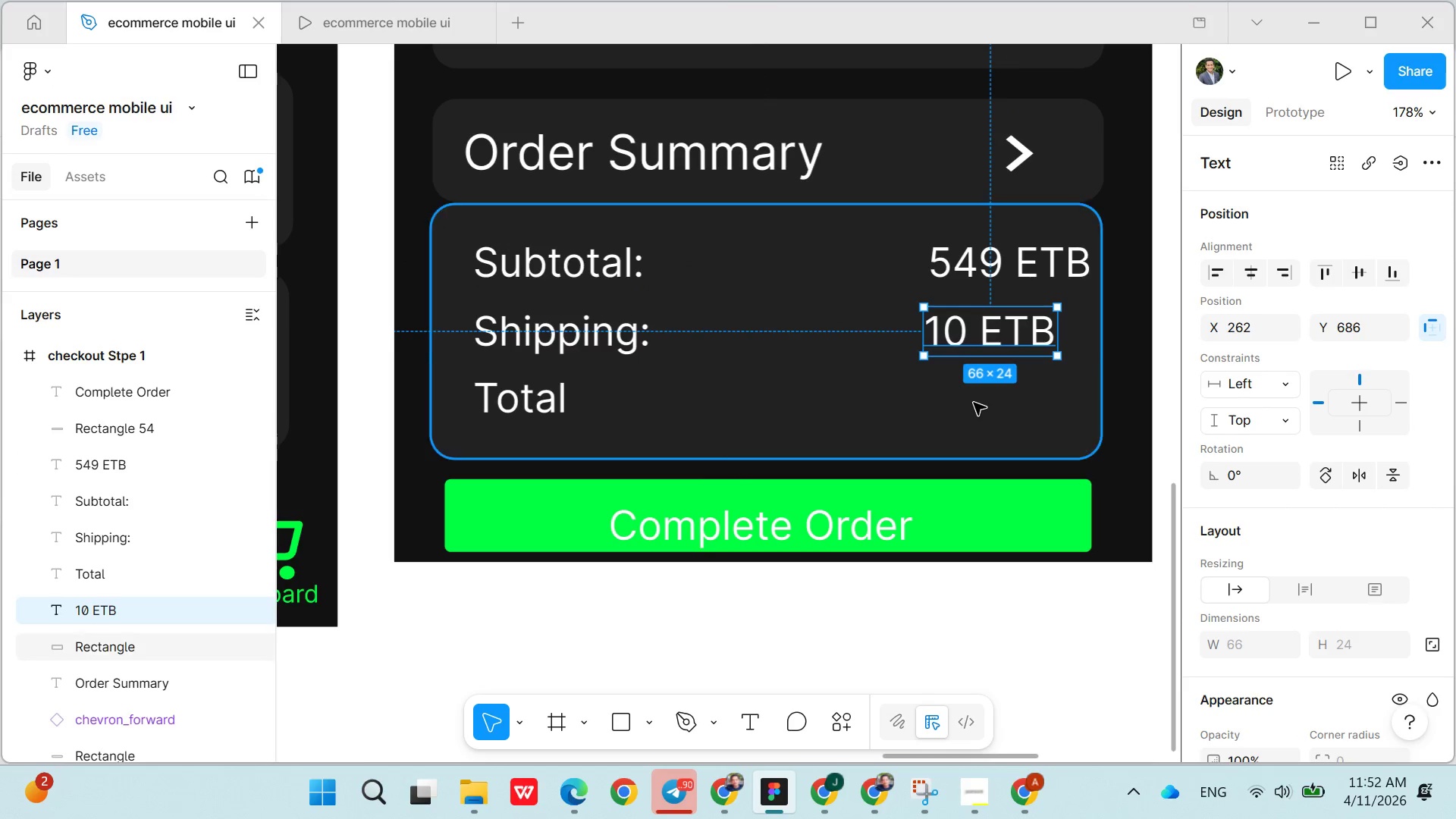 
key(Shift+ShiftLeft)
 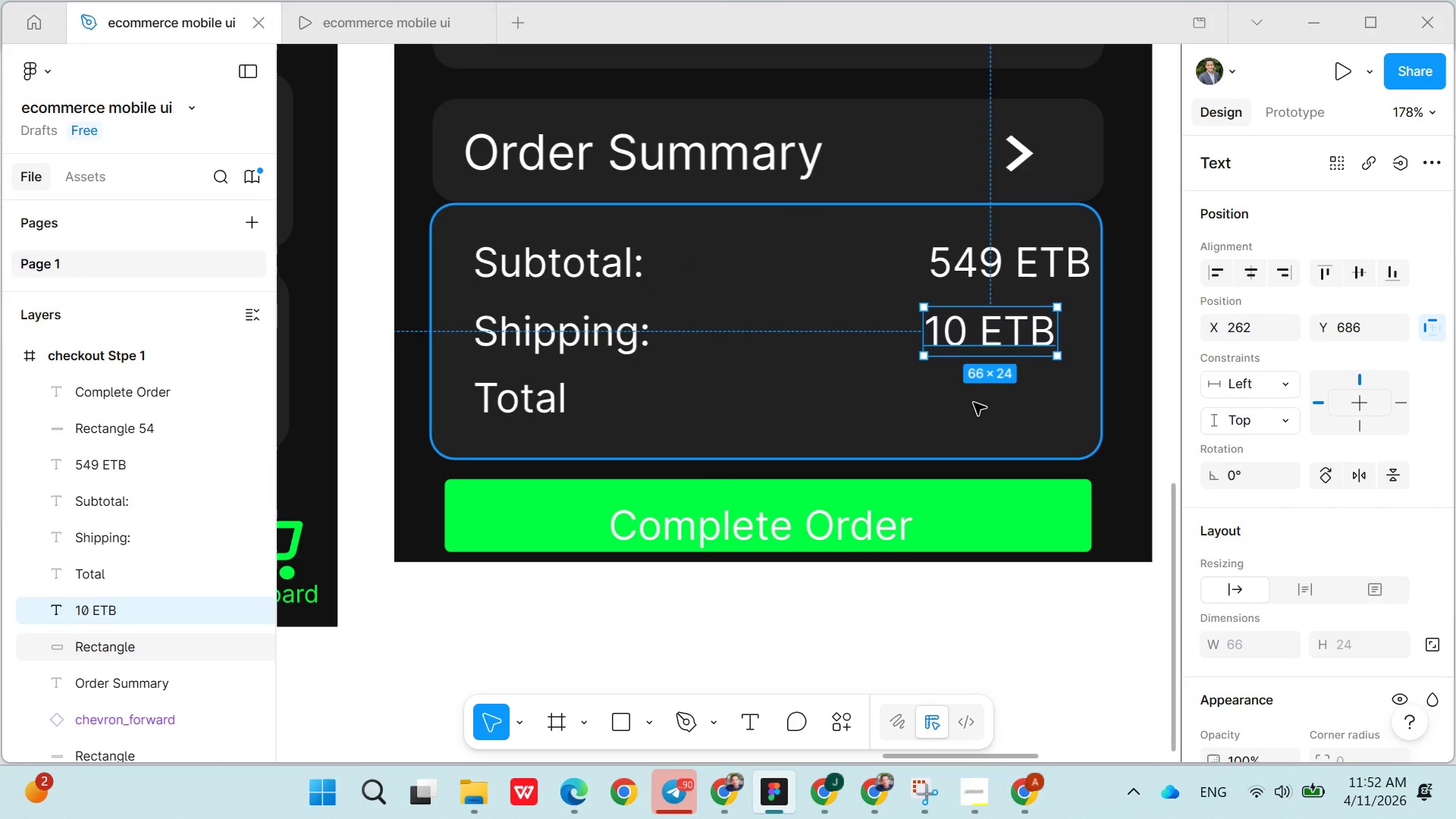 
hold_key(key=ControlLeft, duration=0.52)
 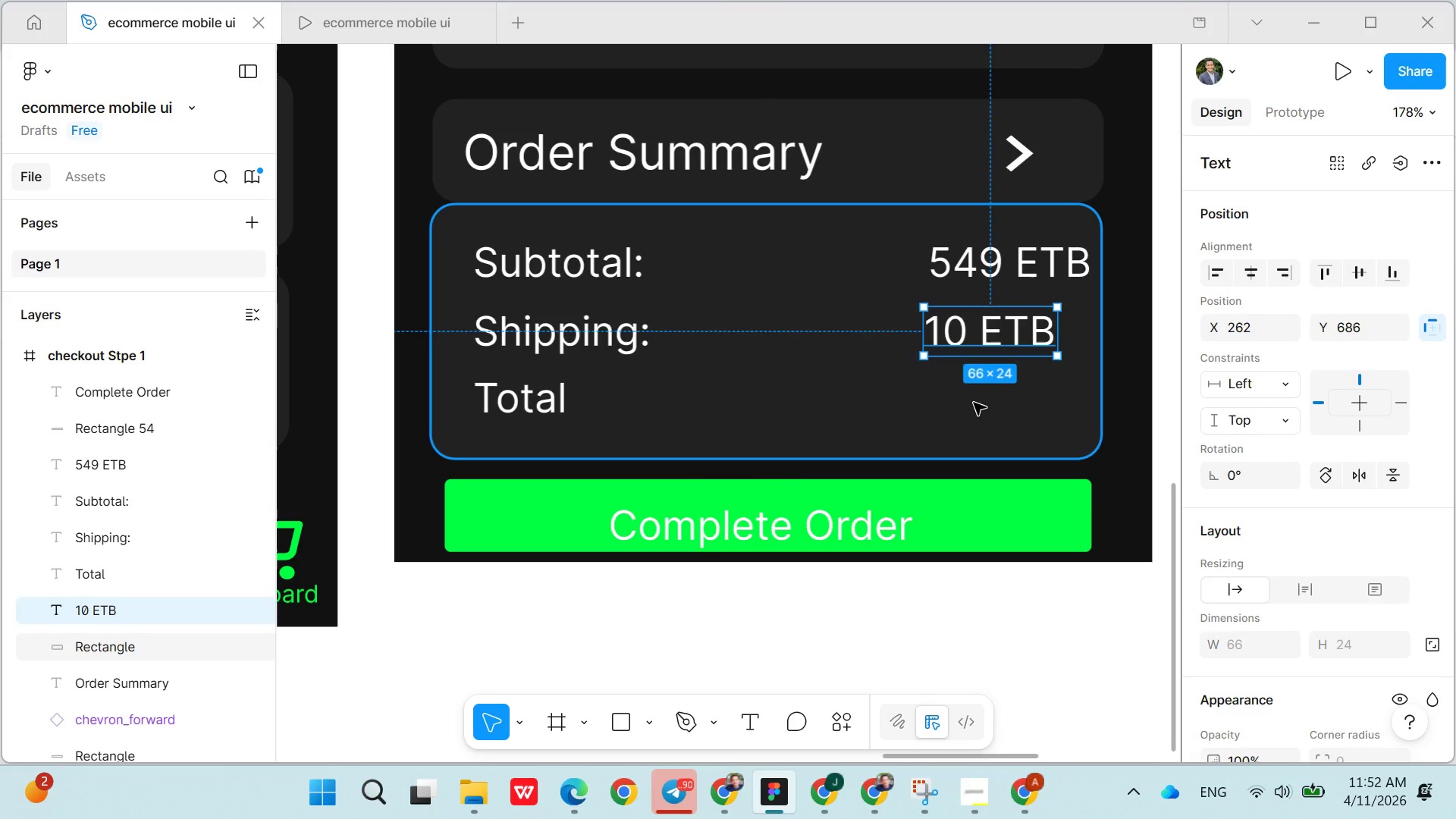 
left_click([974, 403])
 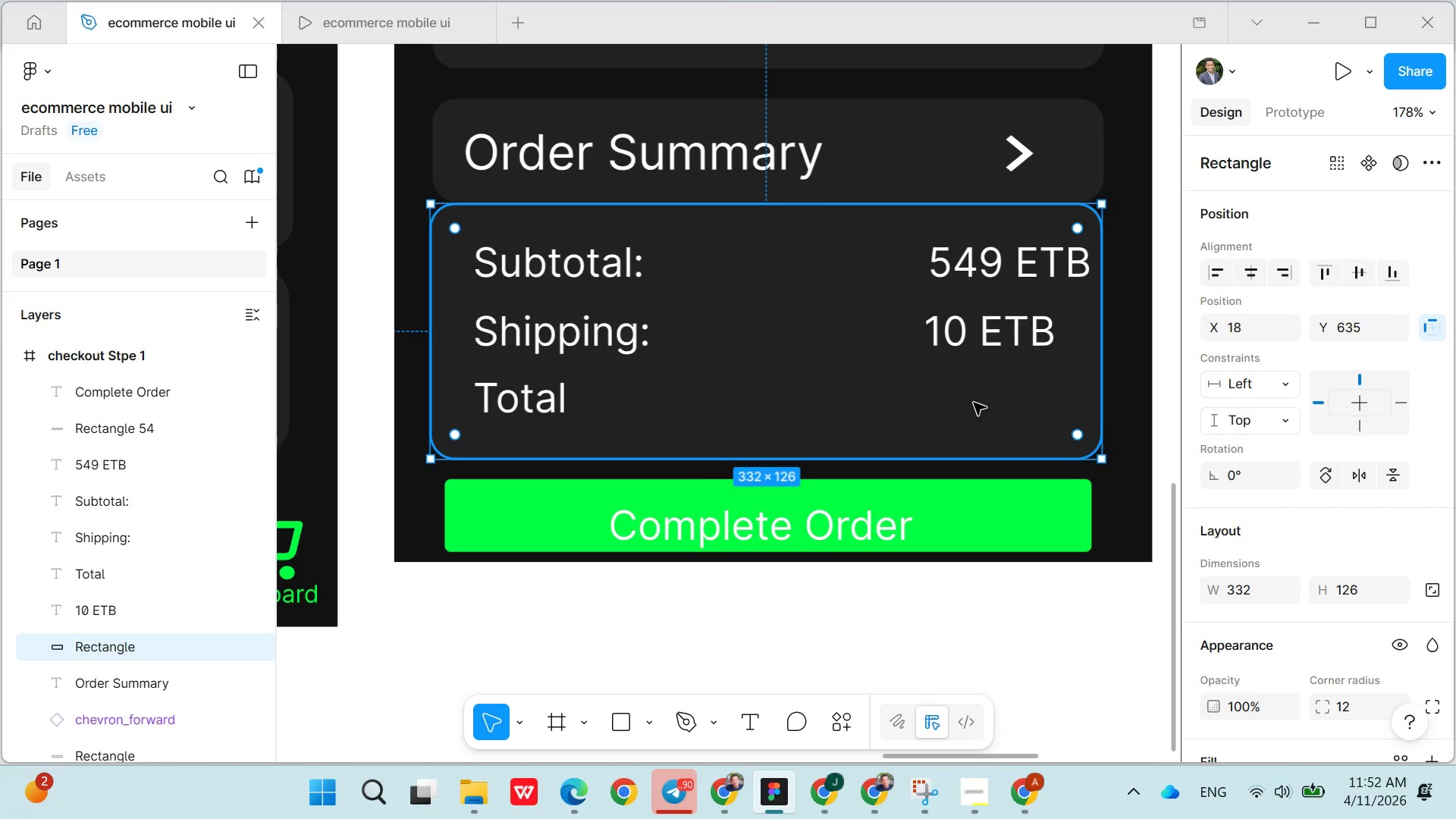 
key(Control+V)
 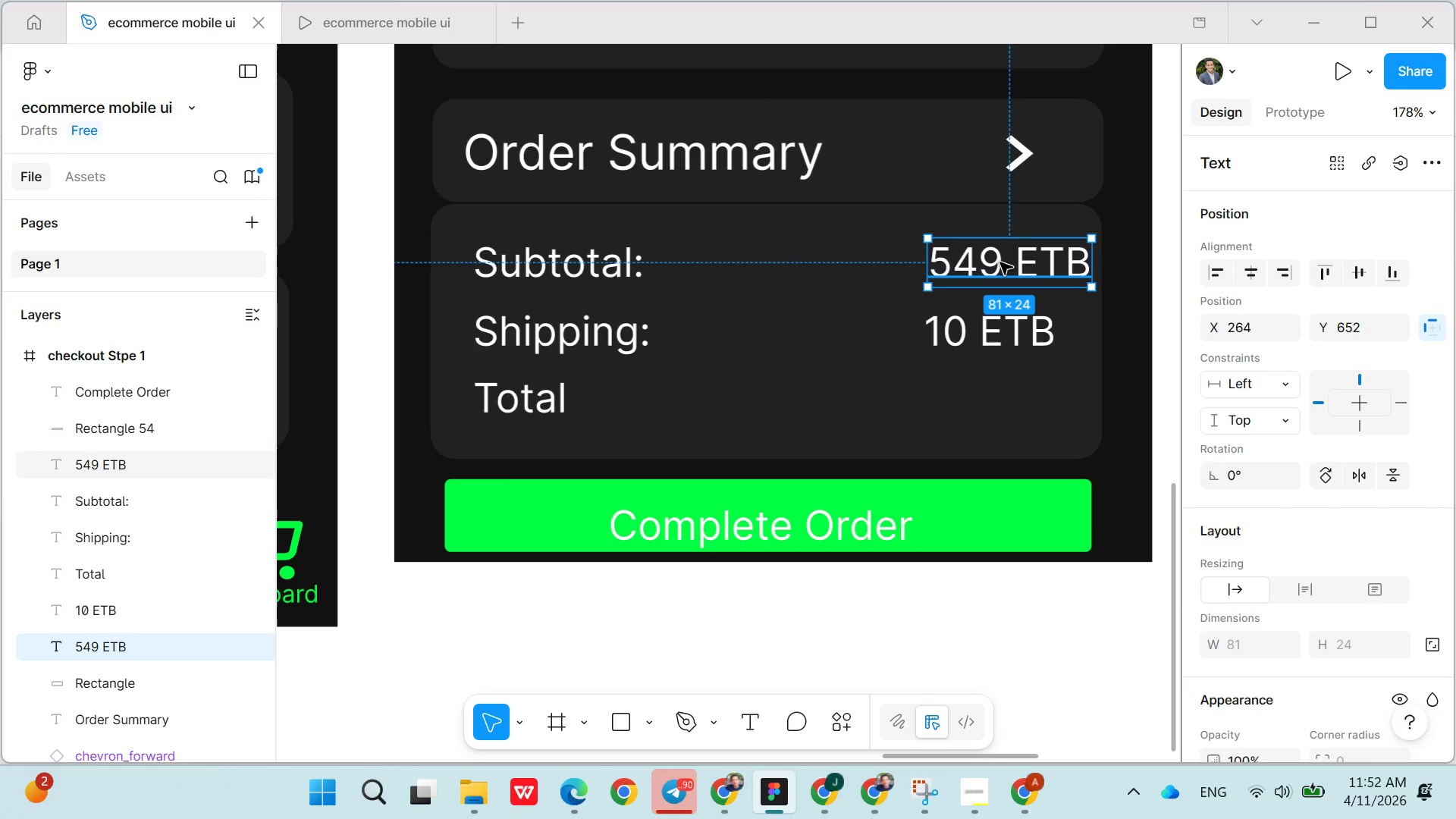 
left_click_drag(start_coordinate=[1000, 262], to_coordinate=[1006, 388])
 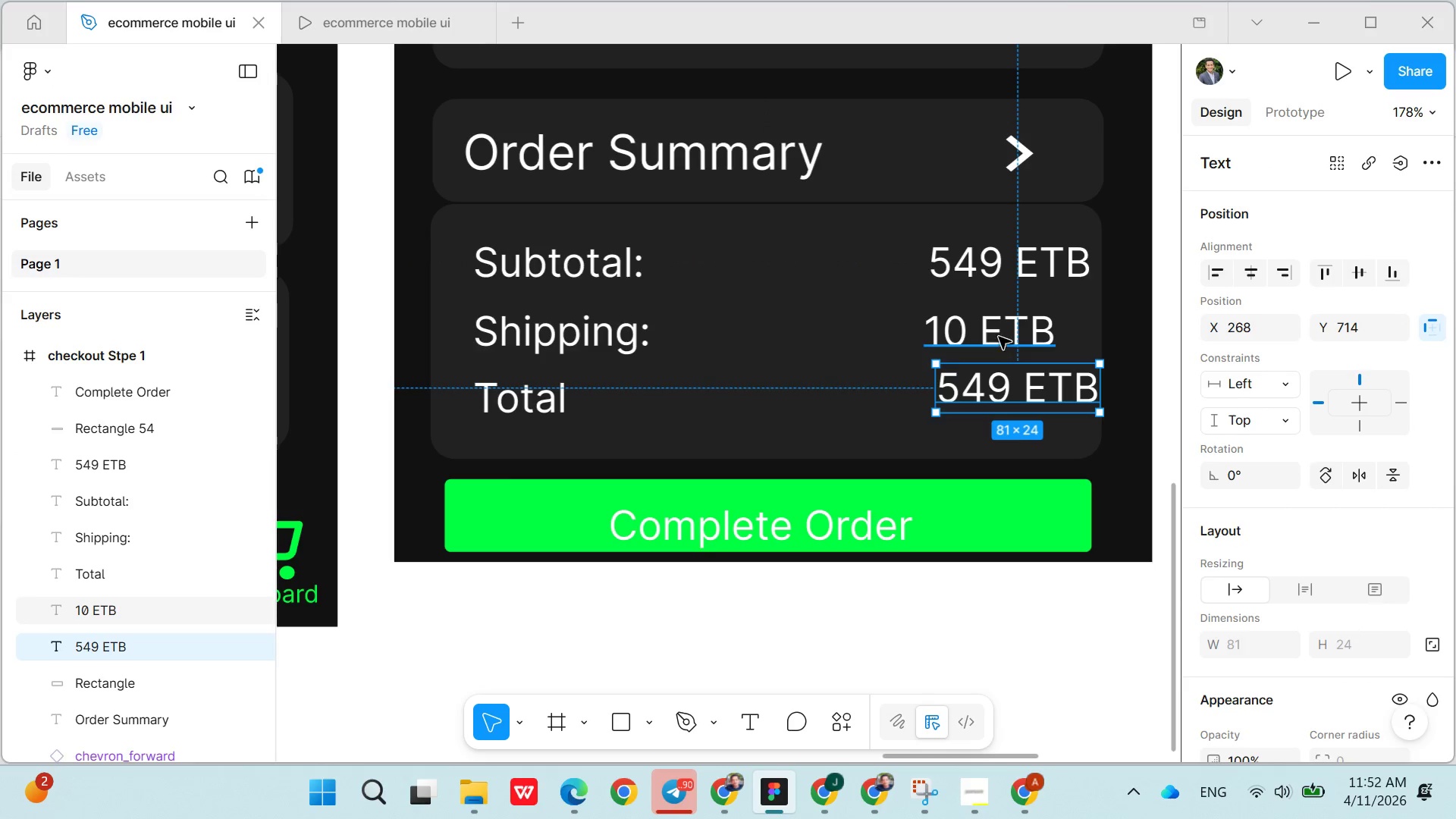 
left_click([999, 334])
 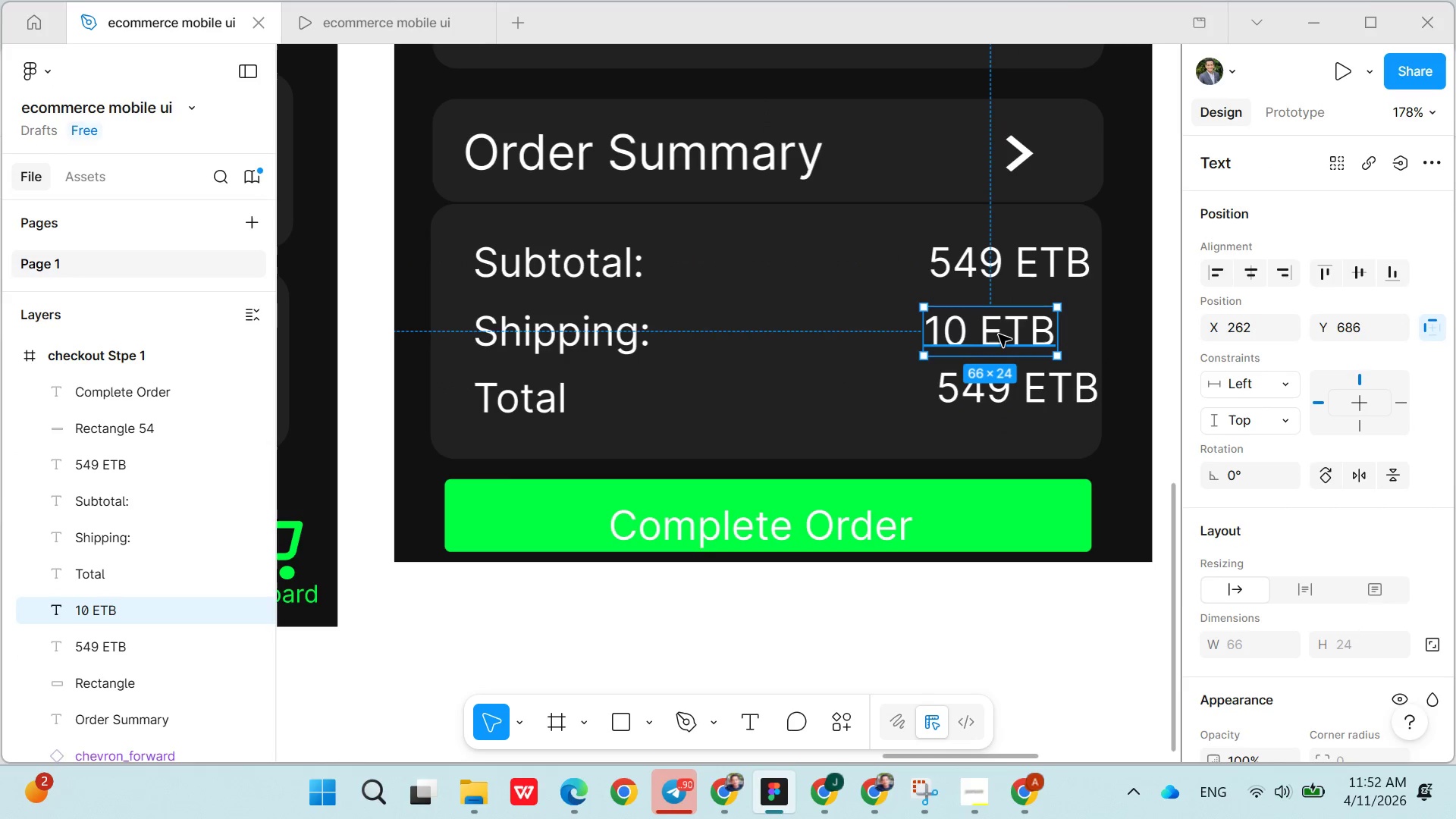 
left_click_drag(start_coordinate=[999, 334], to_coordinate=[1009, 320])
 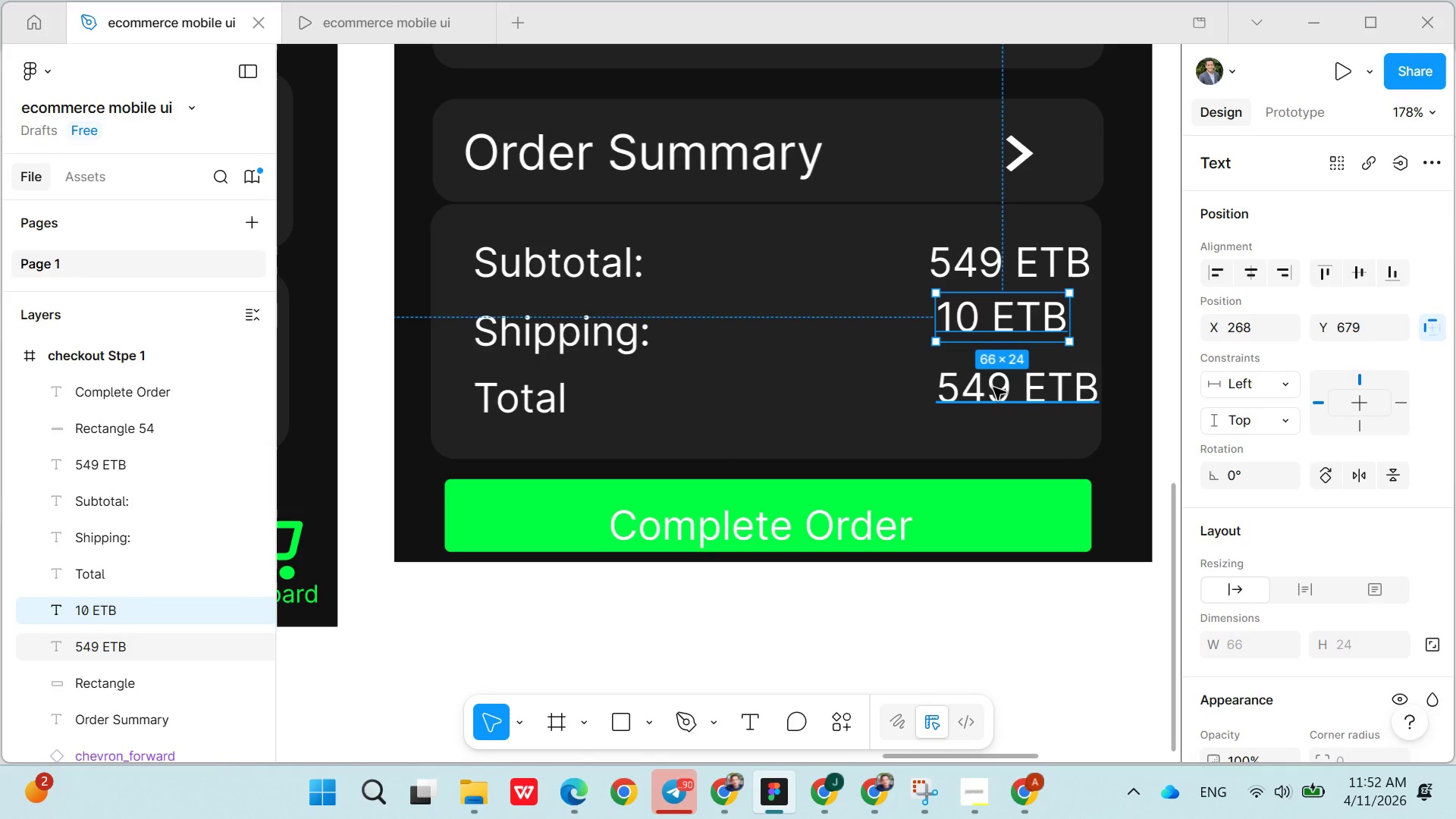 
double_click([992, 388])
 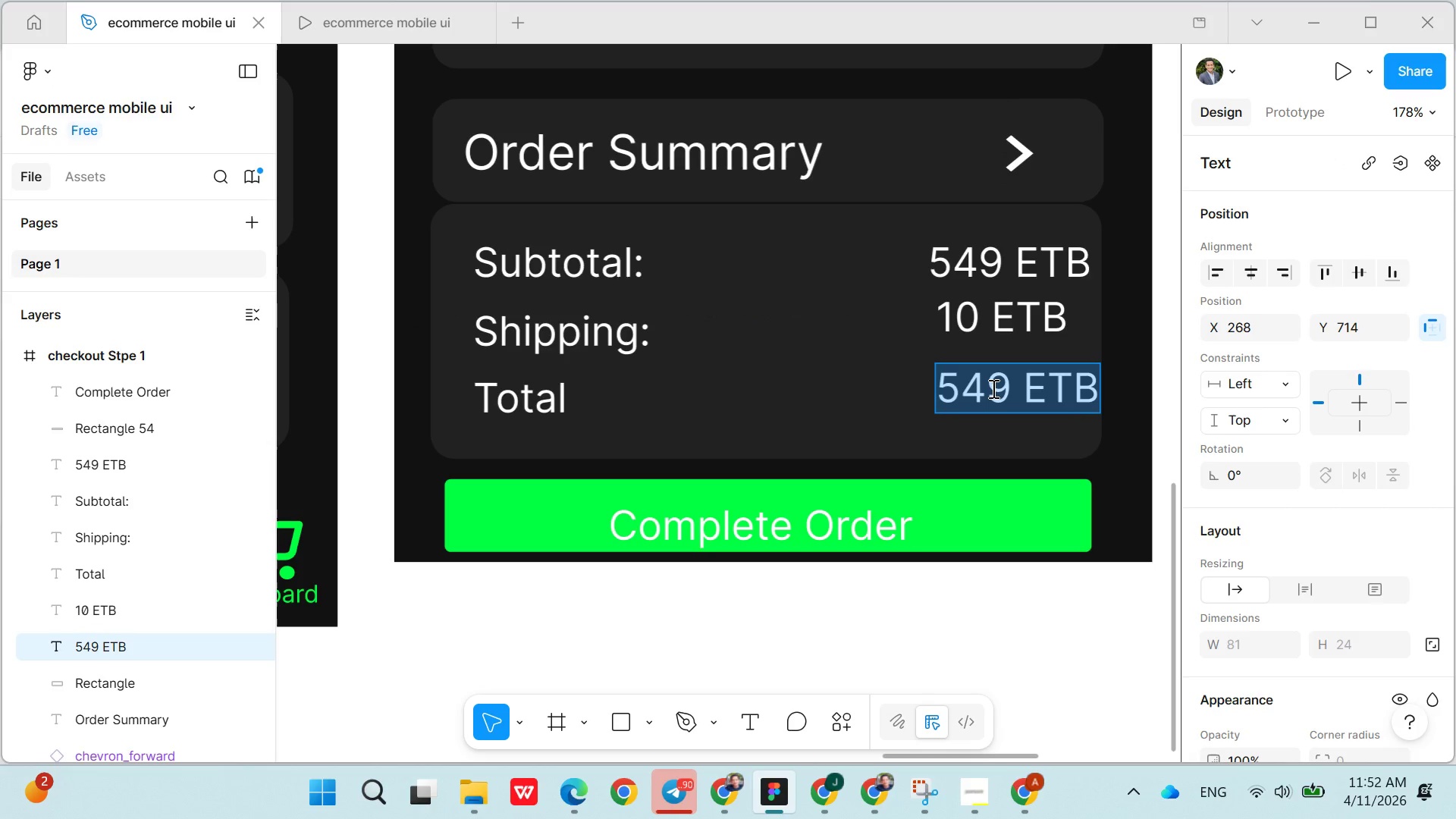 
type(4)
key(Backspace)
type(649)
key(Backspace)
key(Backspace)
type(59)
 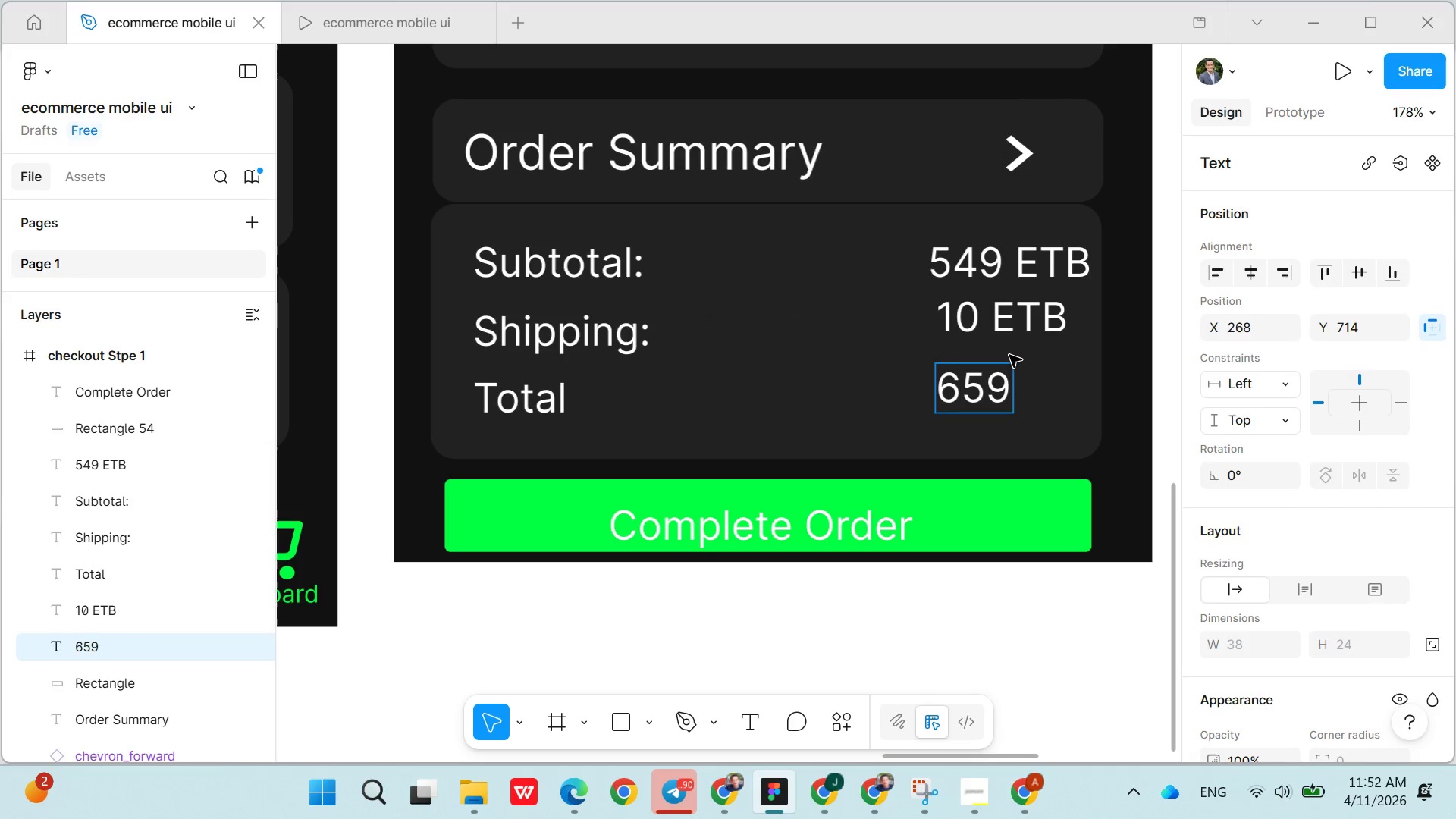 
type( ETB)
 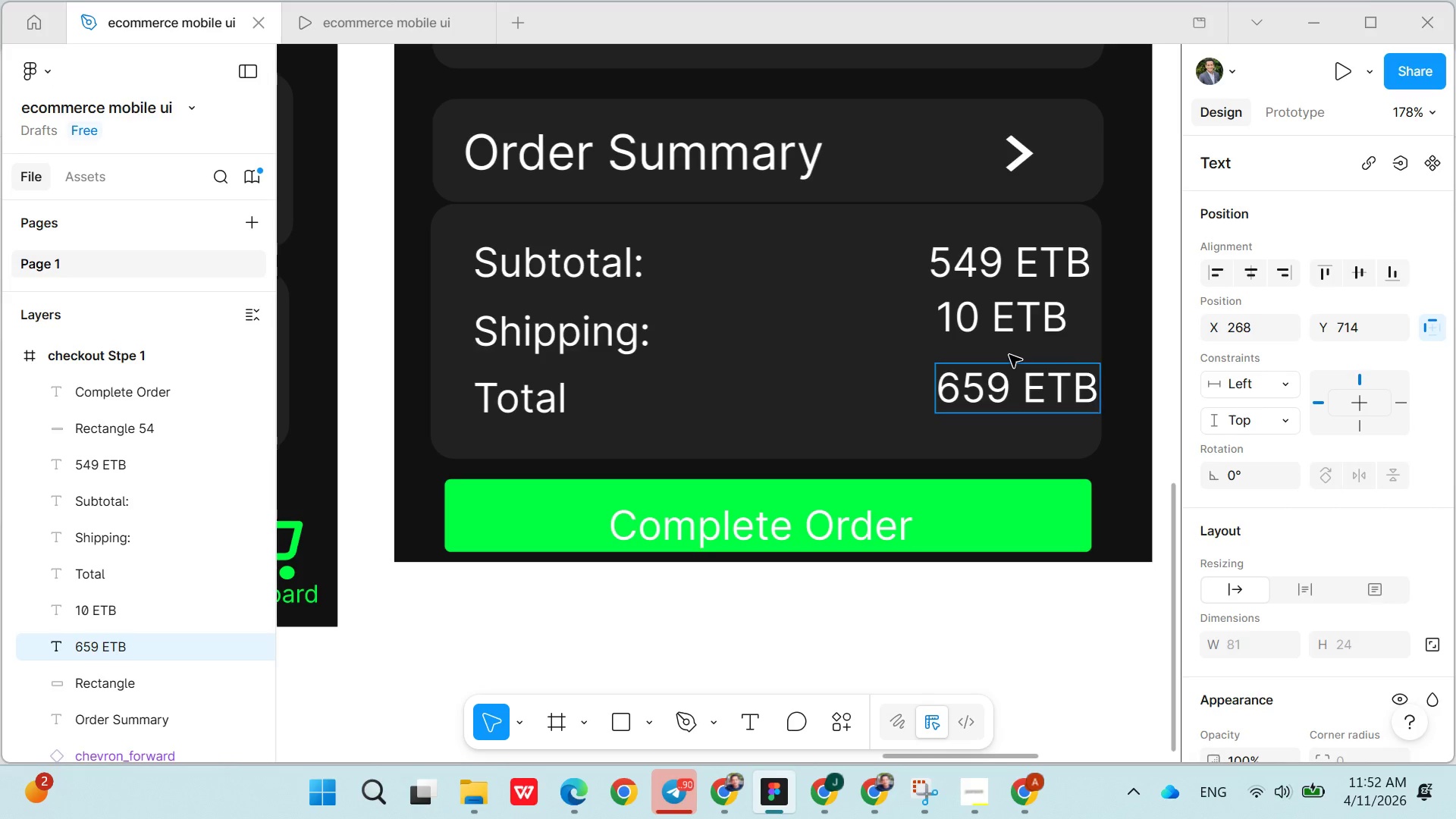 
left_click([885, 386])
 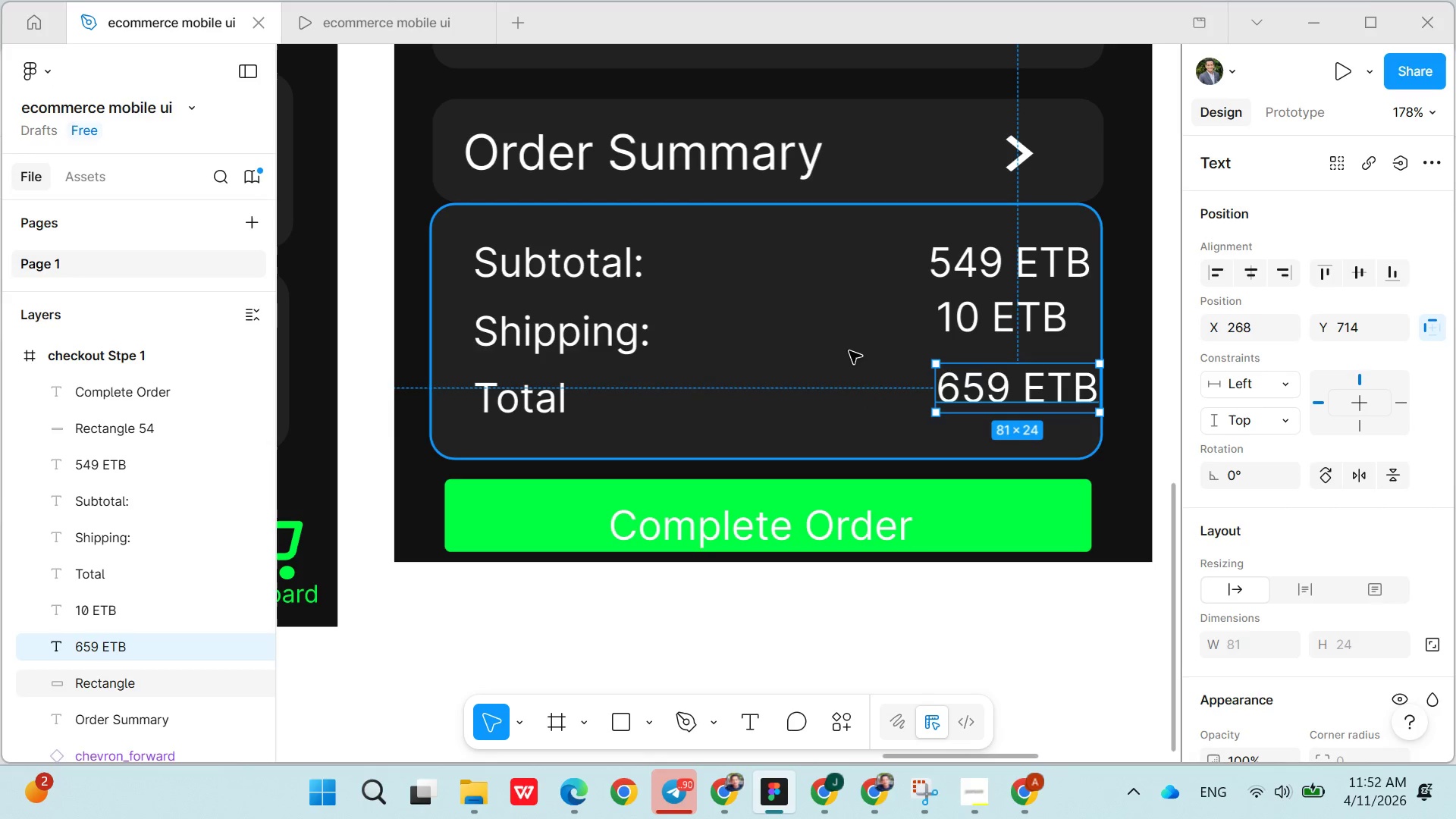 
left_click([839, 326])
 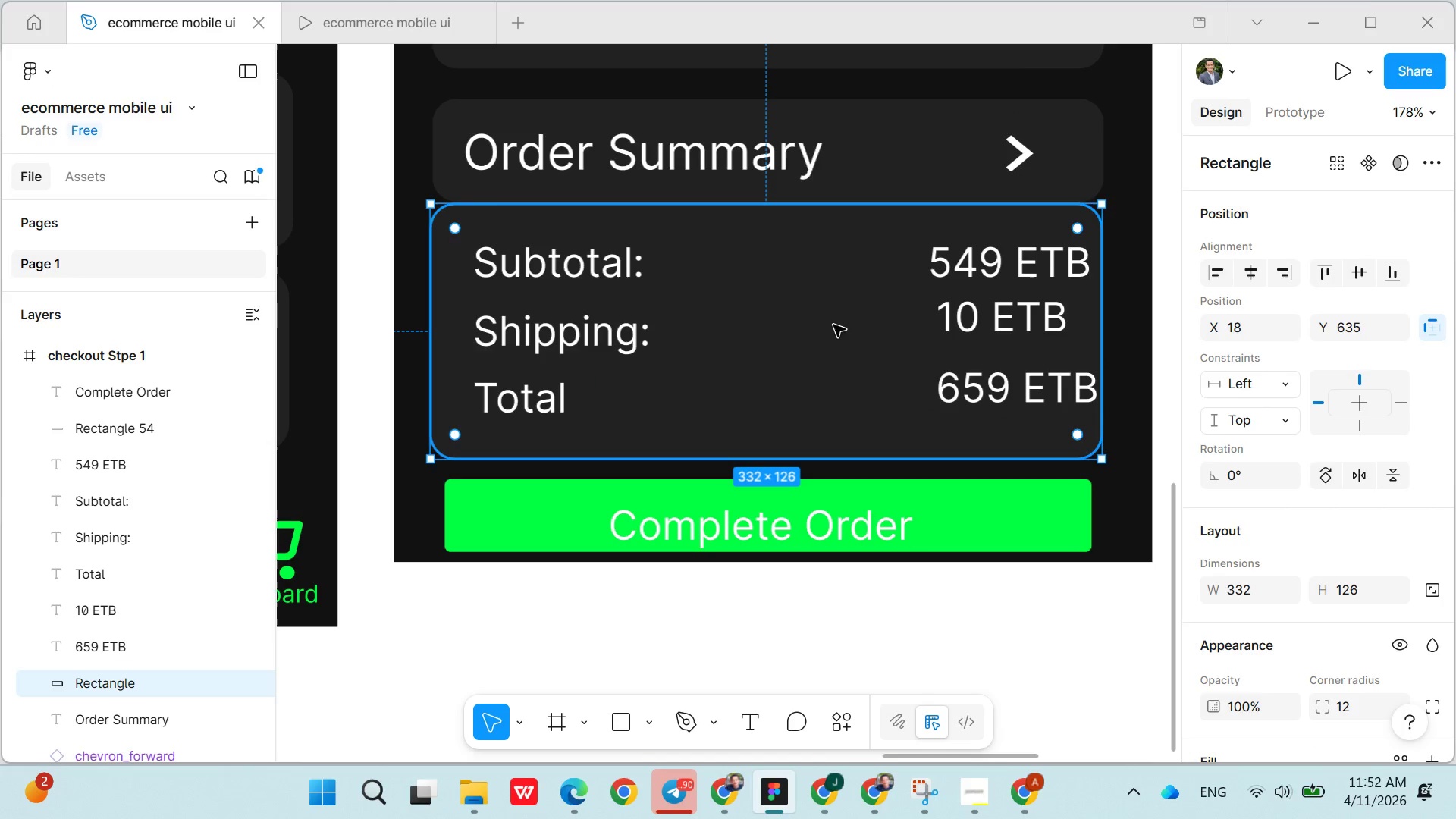 
left_click([830, 324])
 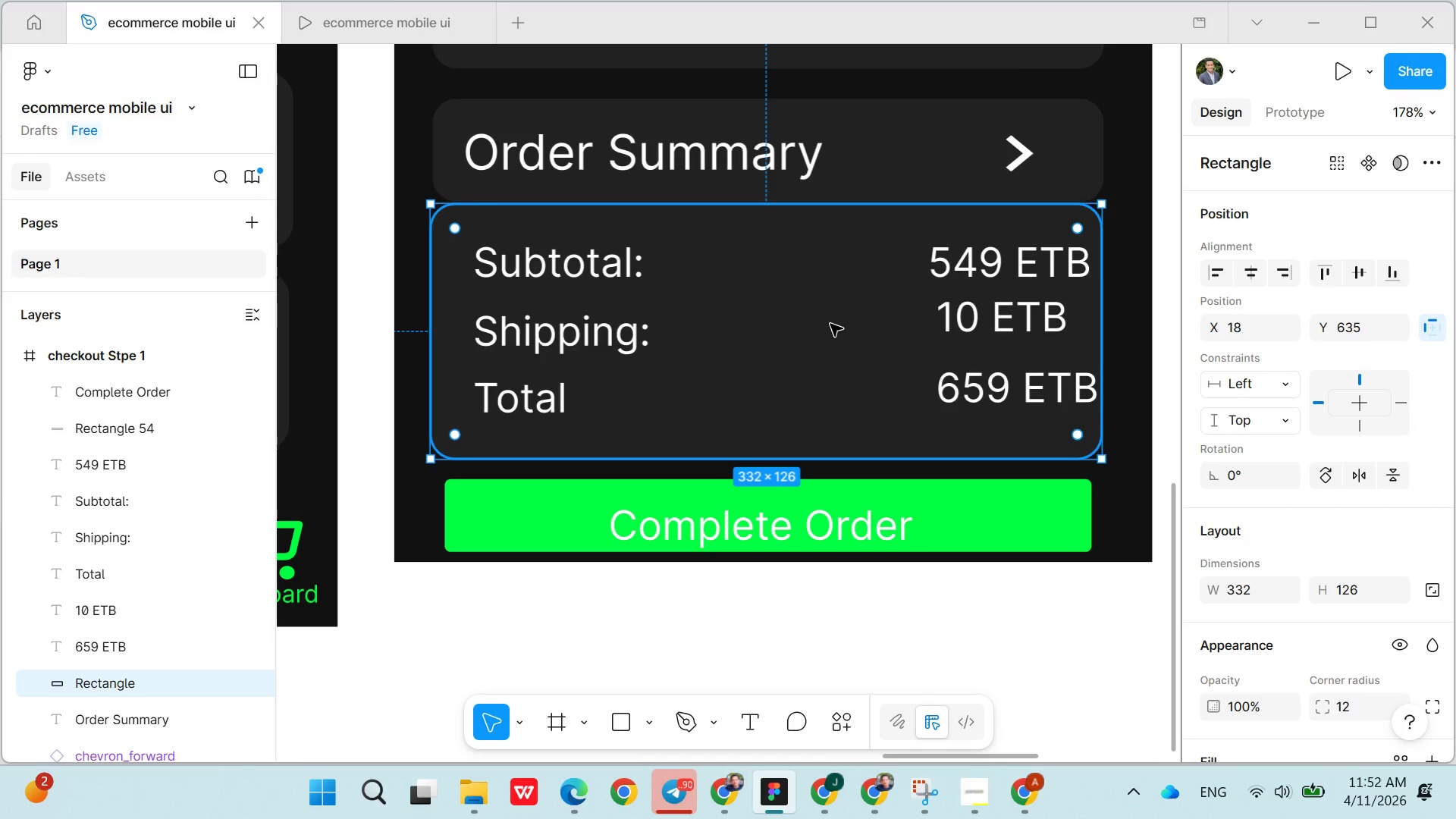 
mouse_move([819, 347])
 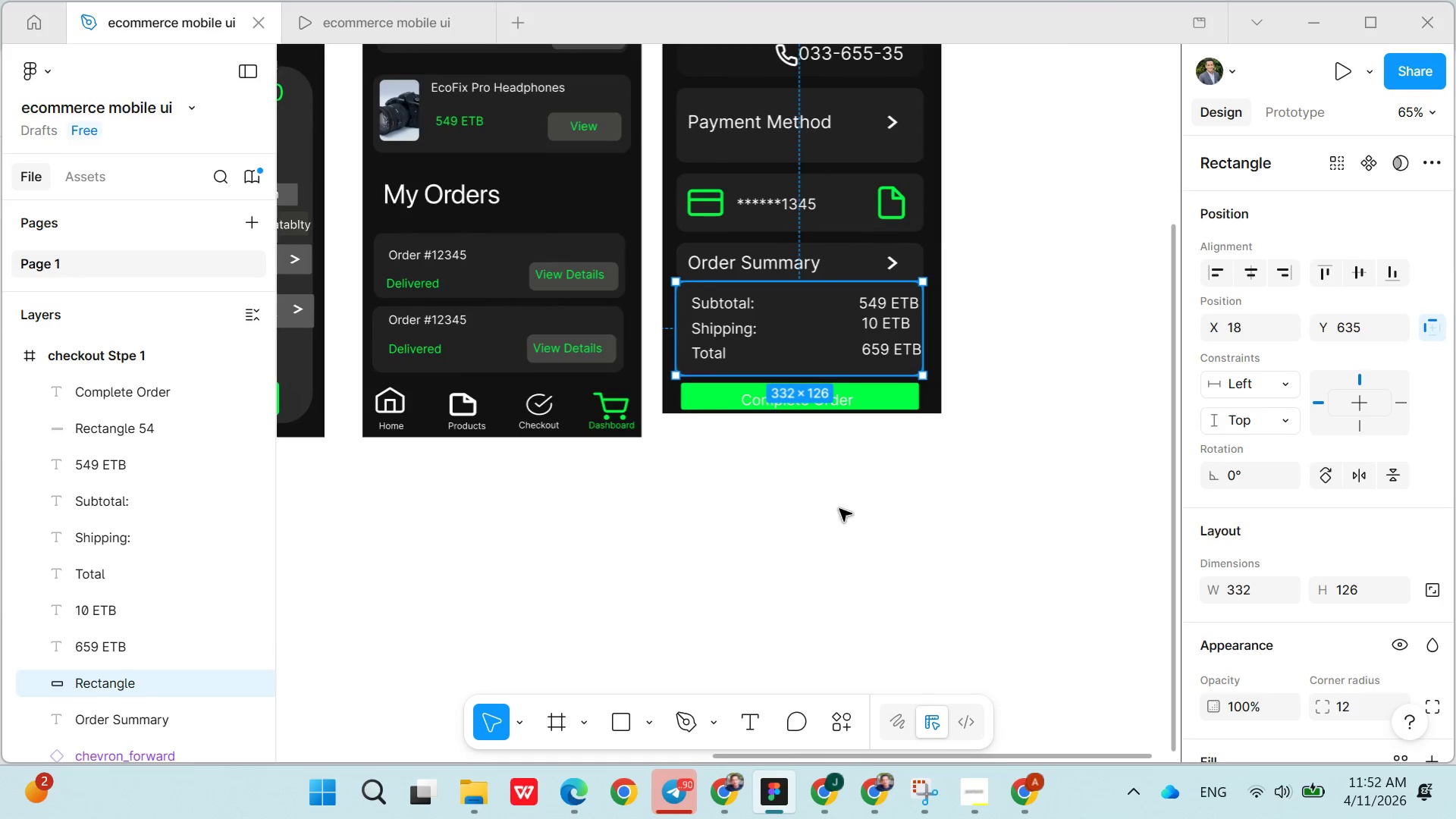 
left_click([839, 509])
 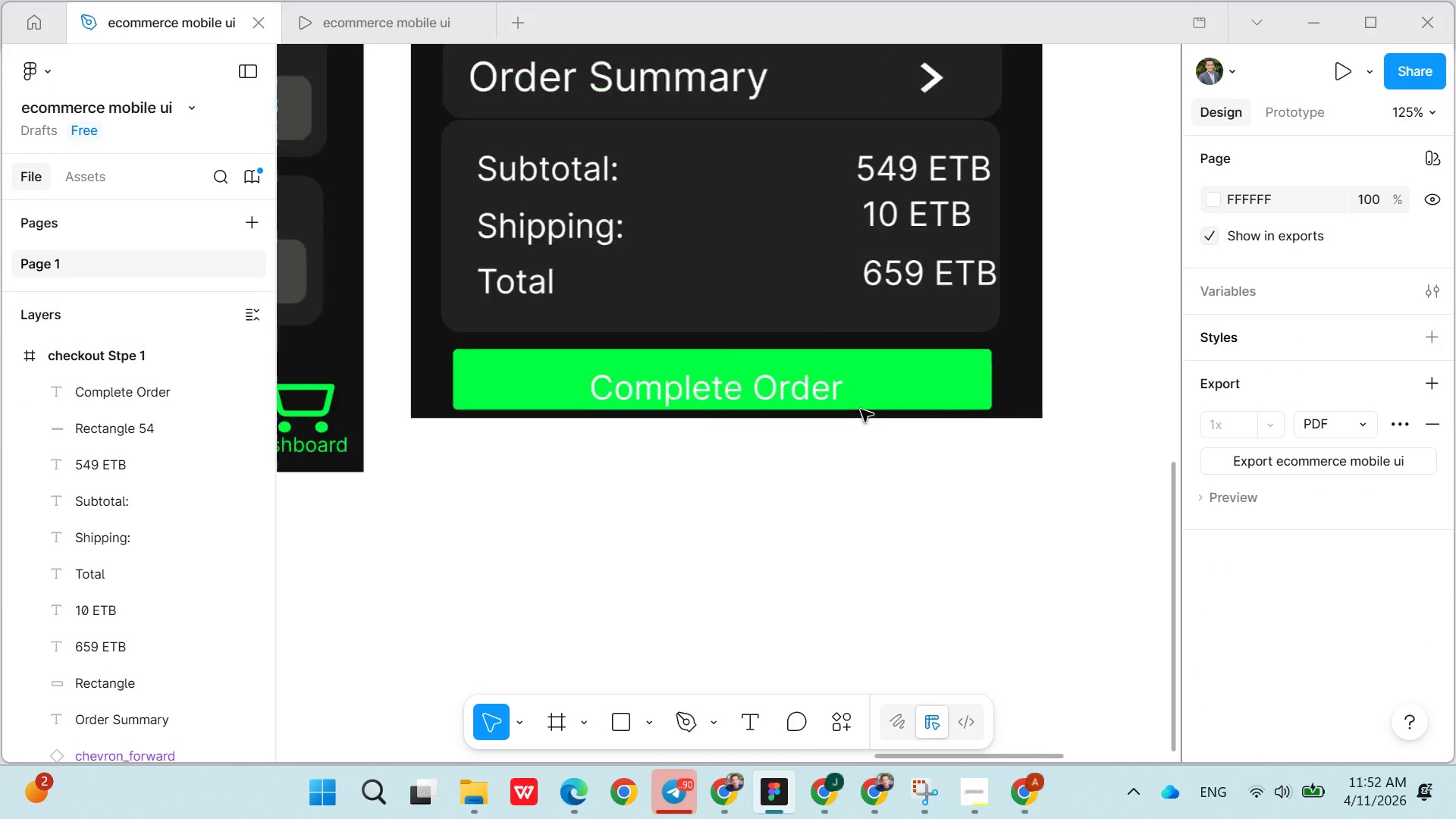 
left_click([809, 399])
 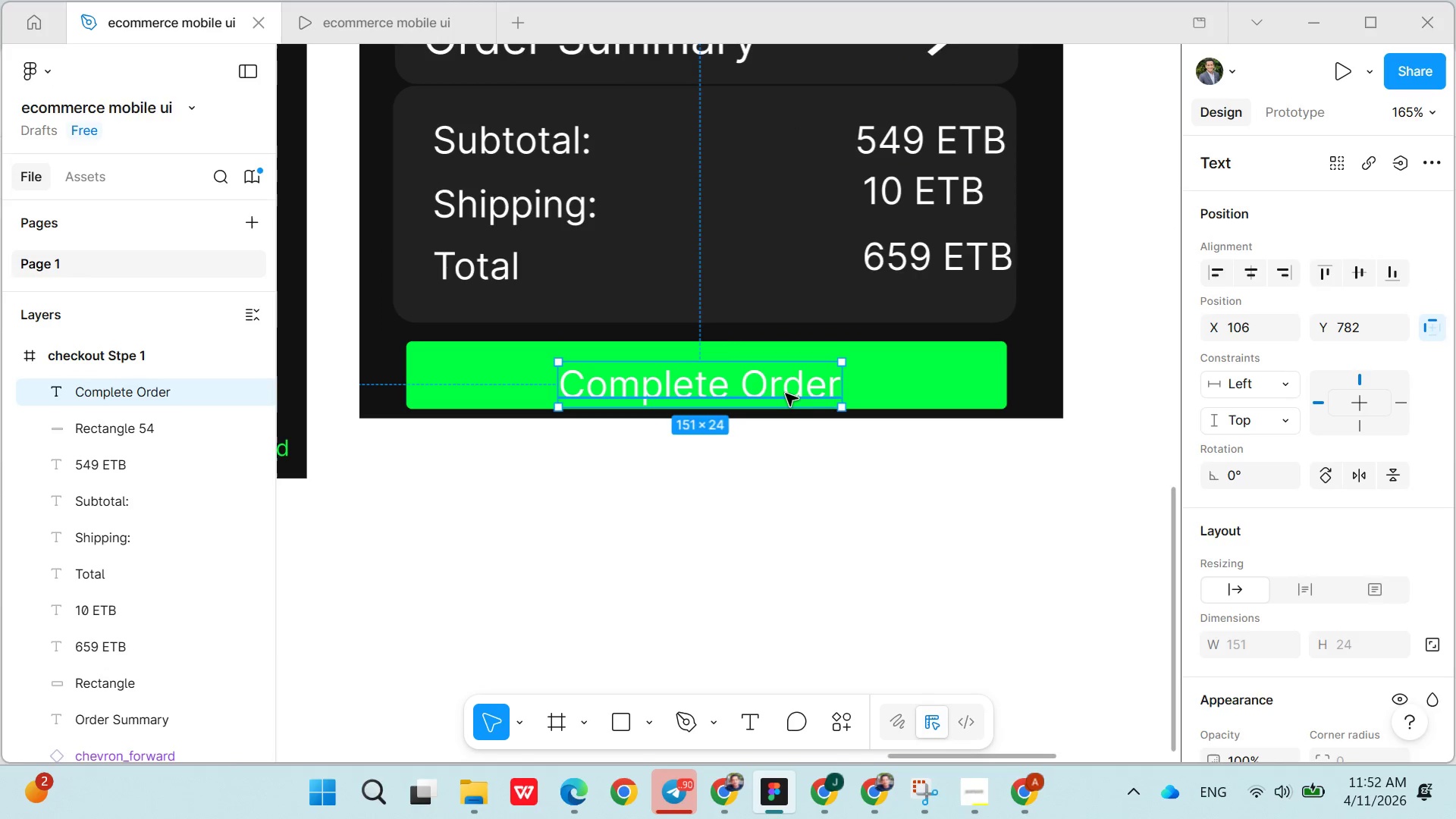 
left_click_drag(start_coordinate=[786, 394], to_coordinate=[771, 382])
 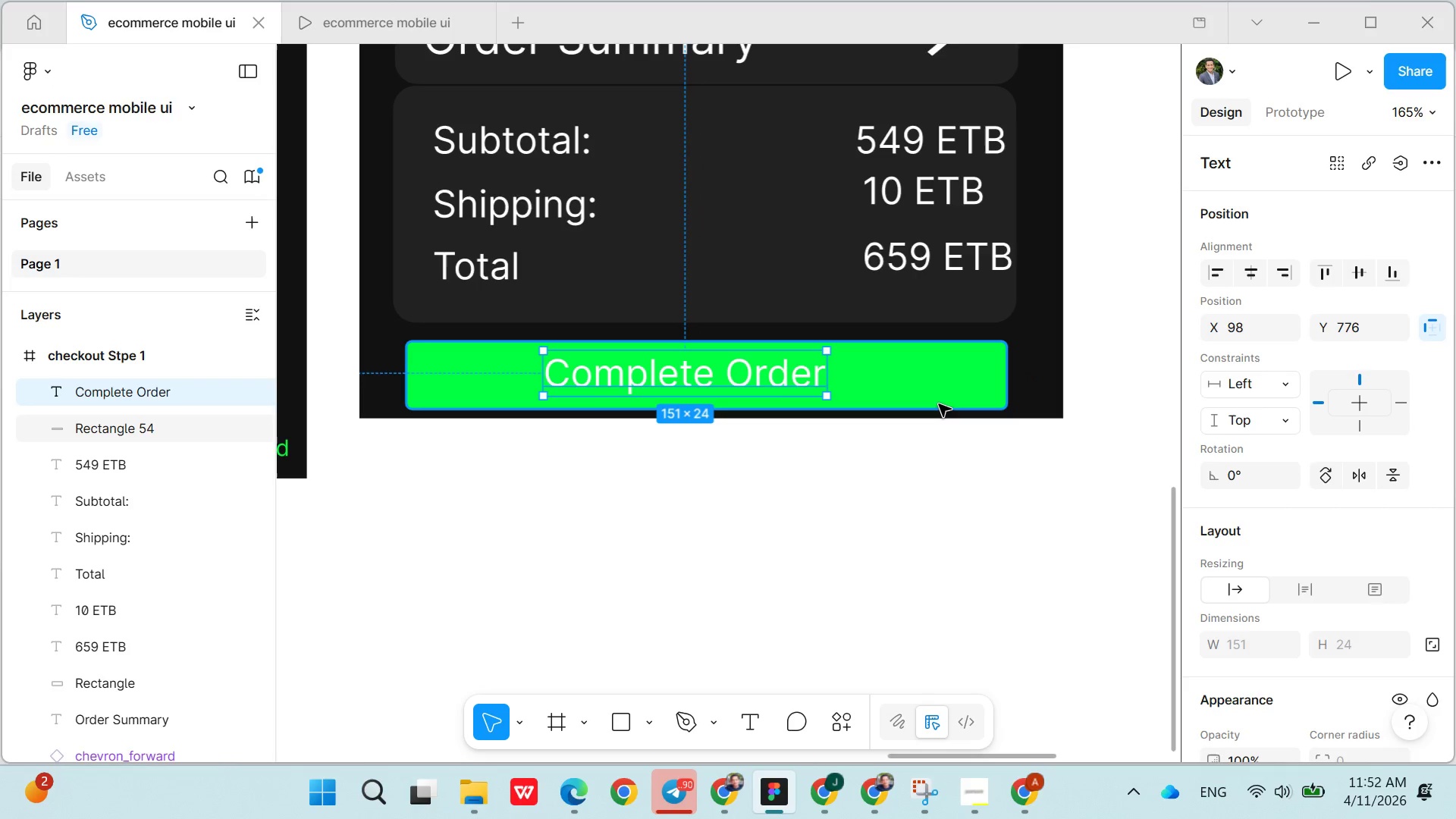 
left_click([937, 377])
 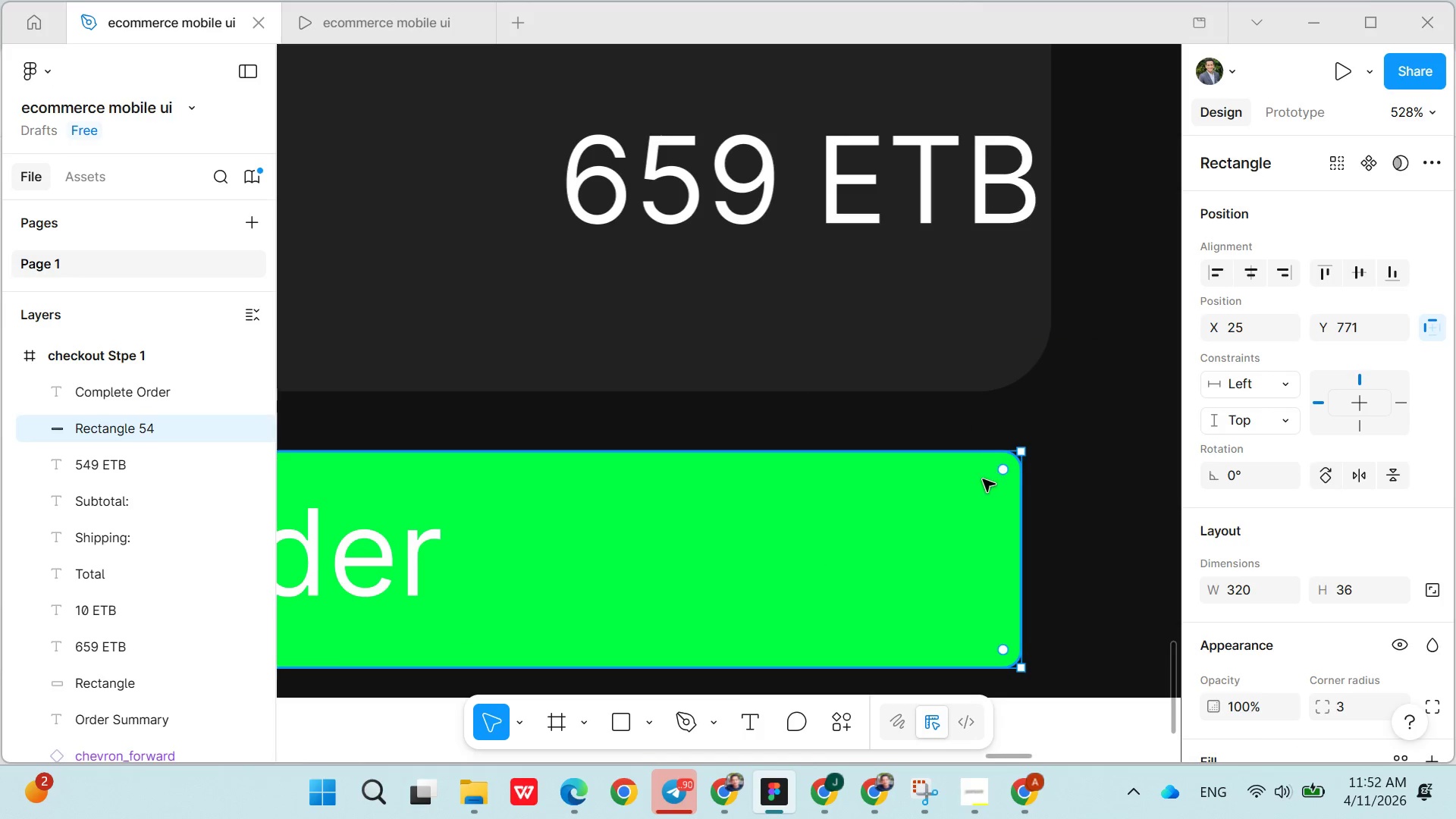 
left_click_drag(start_coordinate=[999, 472], to_coordinate=[982, 491])
 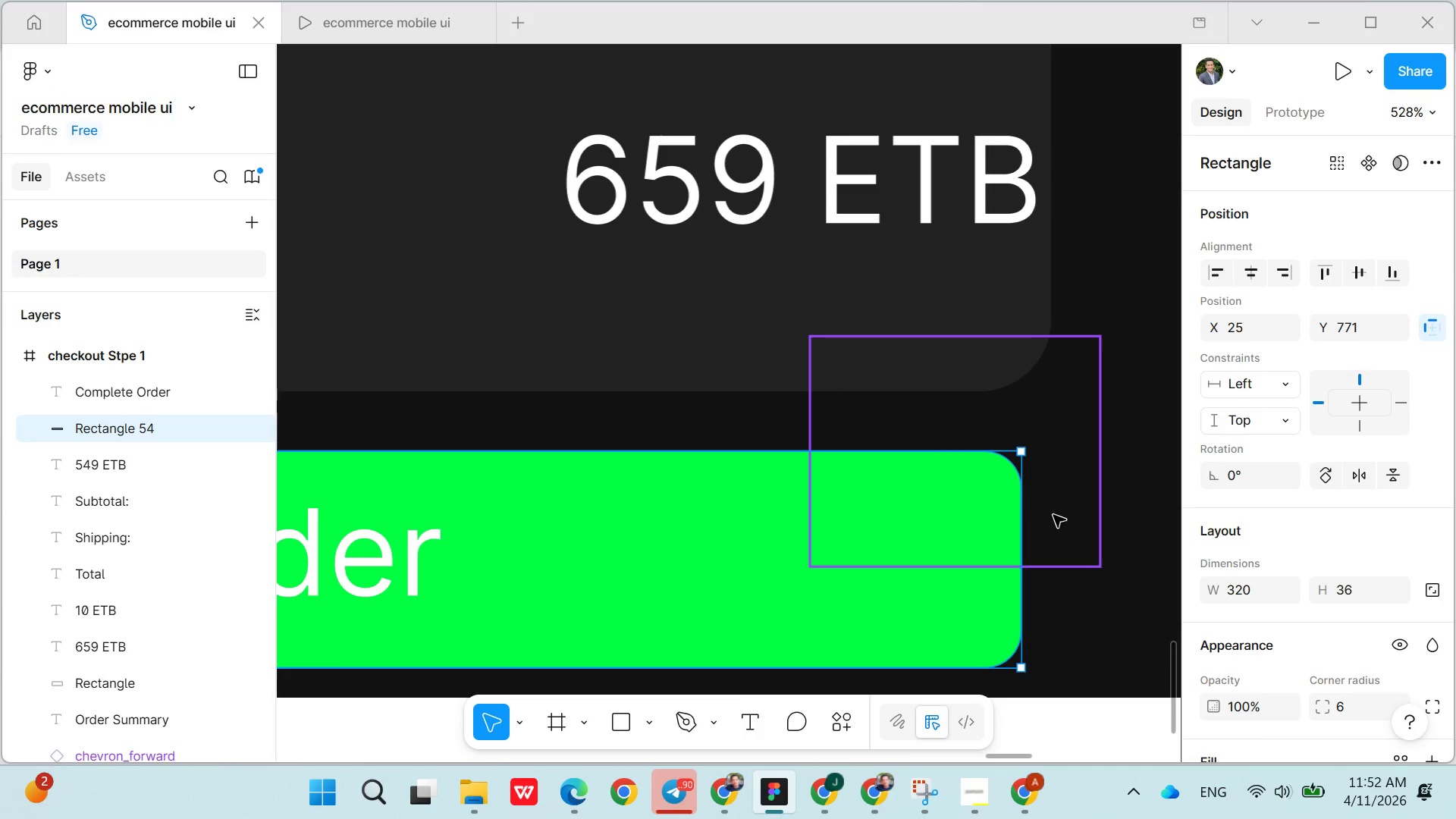 
left_click([1053, 516])
 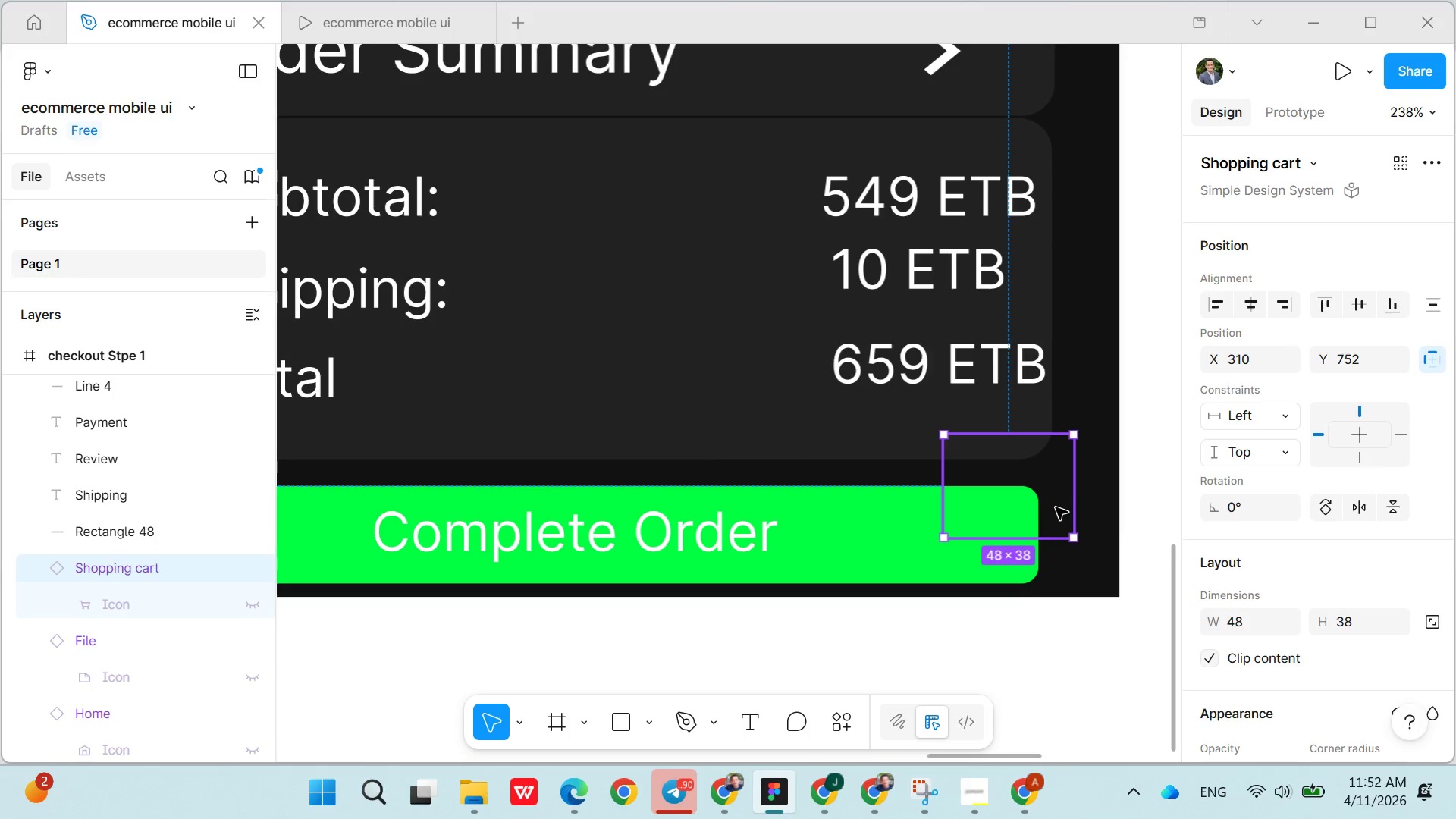 
key(Control+X)
 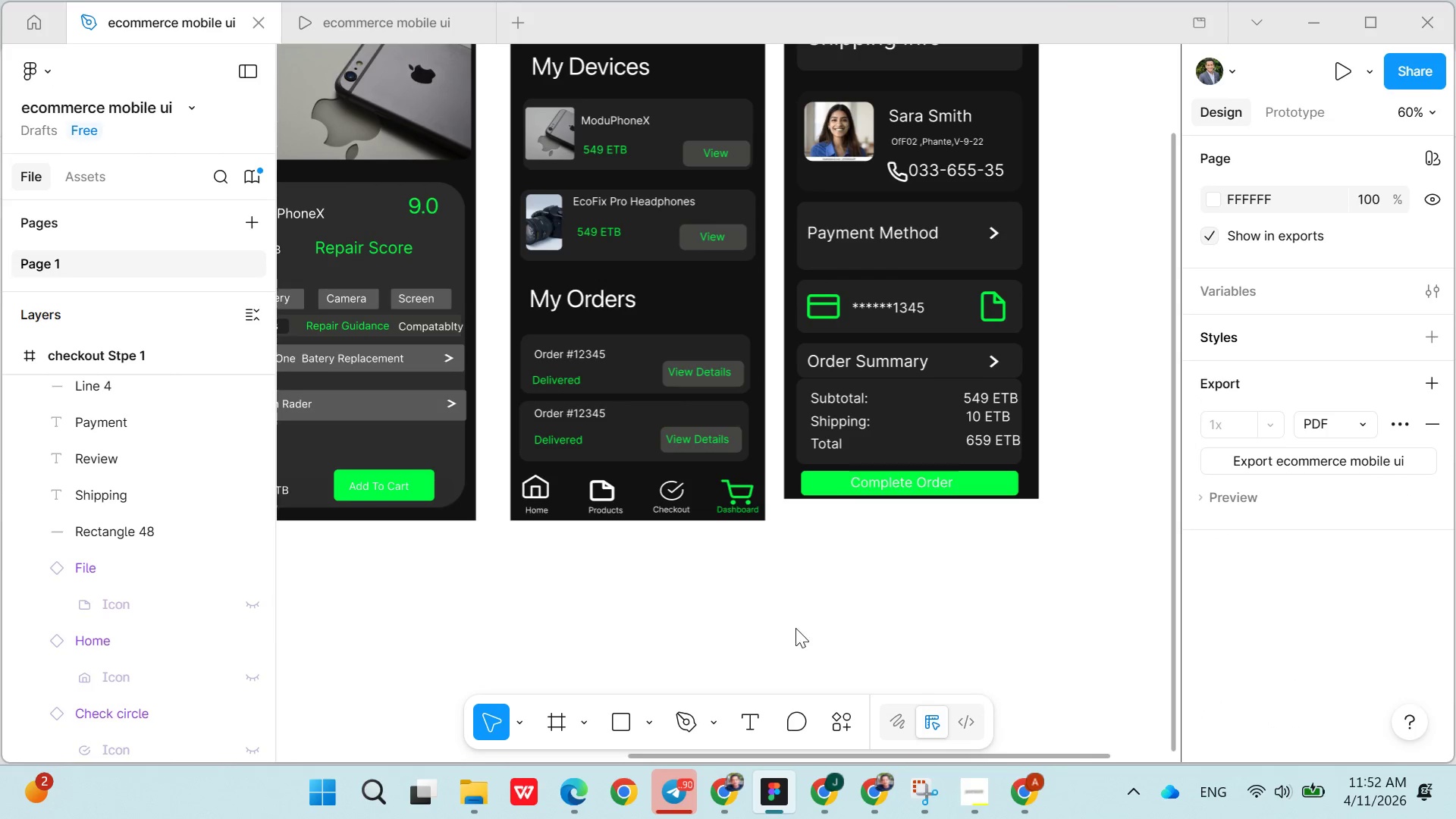 
wait(5.66)
 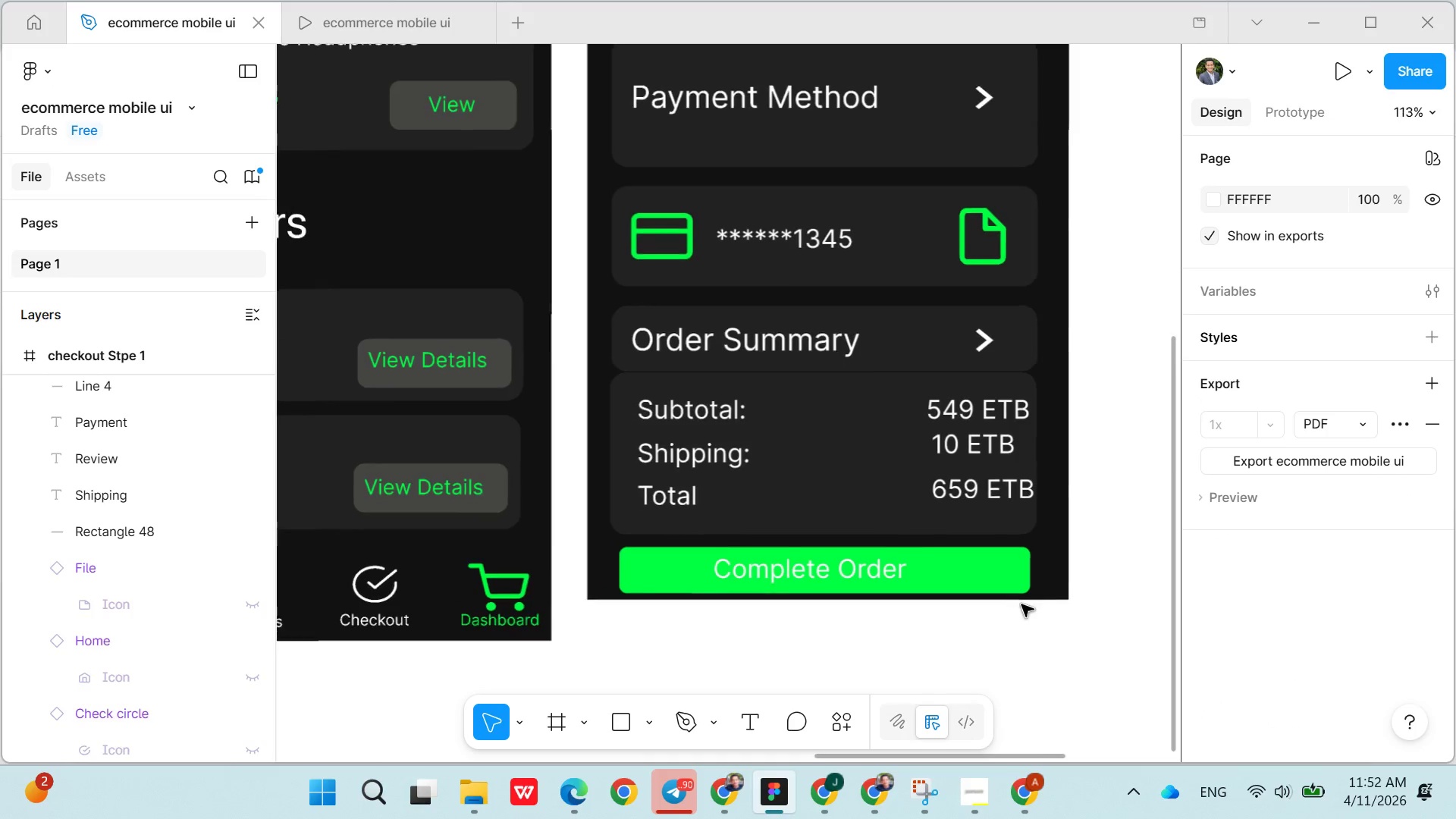 
left_click([349, 24])
 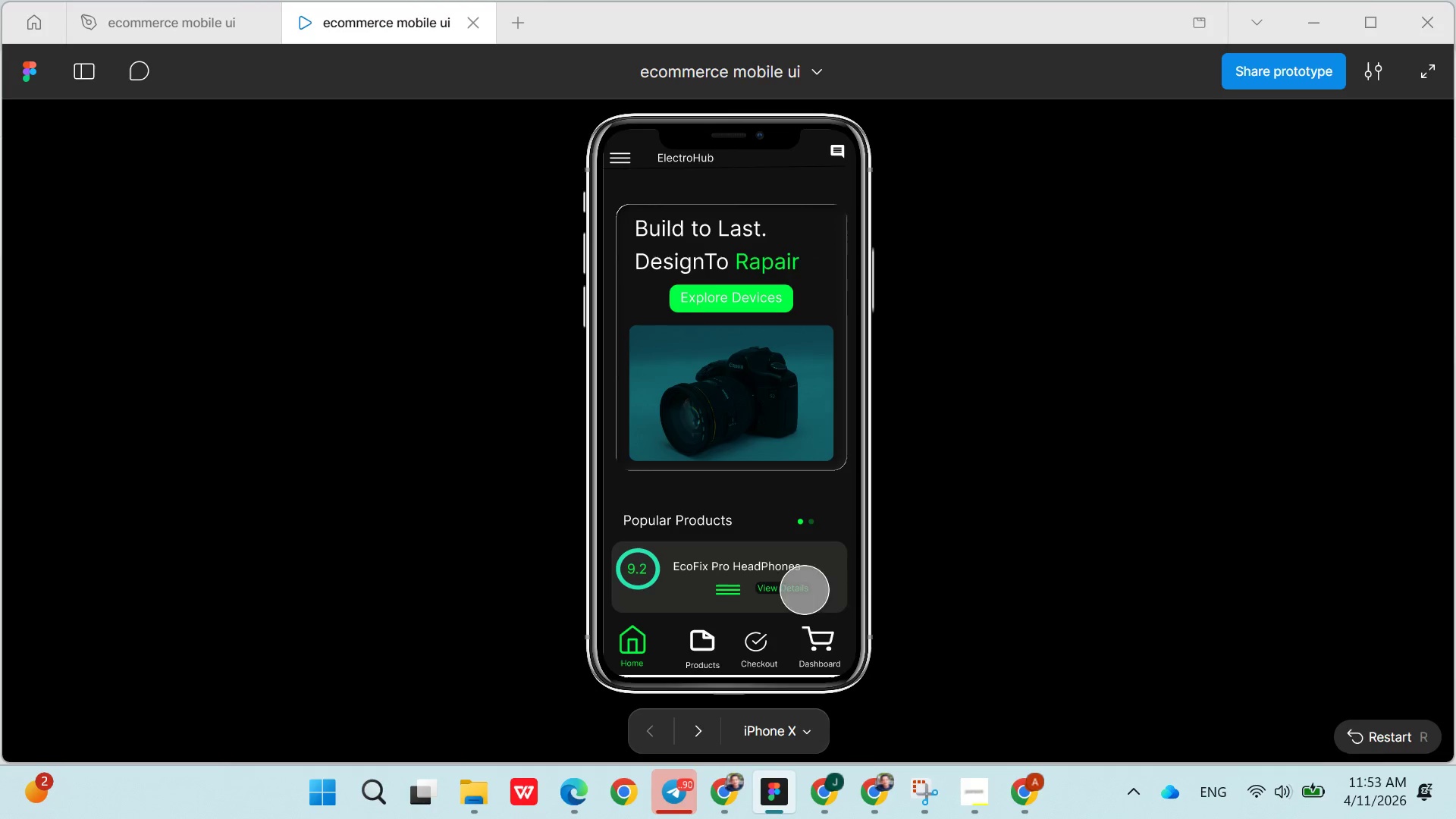 
left_click([820, 640])
 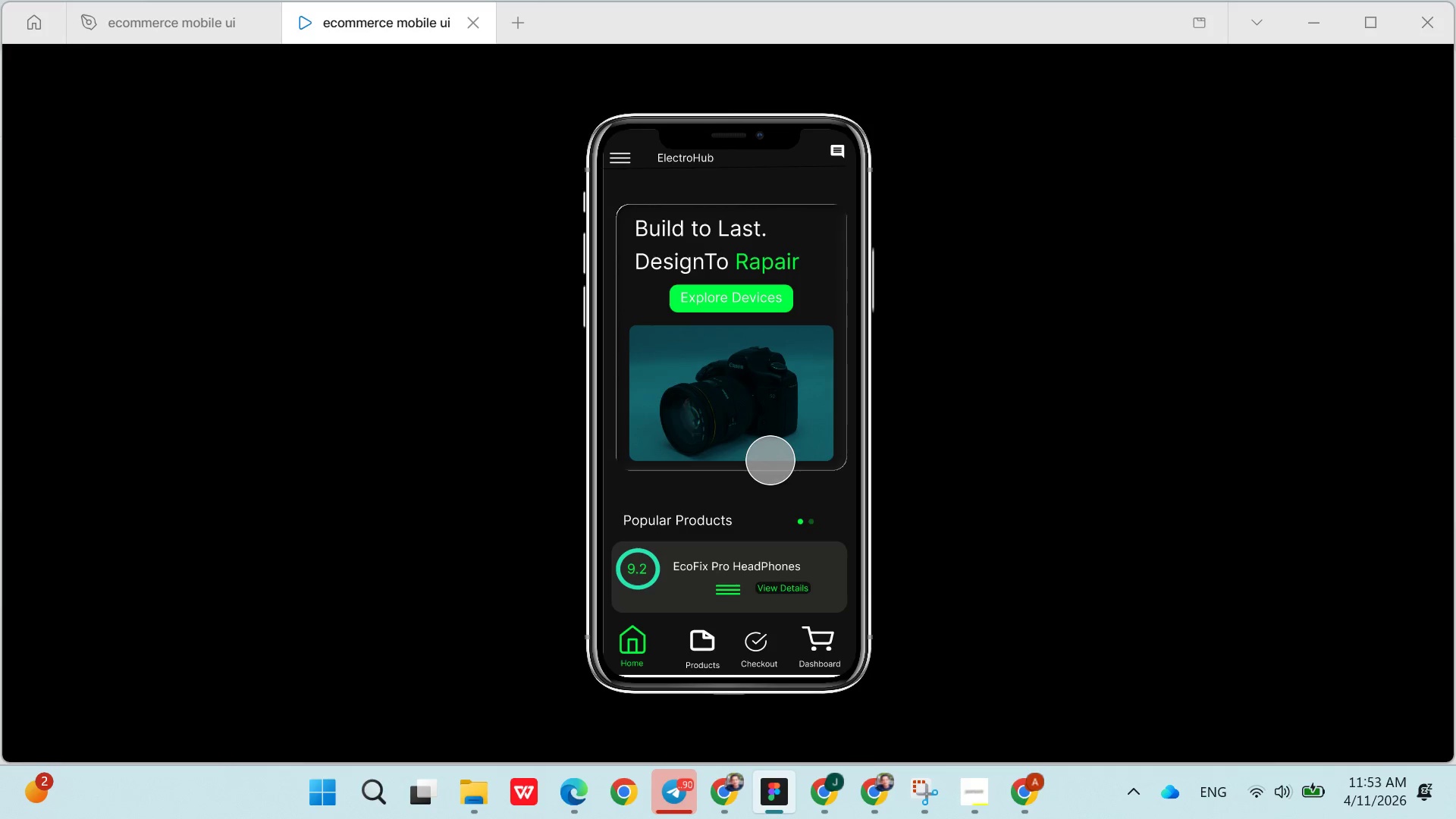 
left_click([767, 644])
 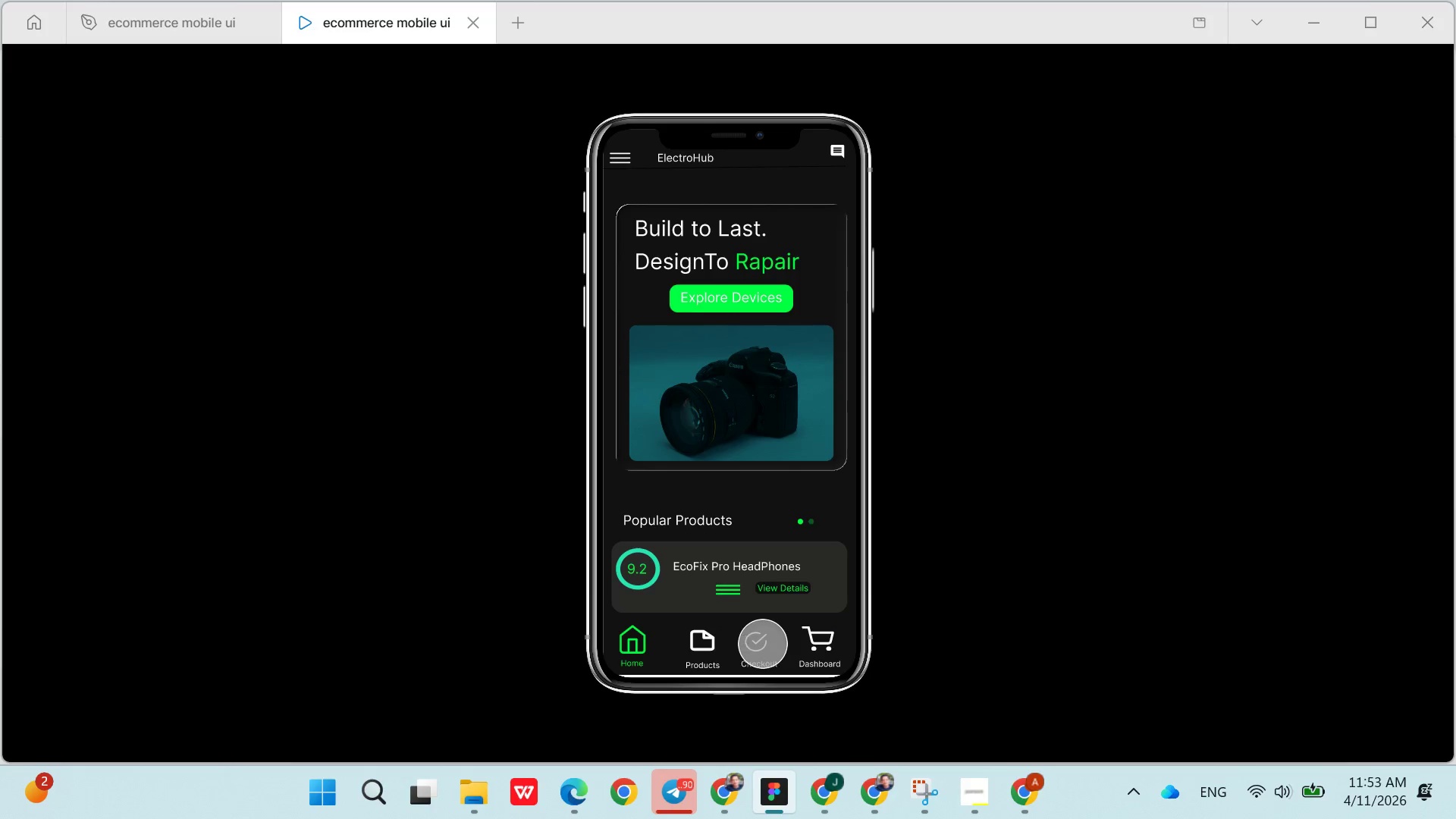 
left_click([758, 636])
 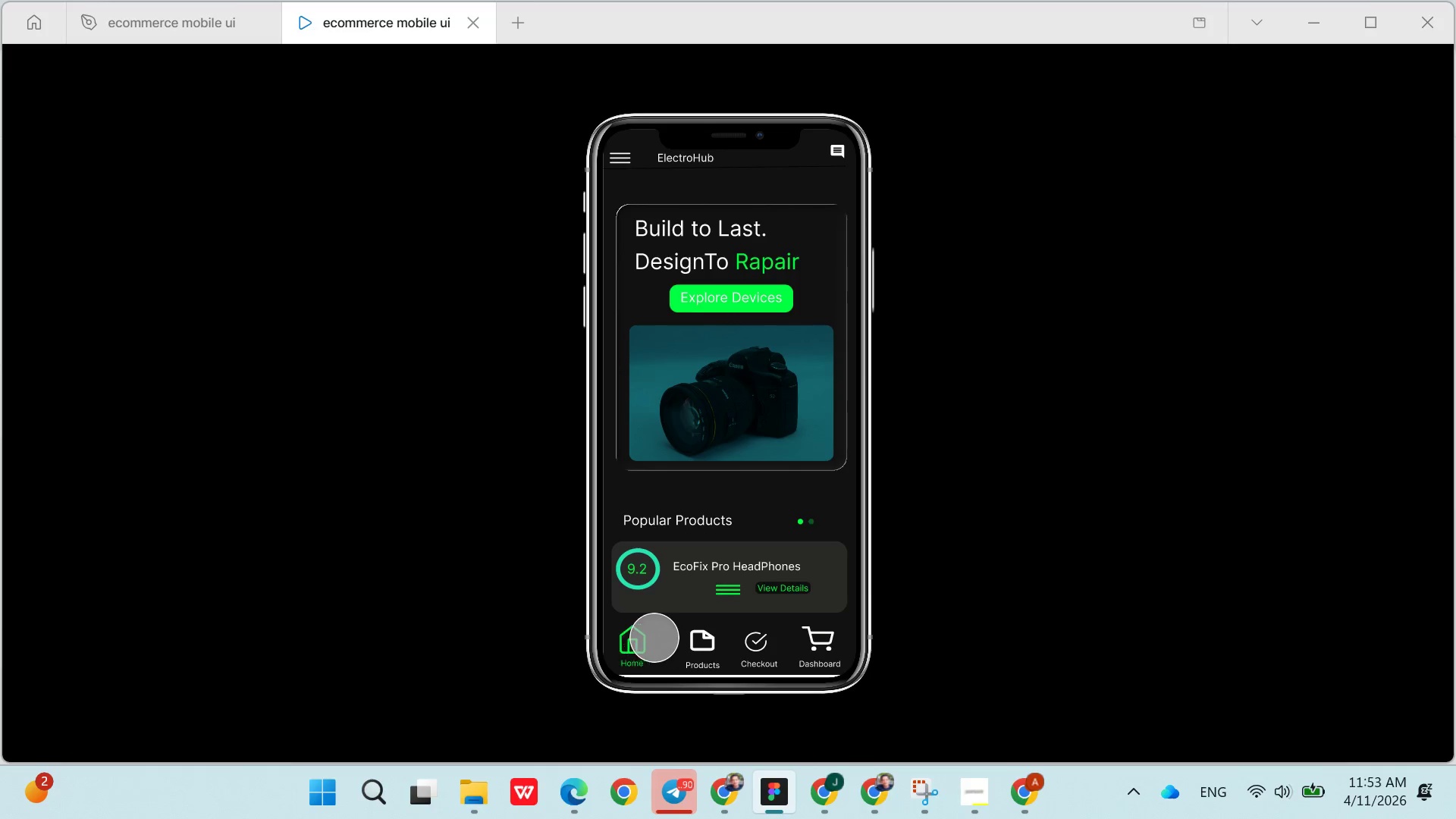 
left_click([691, 644])
 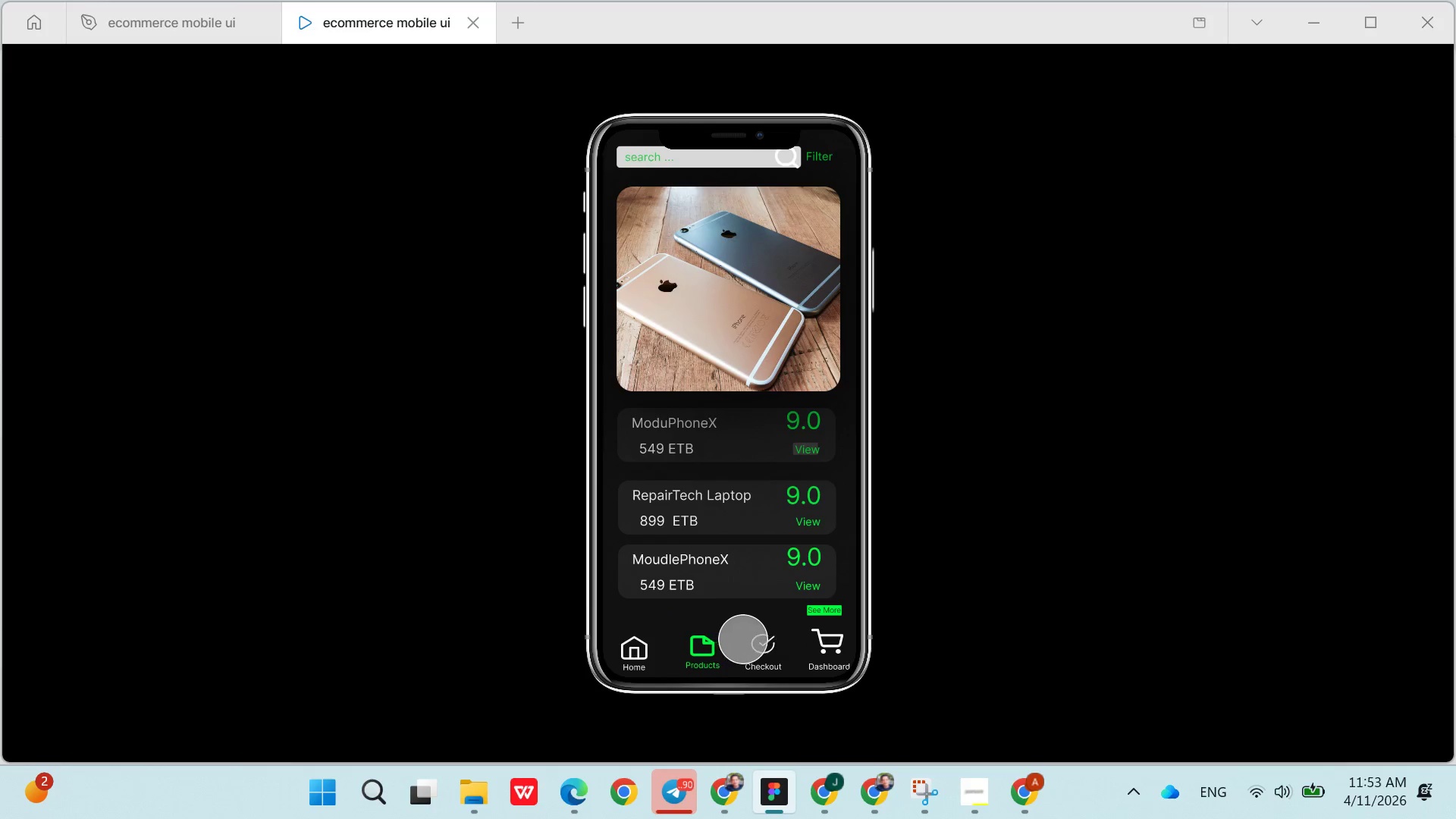 
left_click([758, 645])
 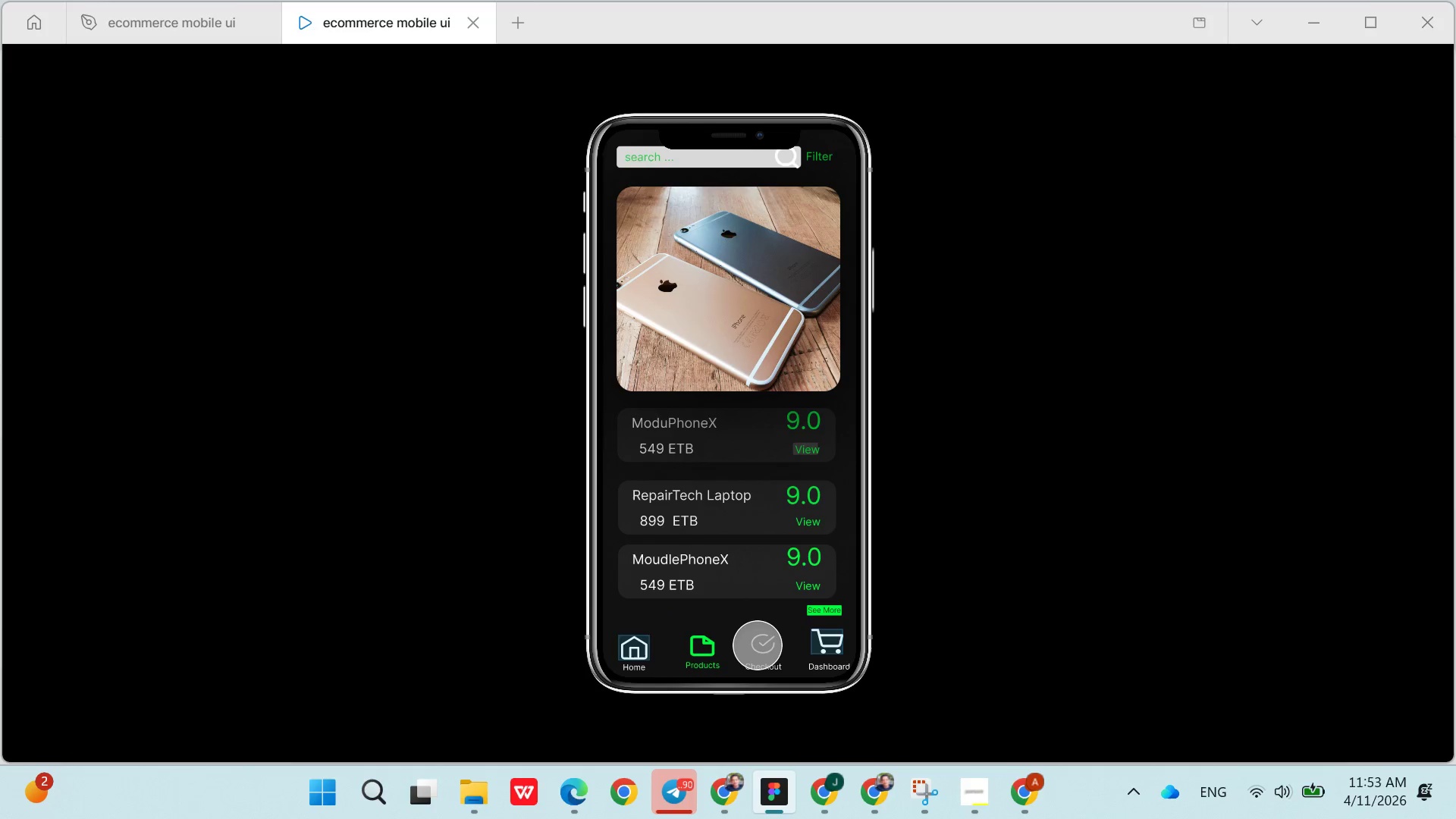 
left_click([758, 645])
 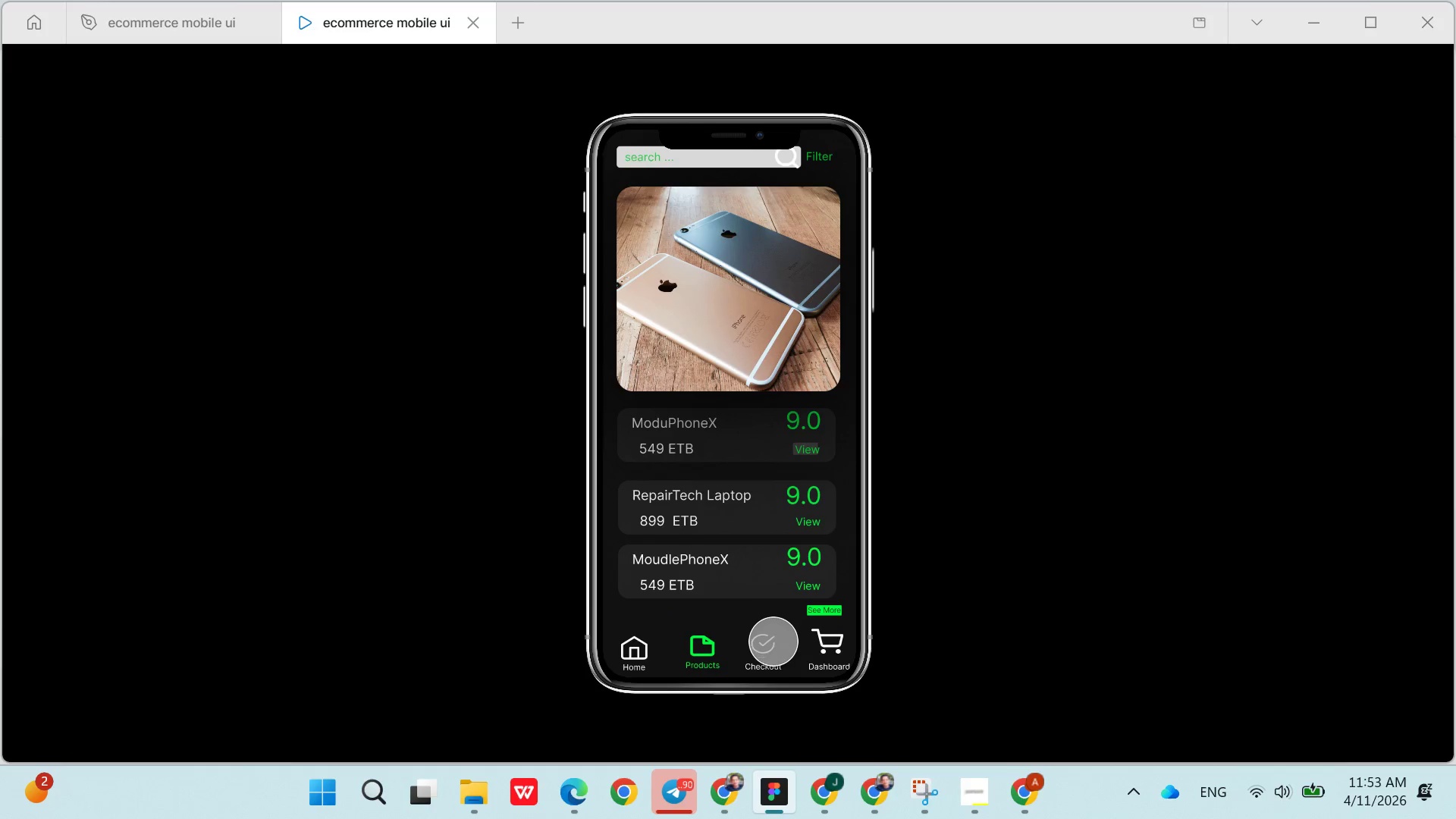 
left_click([772, 642])
 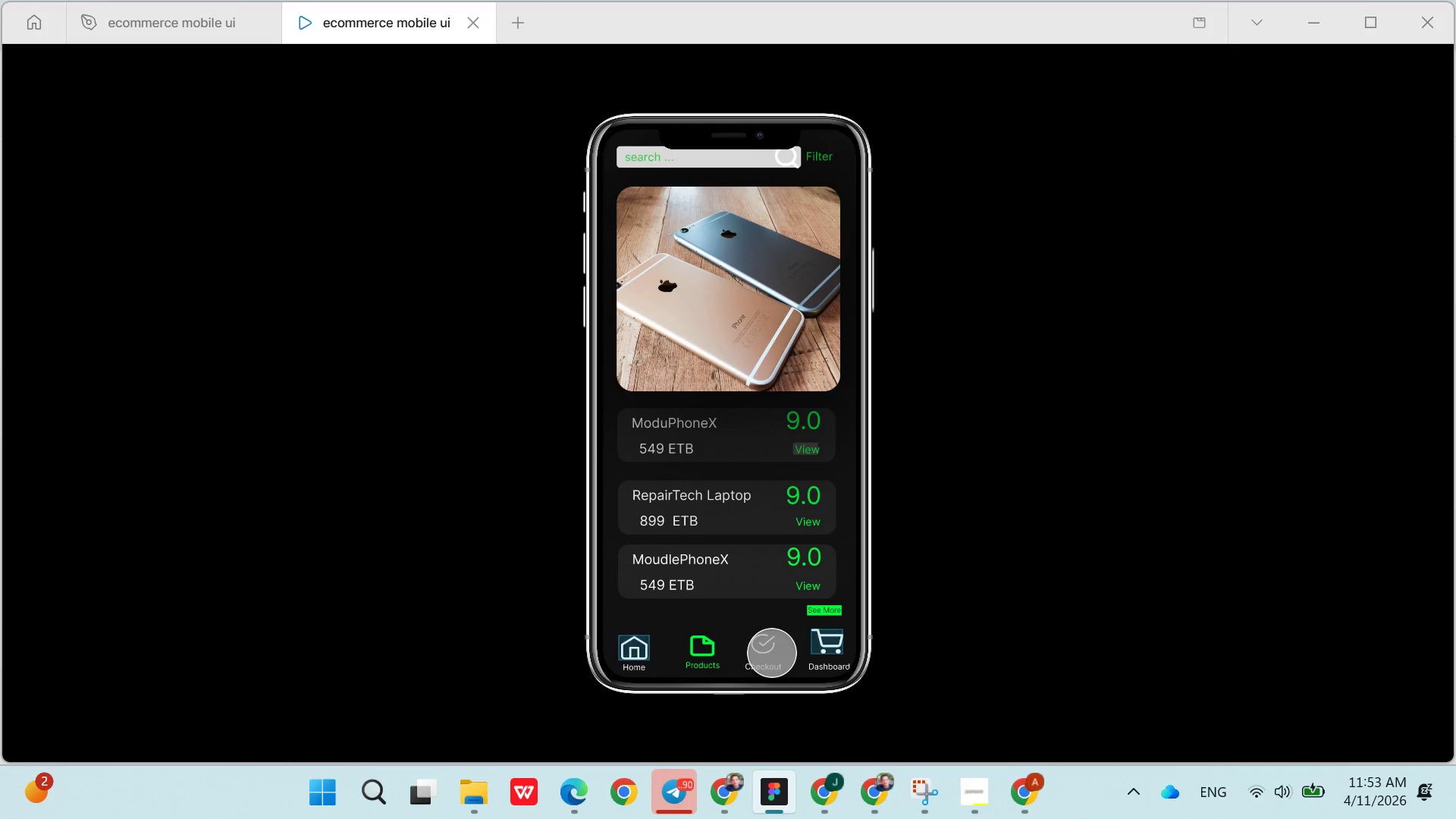 
left_click([772, 653])
 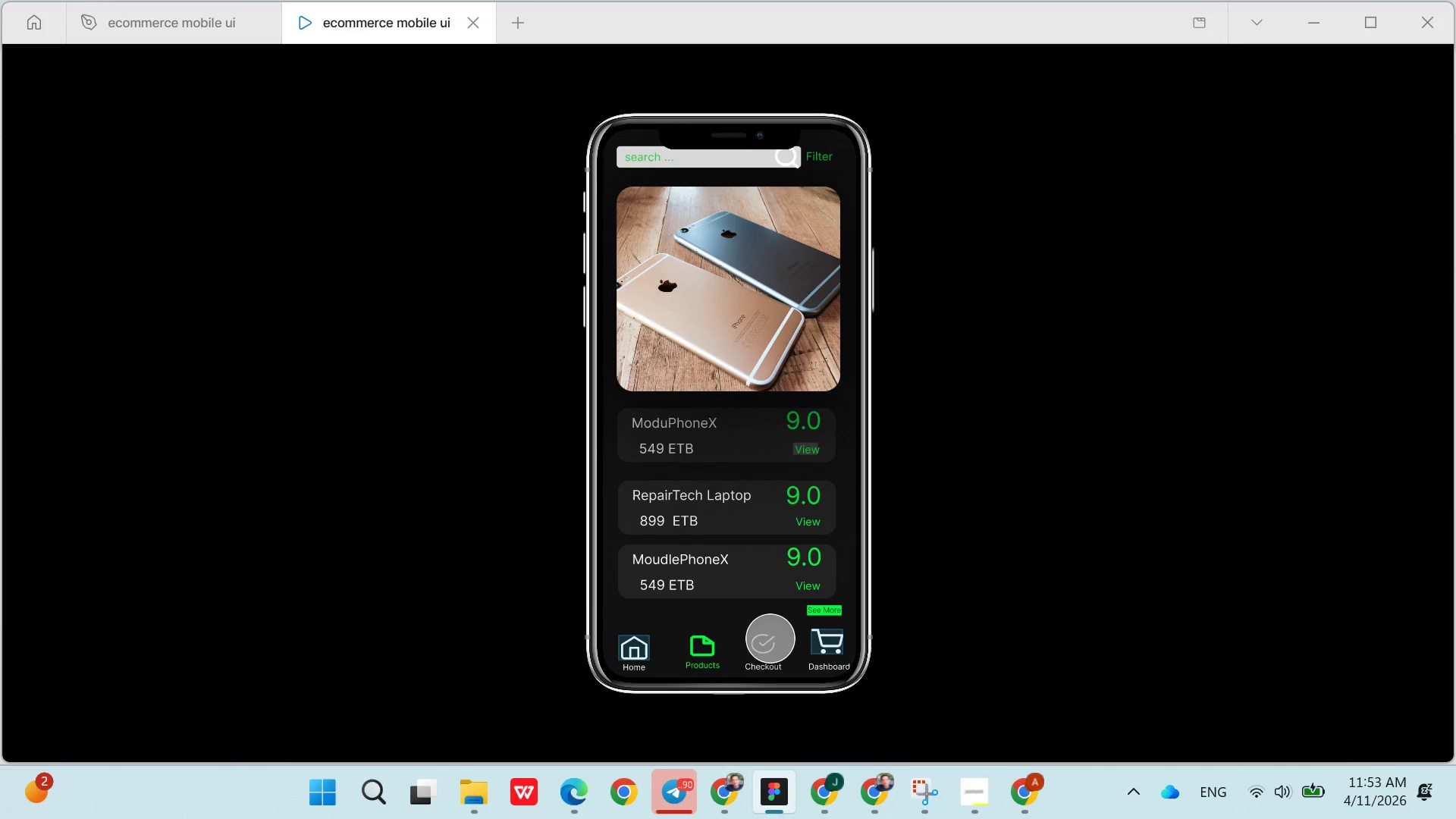 
left_click([770, 636])
 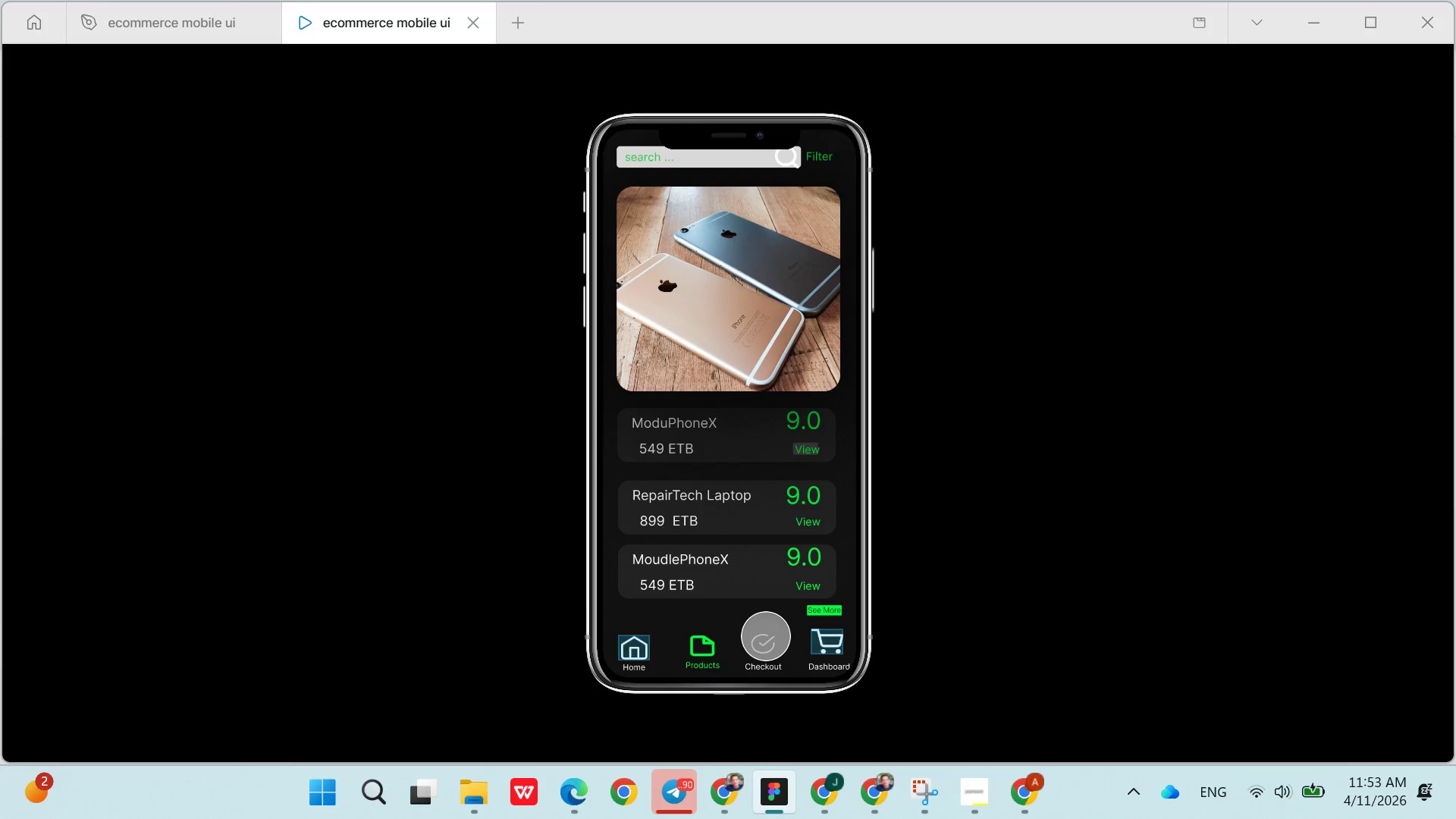 
left_click([766, 636])
 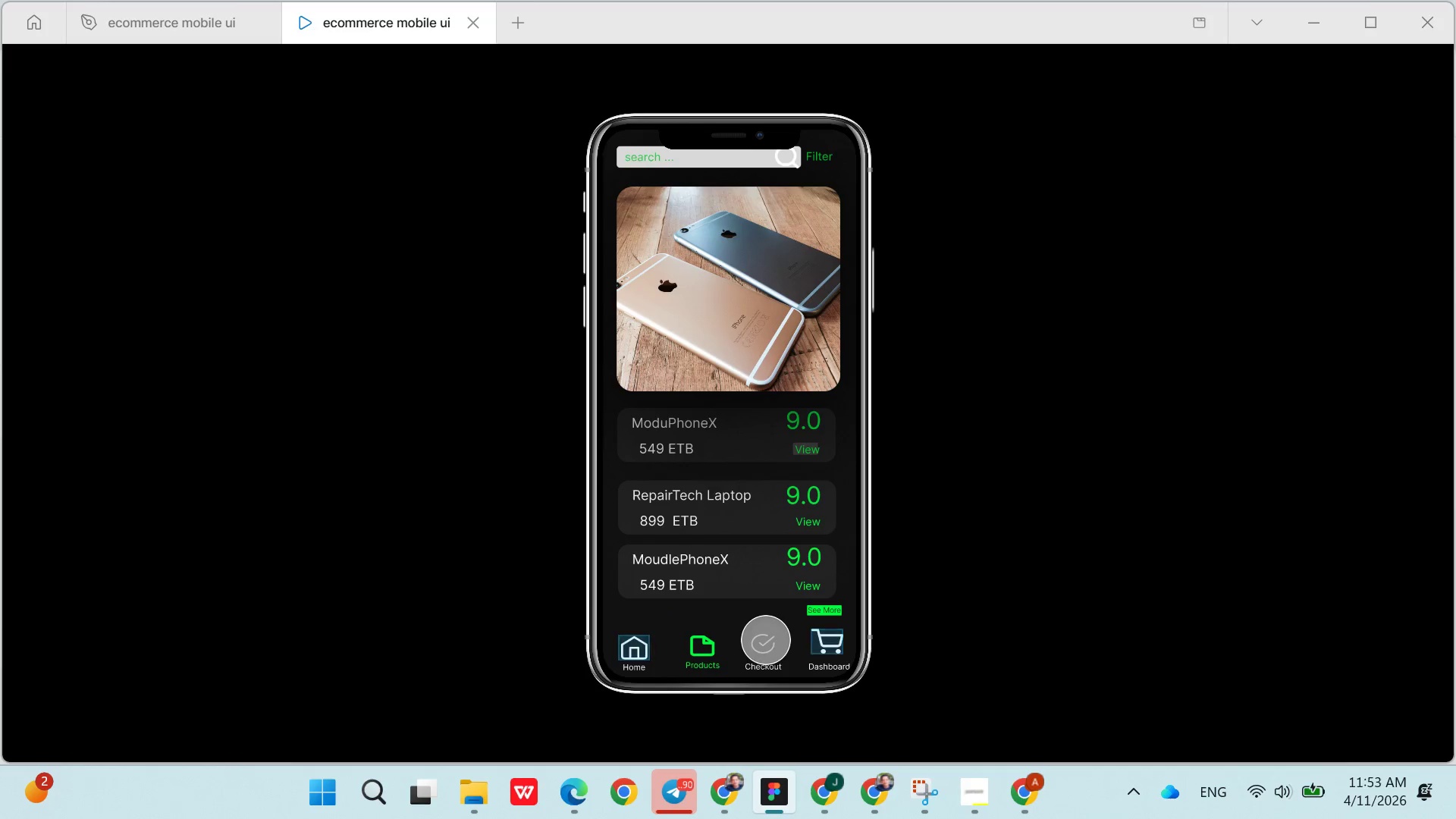 
left_click([766, 640])
 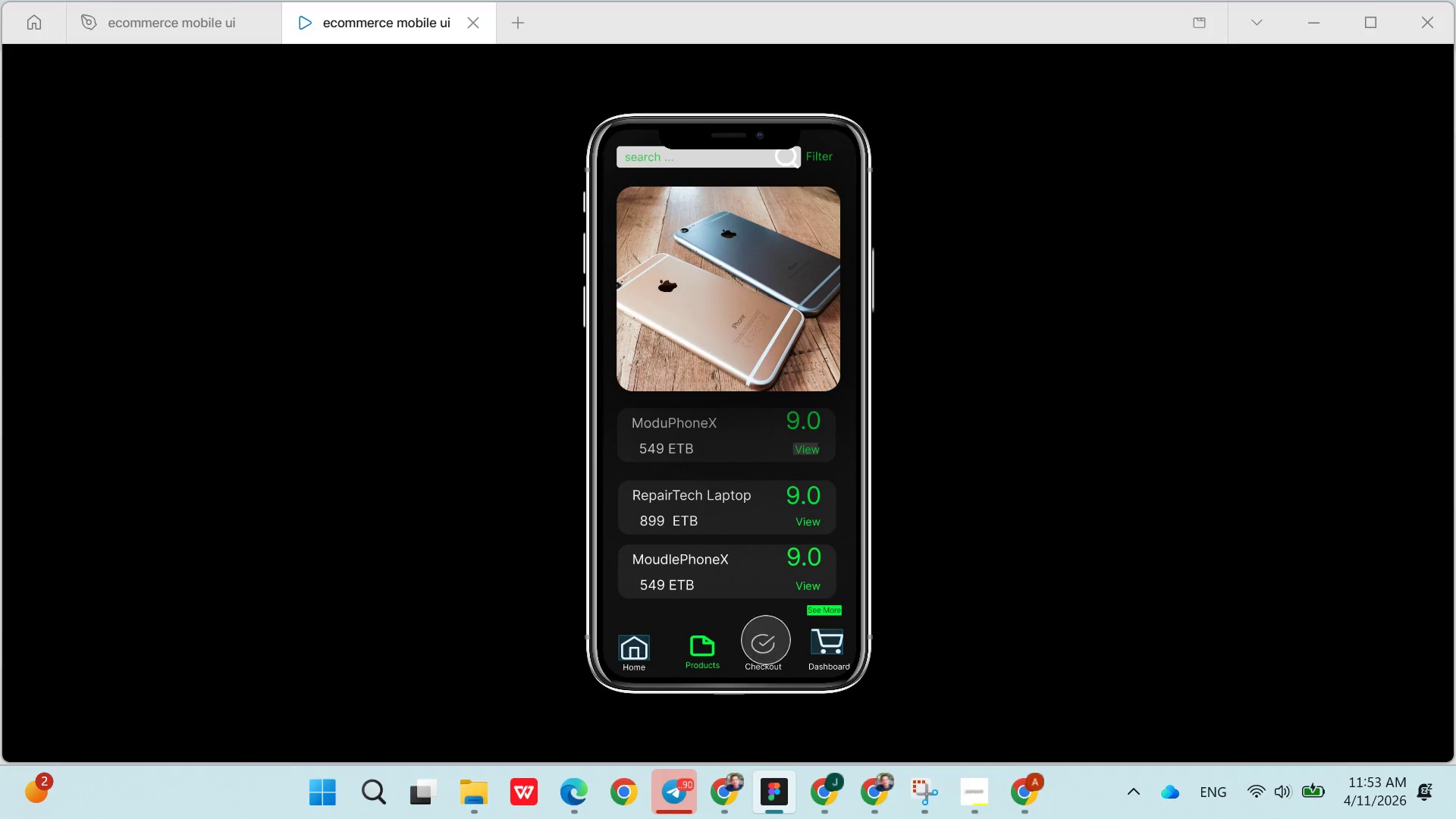 
double_click([766, 640])
 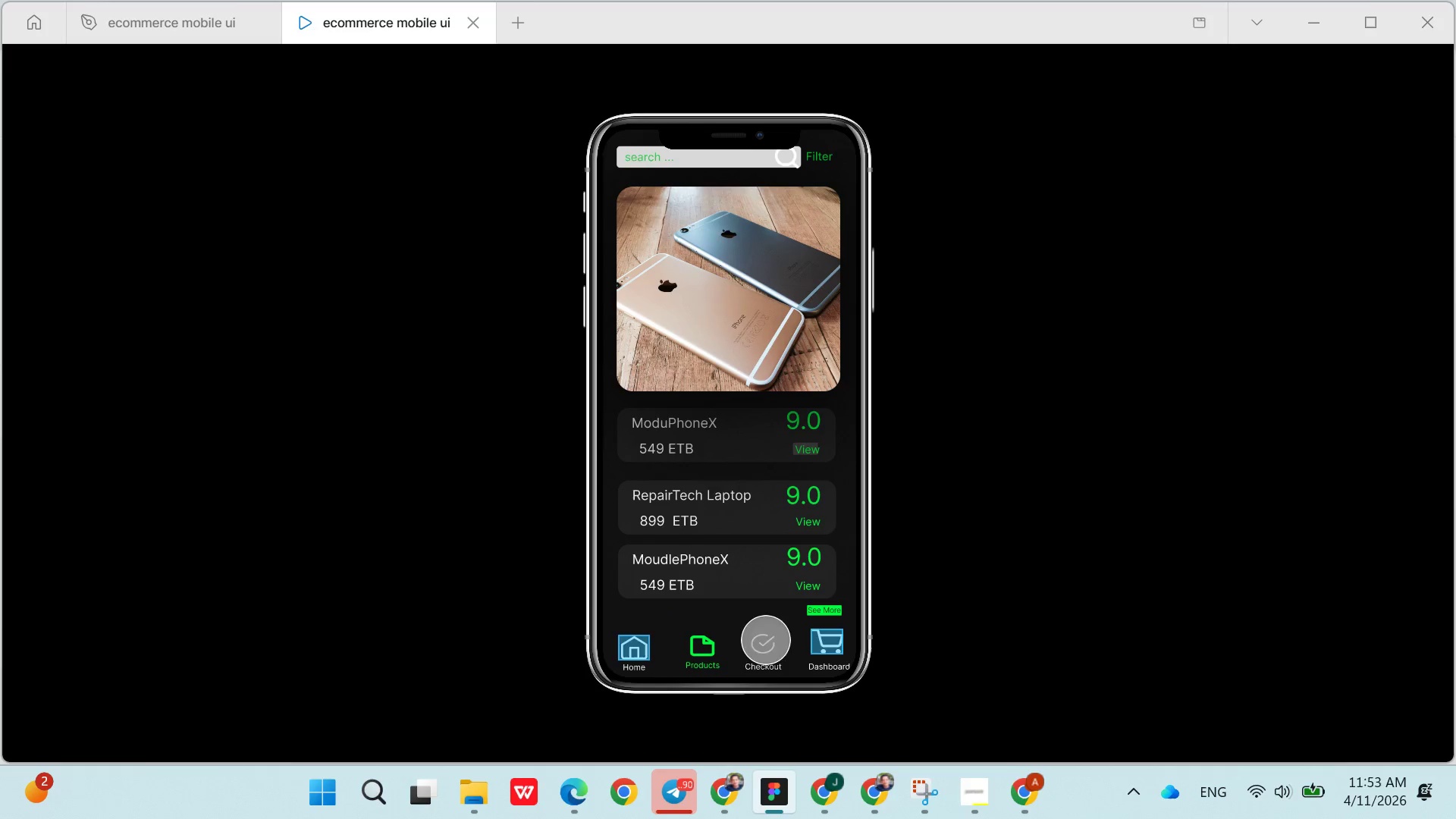 
triple_click([766, 640])
 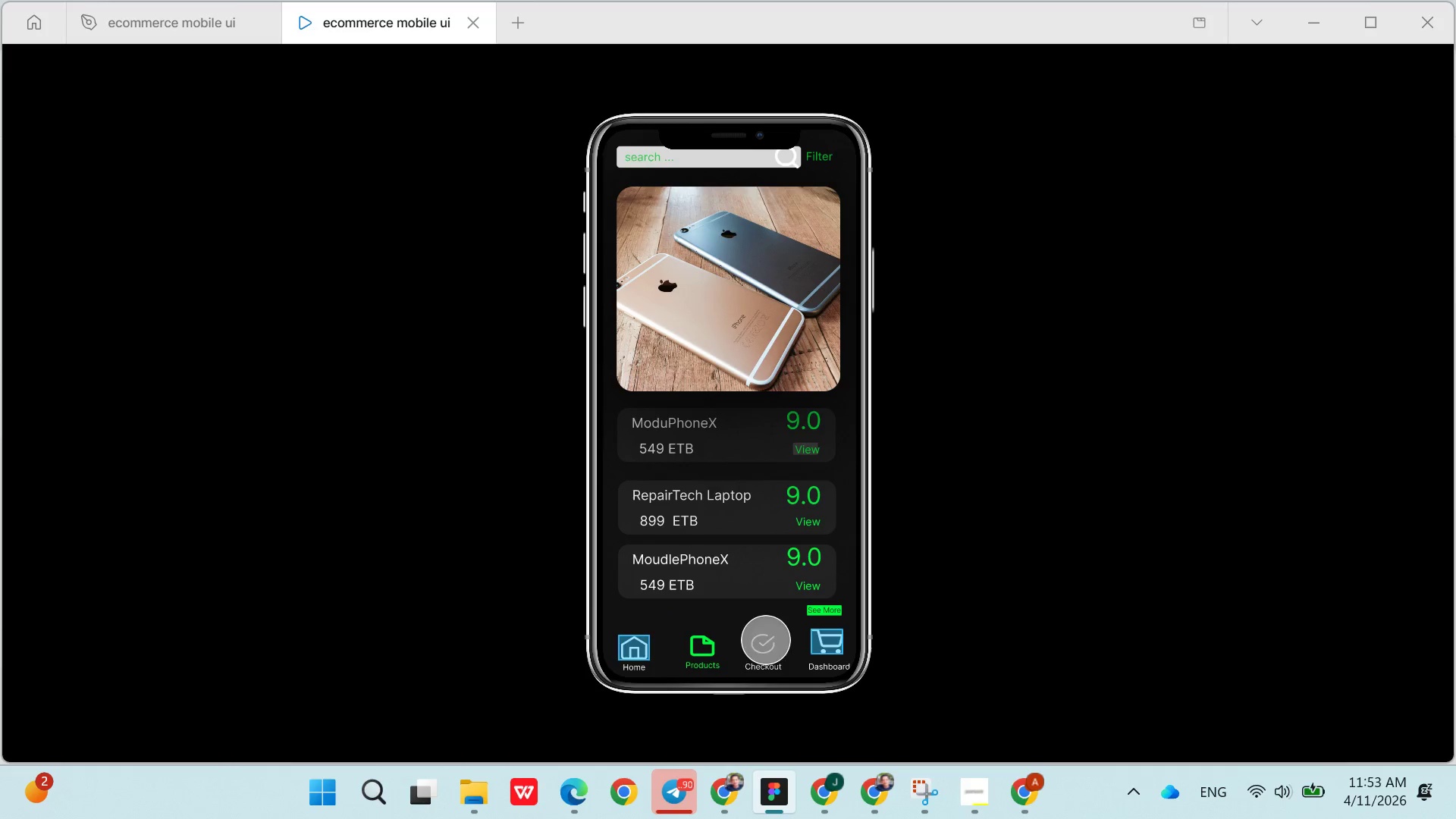 
triple_click([766, 640])
 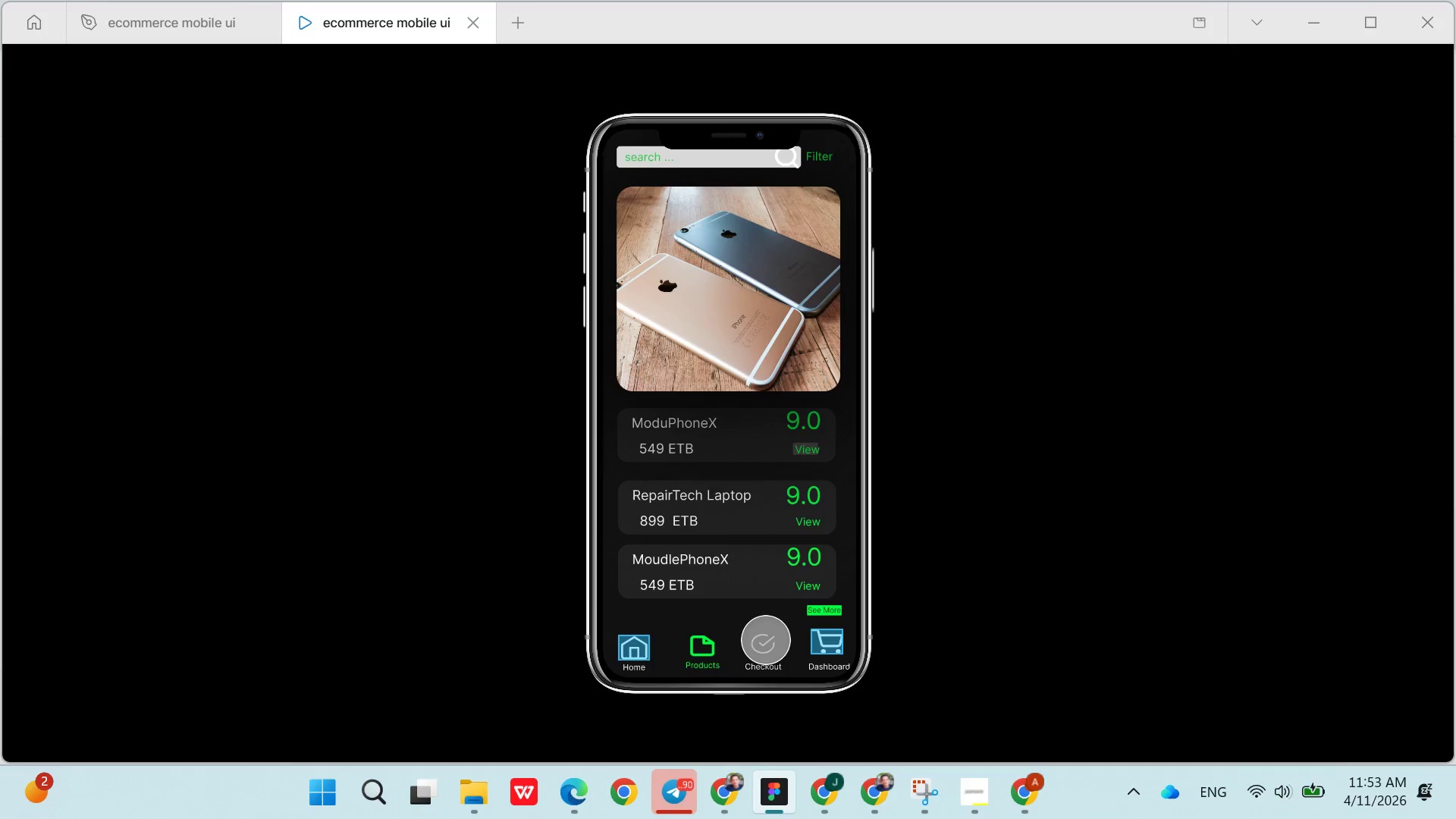 
triple_click([766, 640])
 